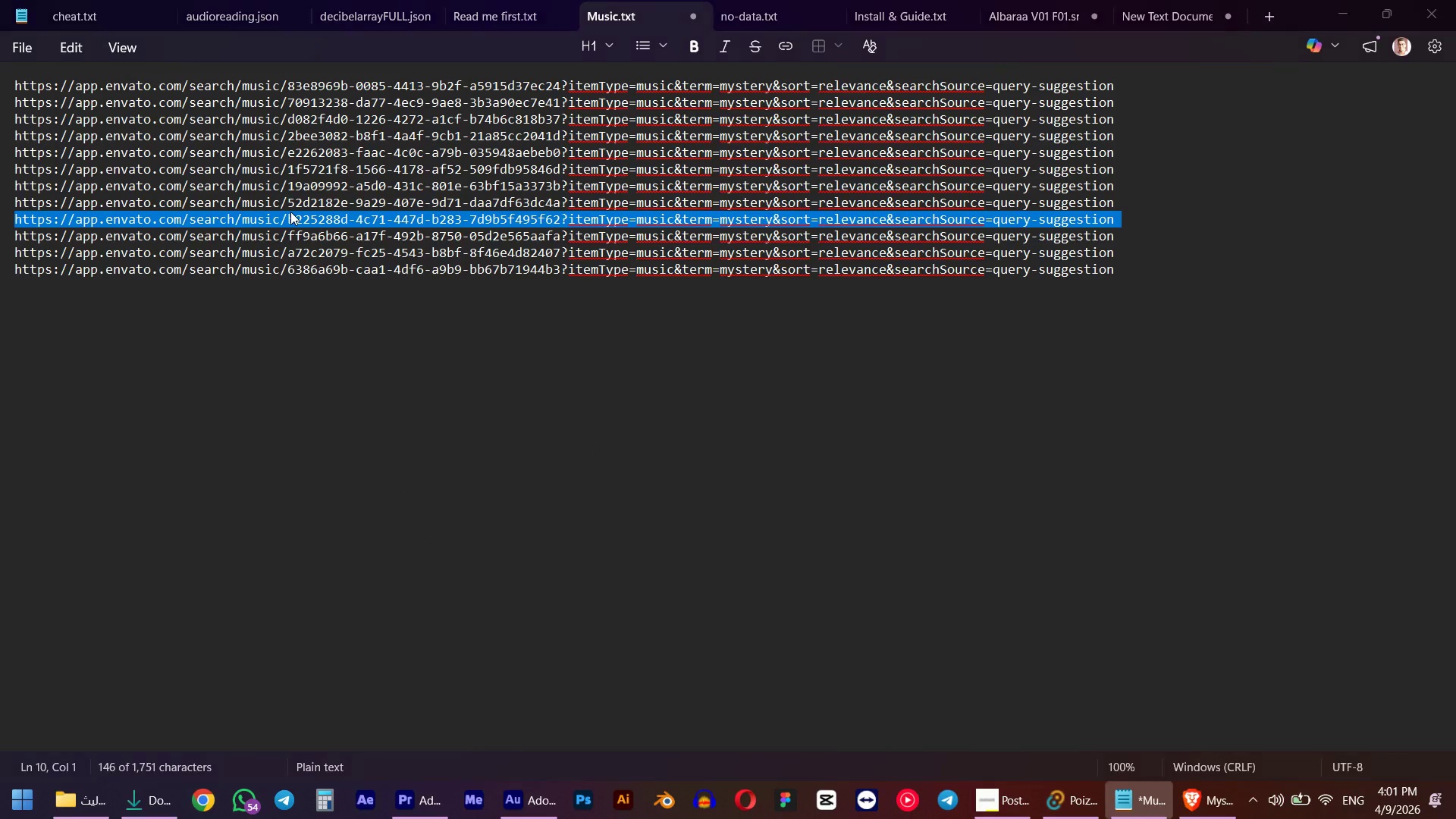 
key(Alt+Tab)
 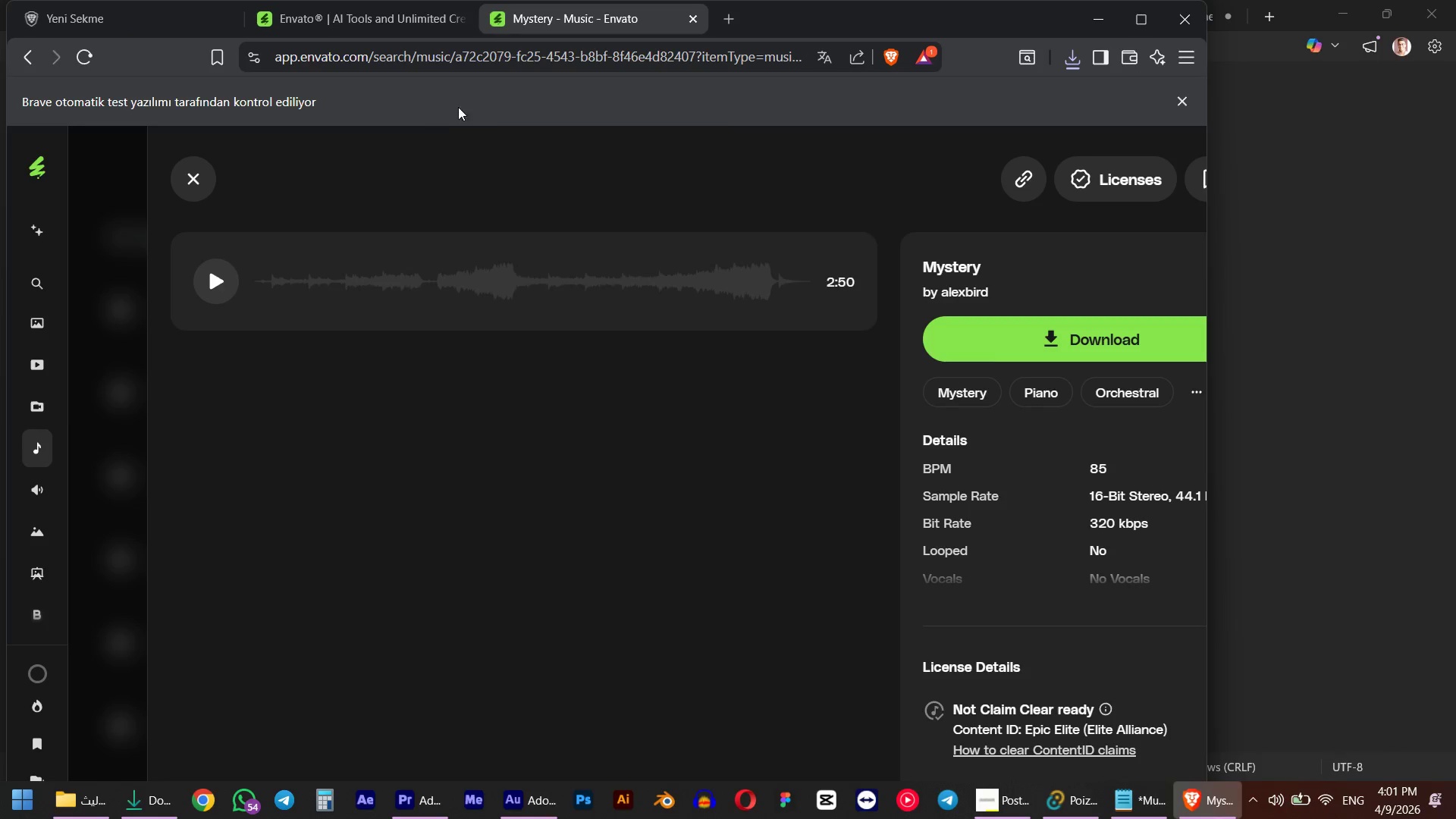 
left_click([540, 61])
 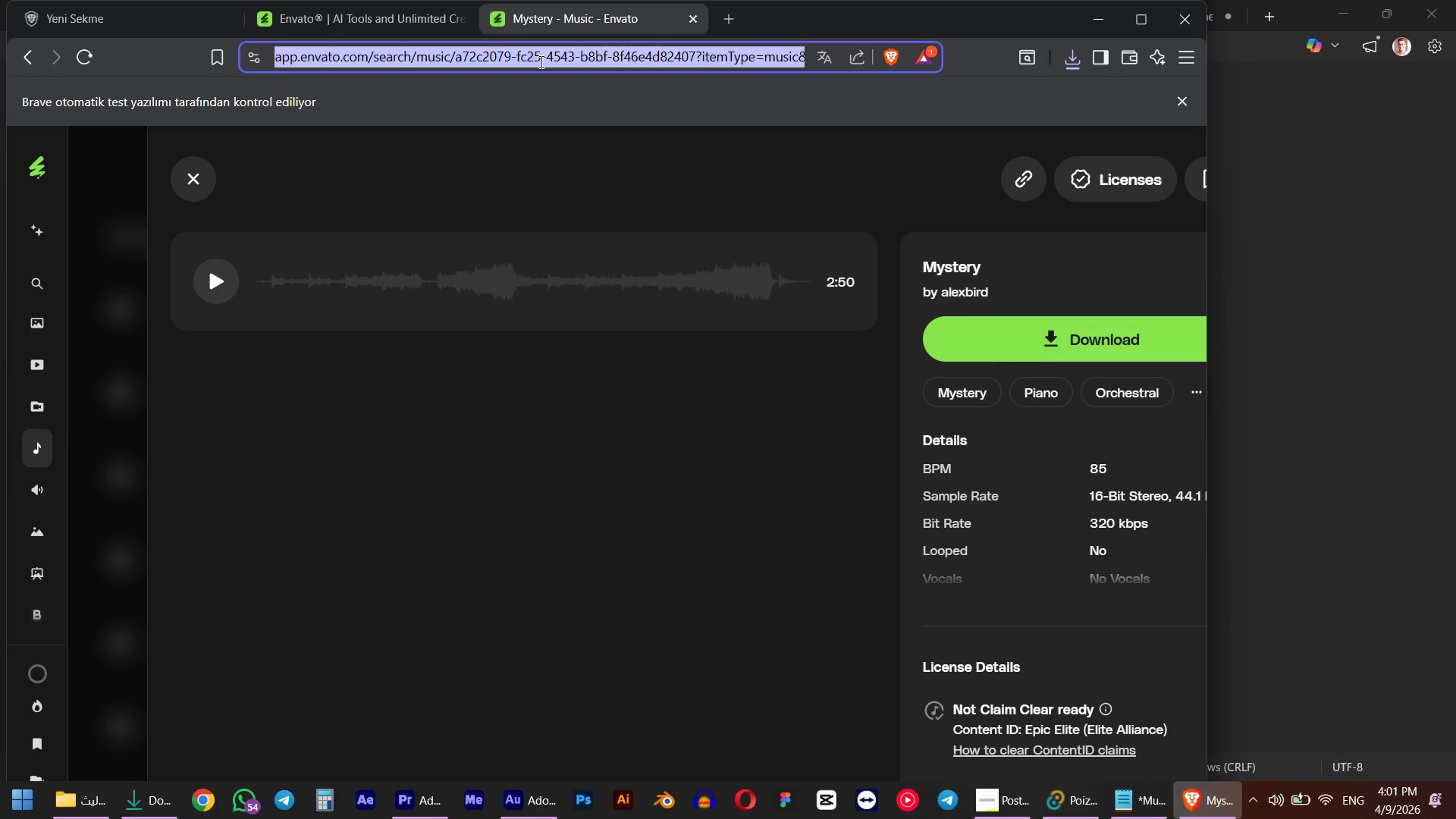 
key(Control+ControlLeft)
 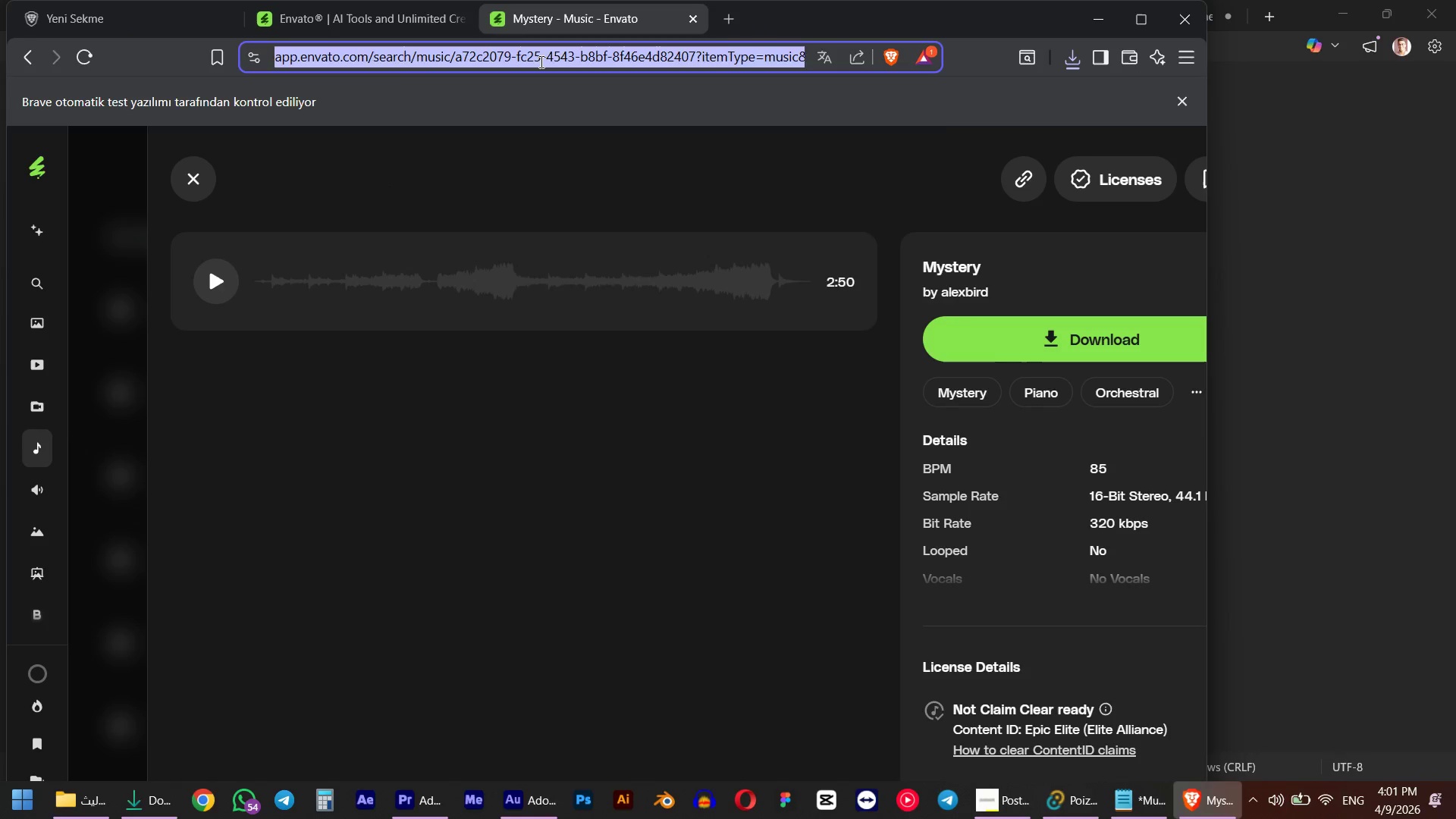 
key(Control+V)
 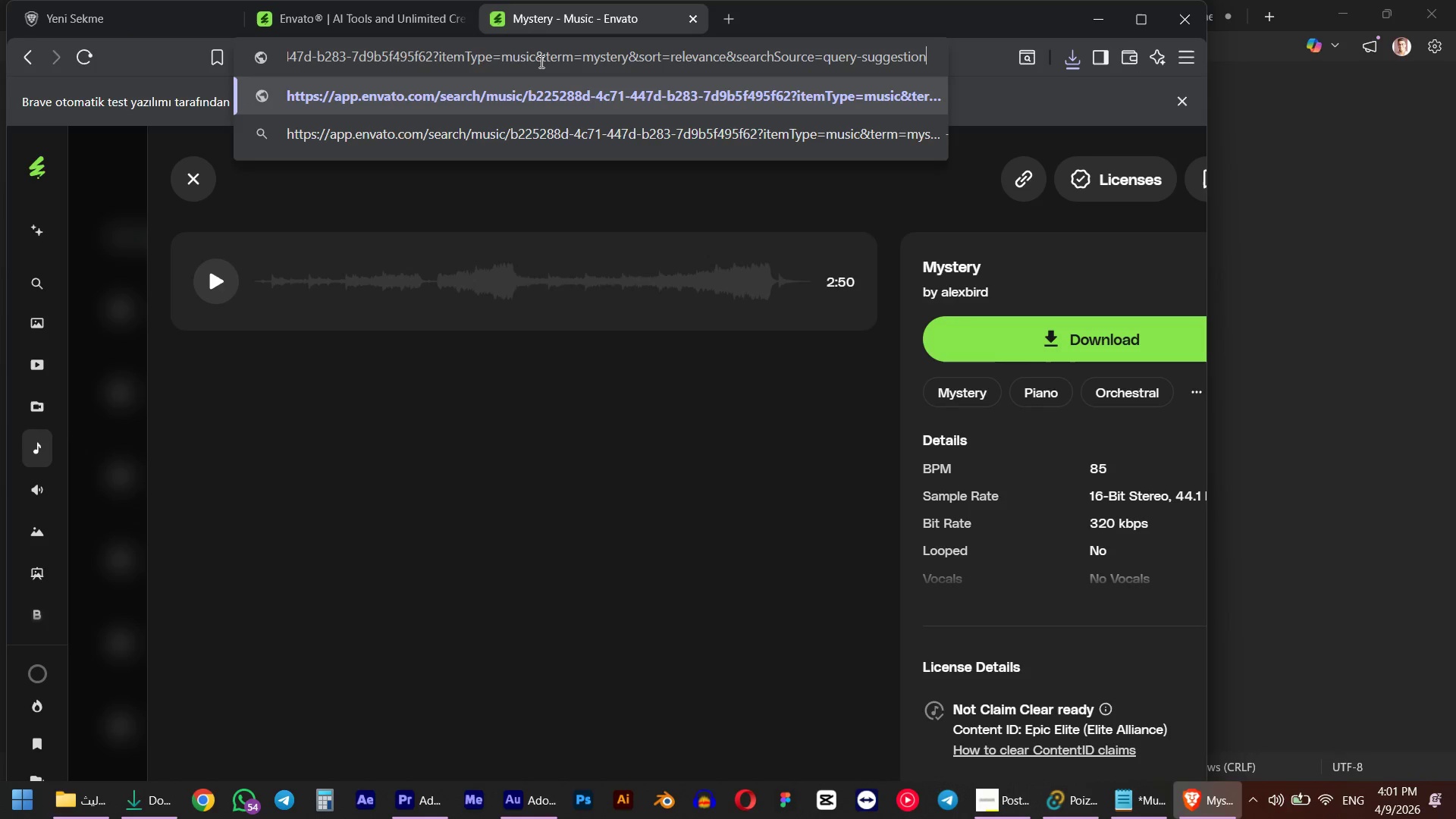 
key(NumpadEnter)
 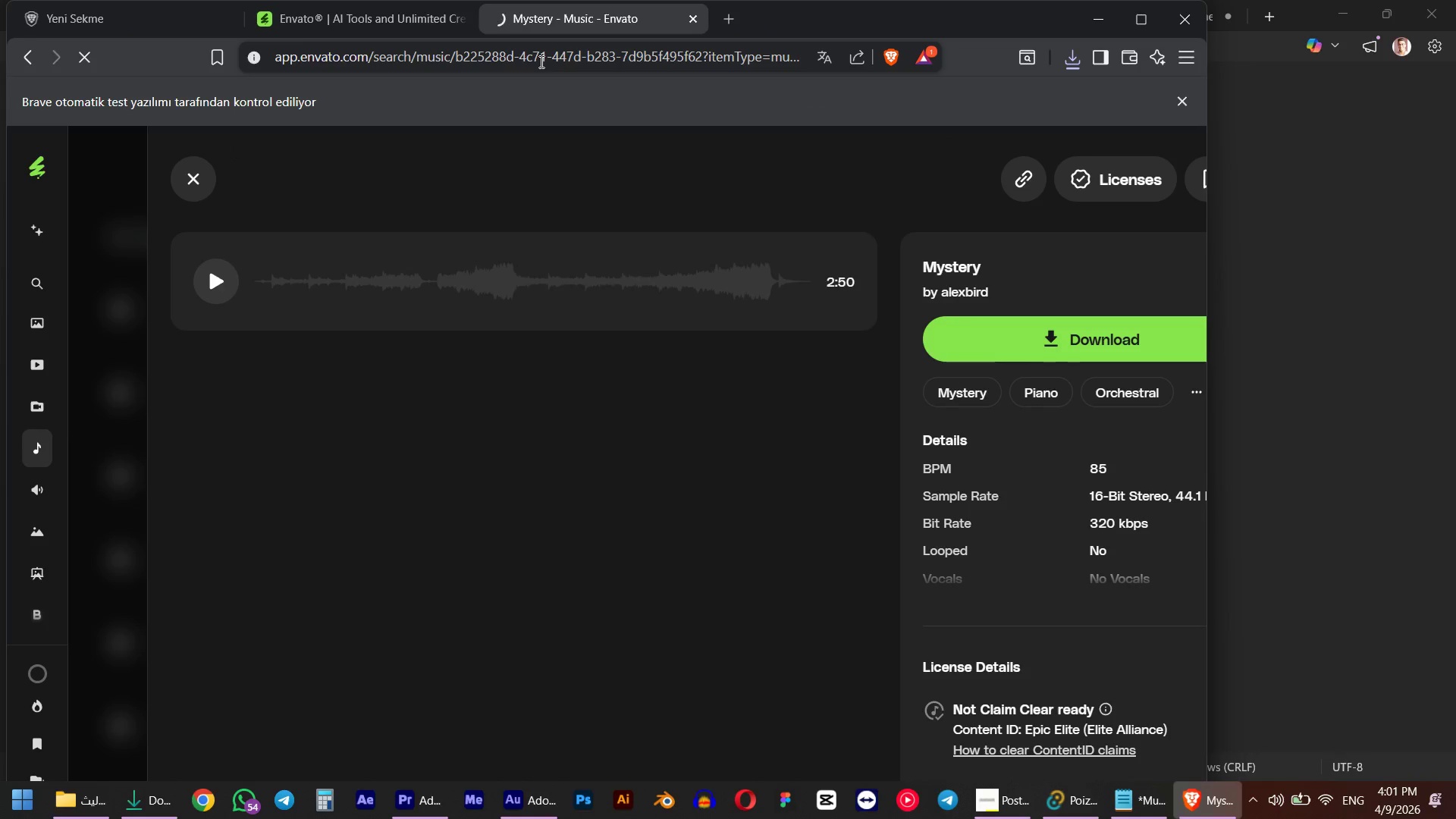 
key(Alt+AltLeft)
 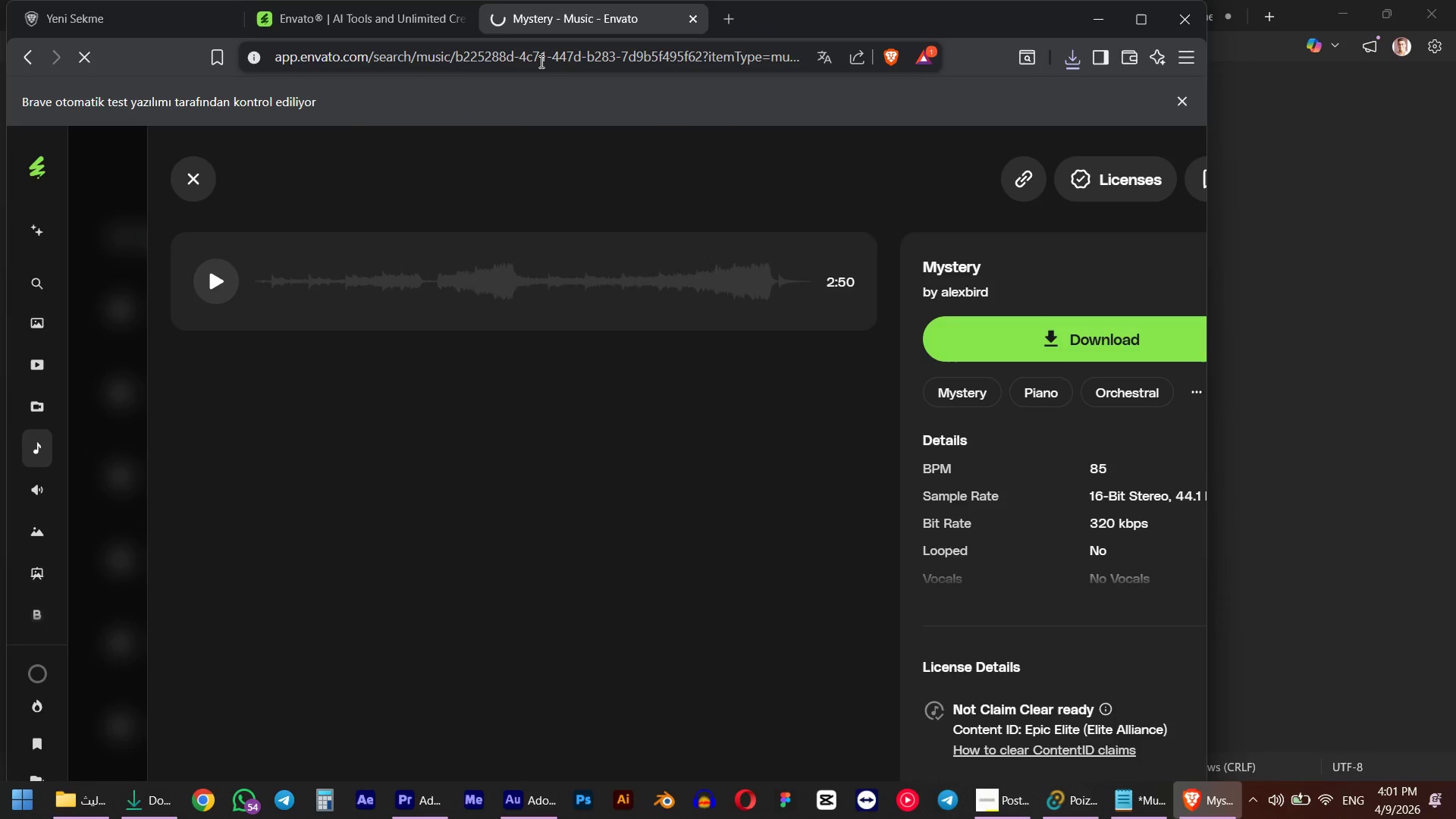 
key(Alt+Tab)
 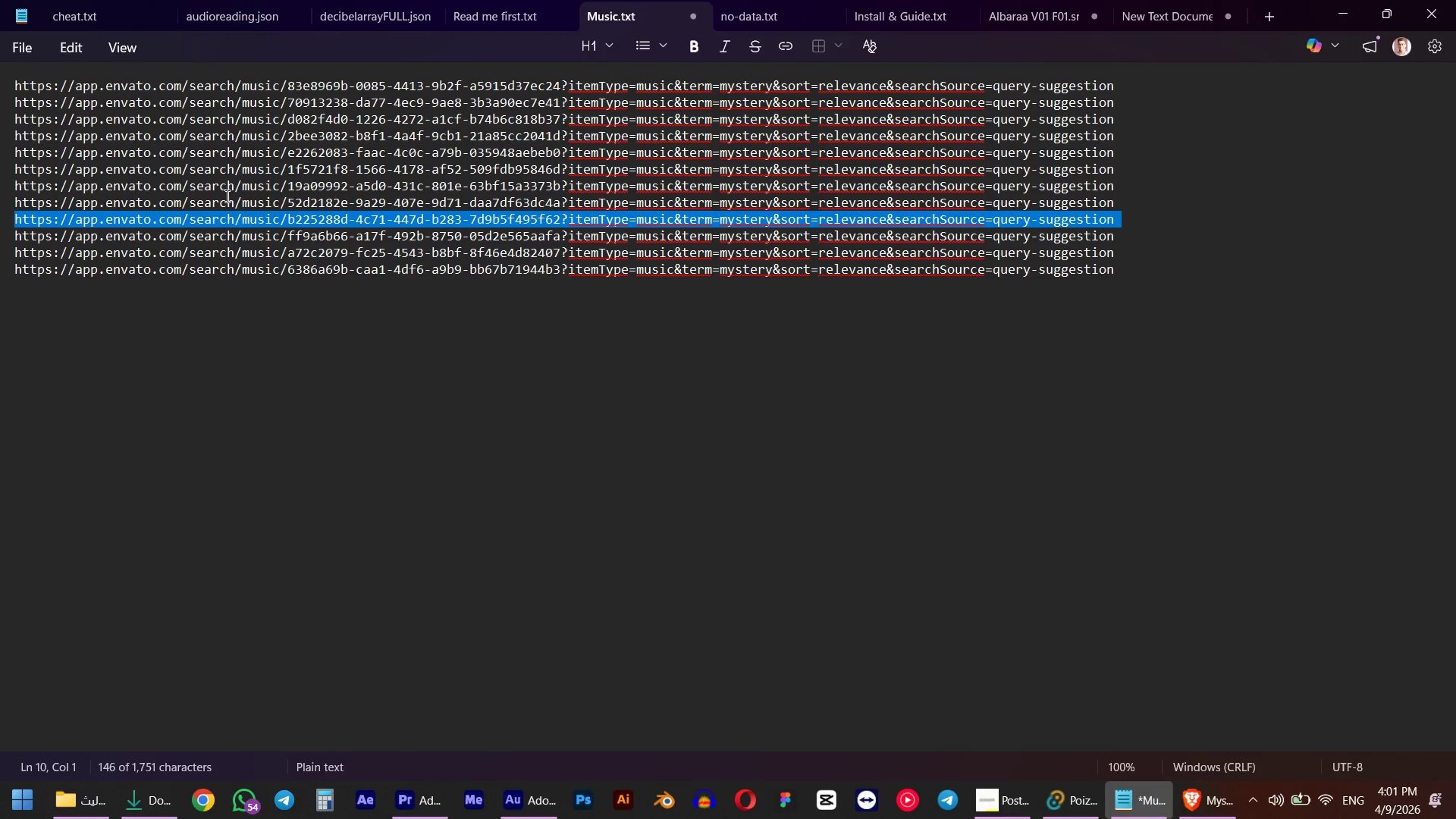 
double_click([226, 196])
 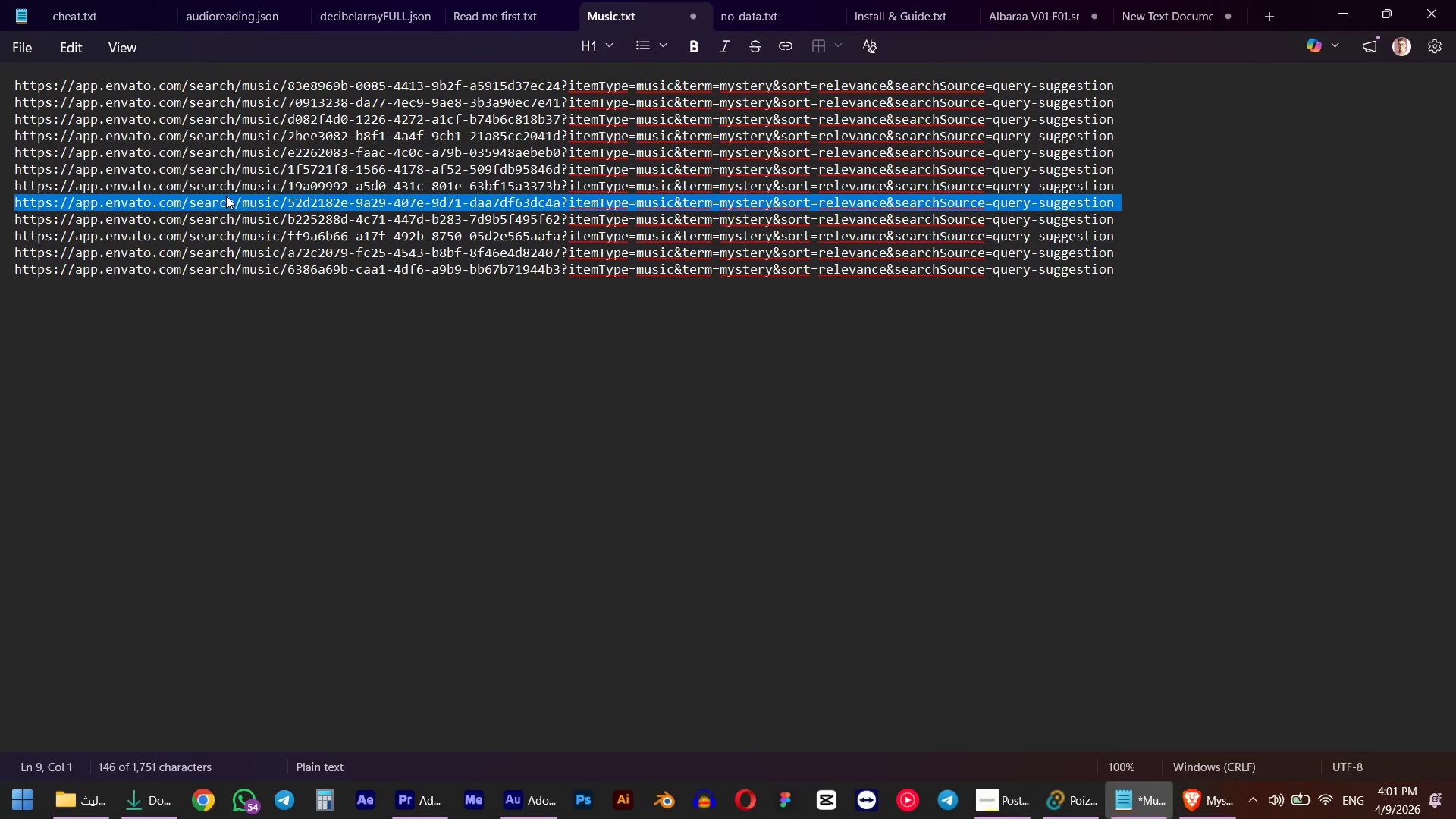 
triple_click([226, 196])
 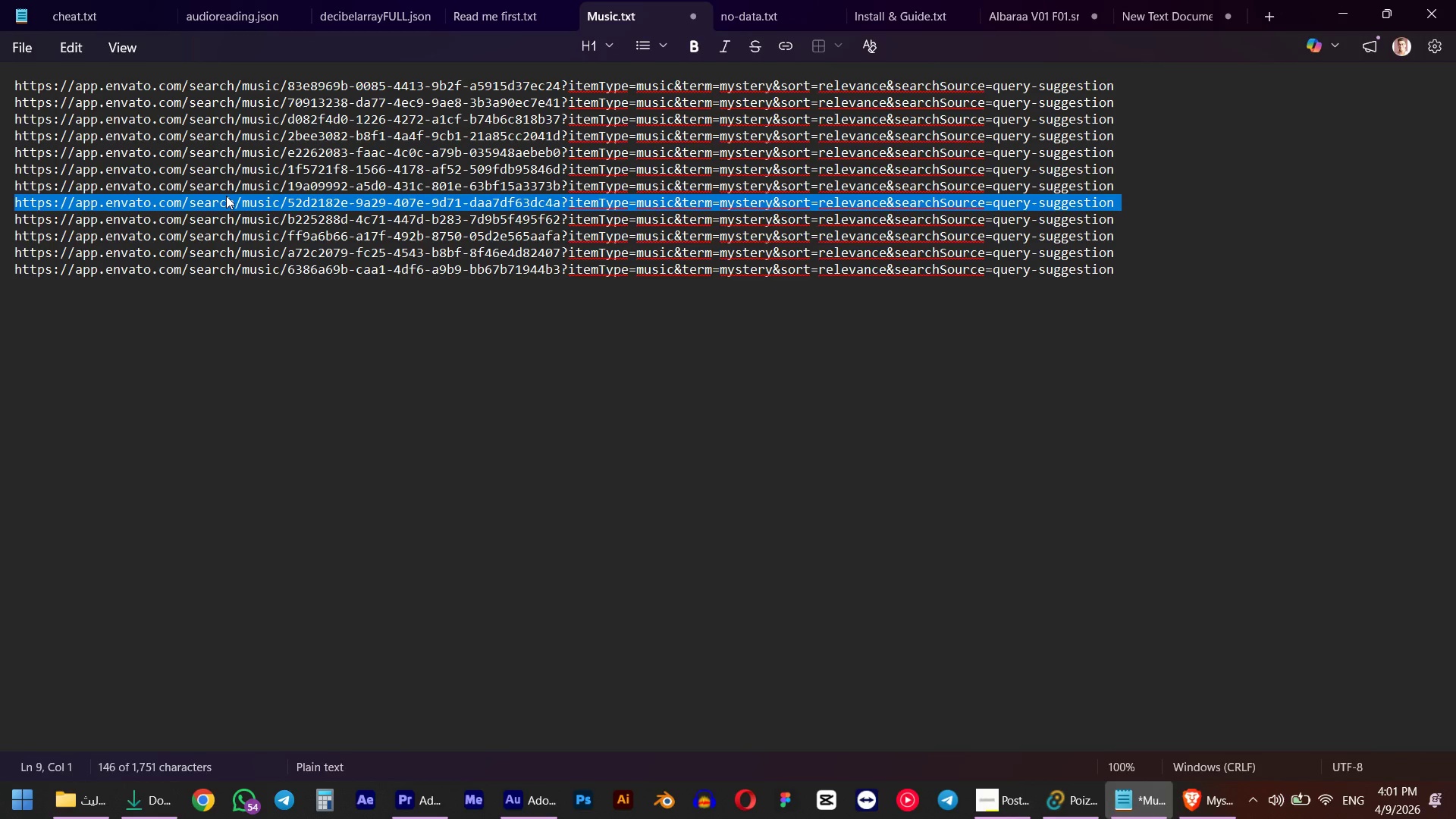 
key(Control+ControlLeft)
 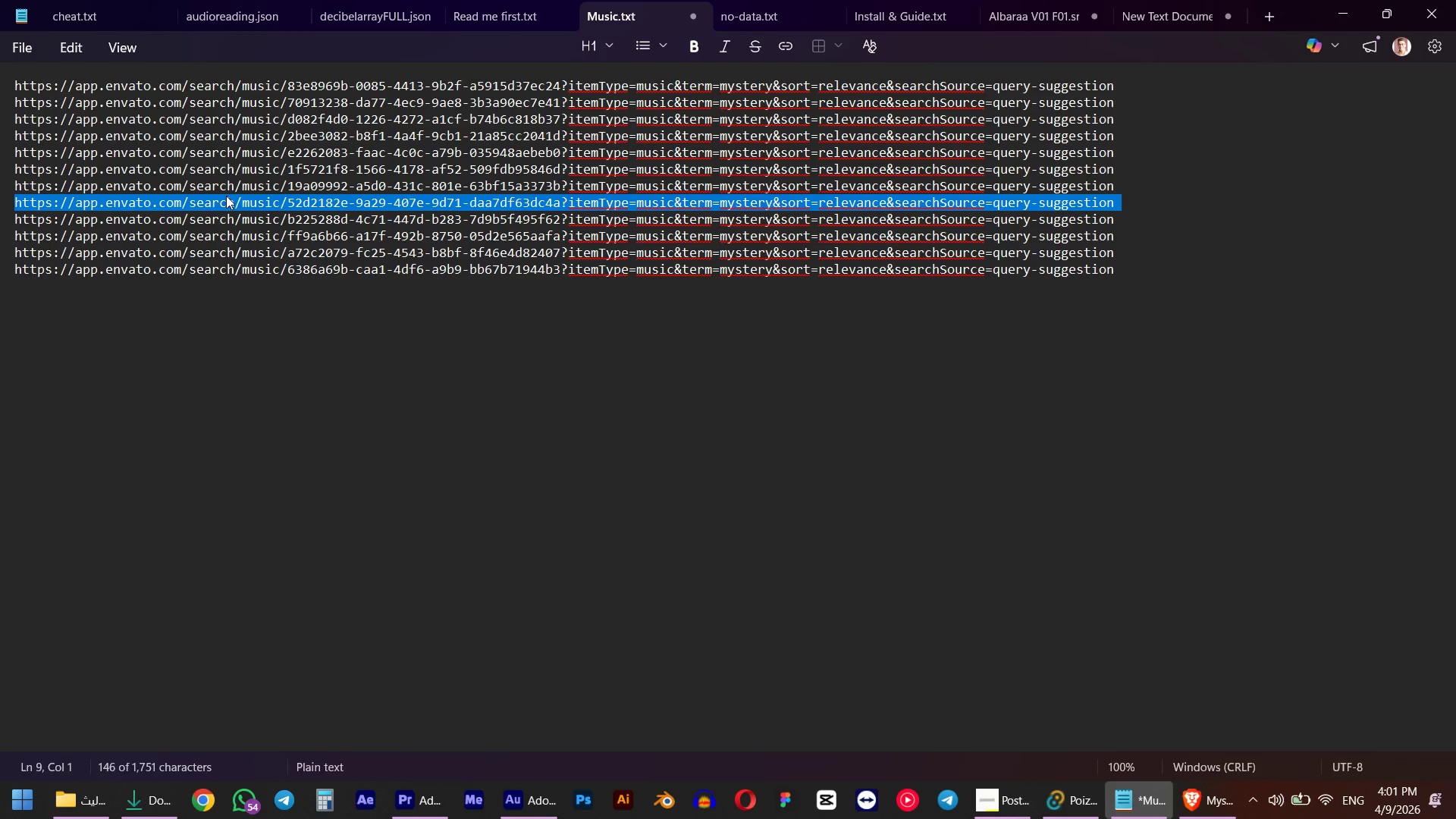 
key(Control+C)
 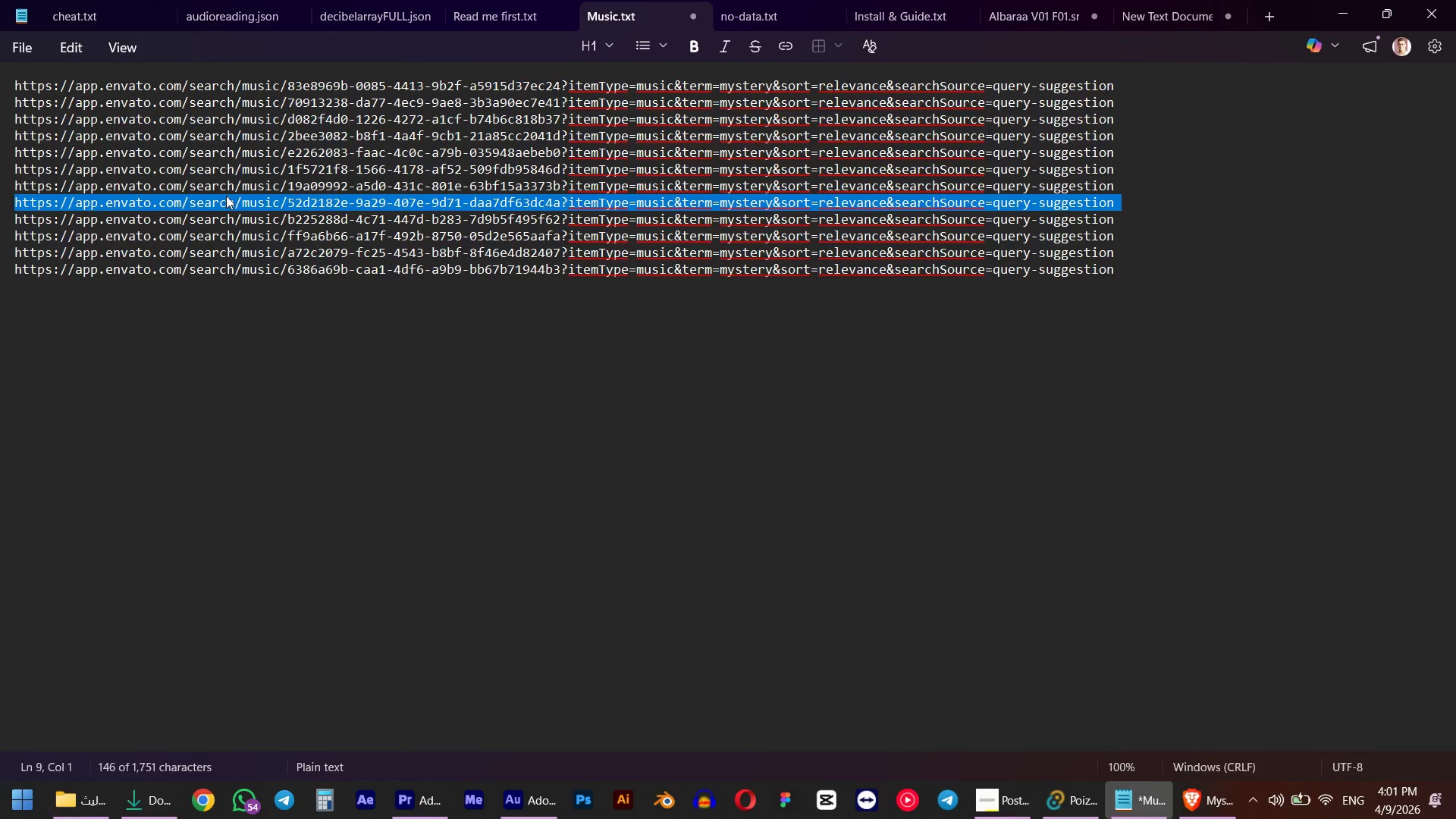 
key(Alt+AltLeft)
 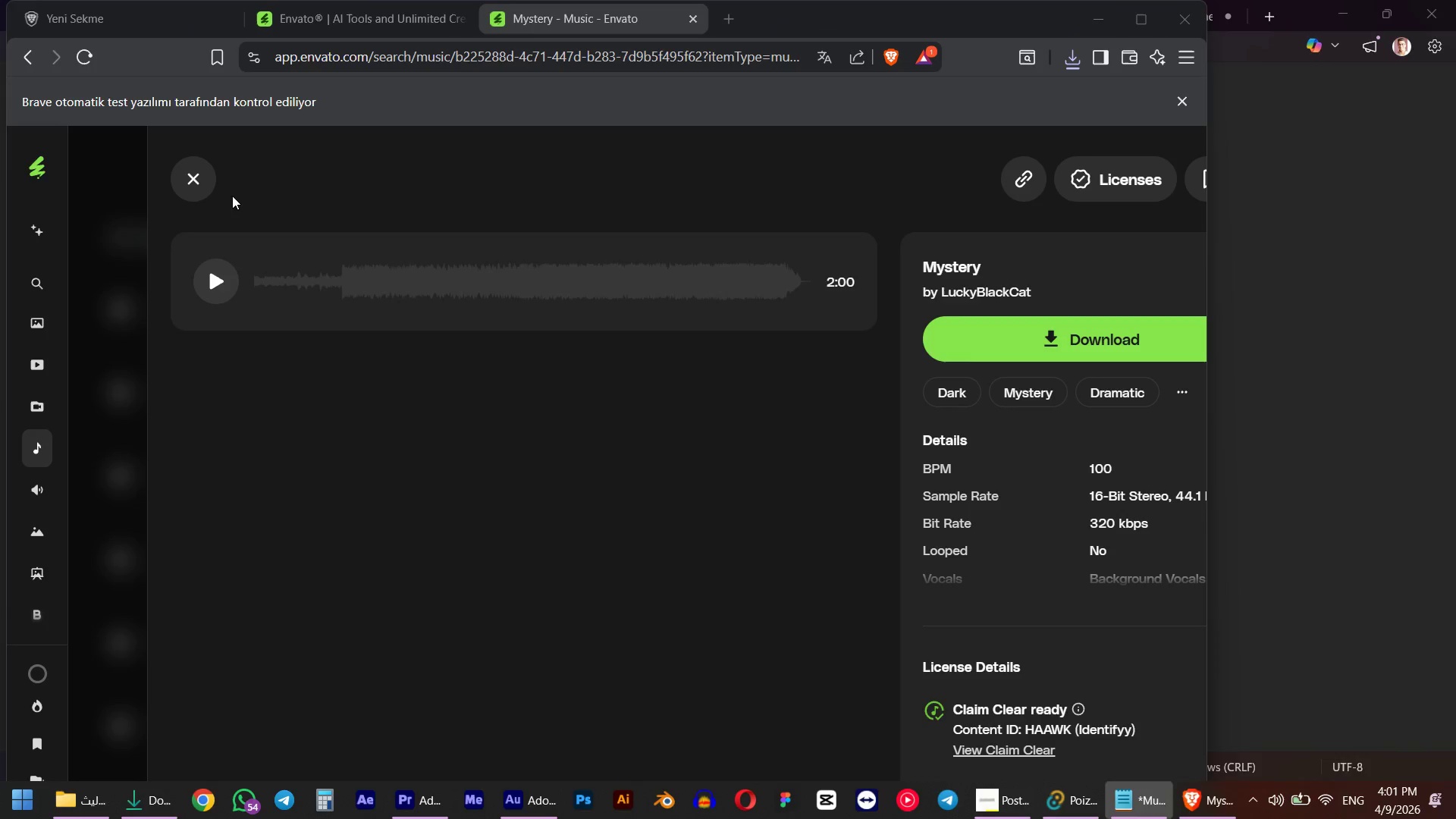 
key(Alt+Tab)
 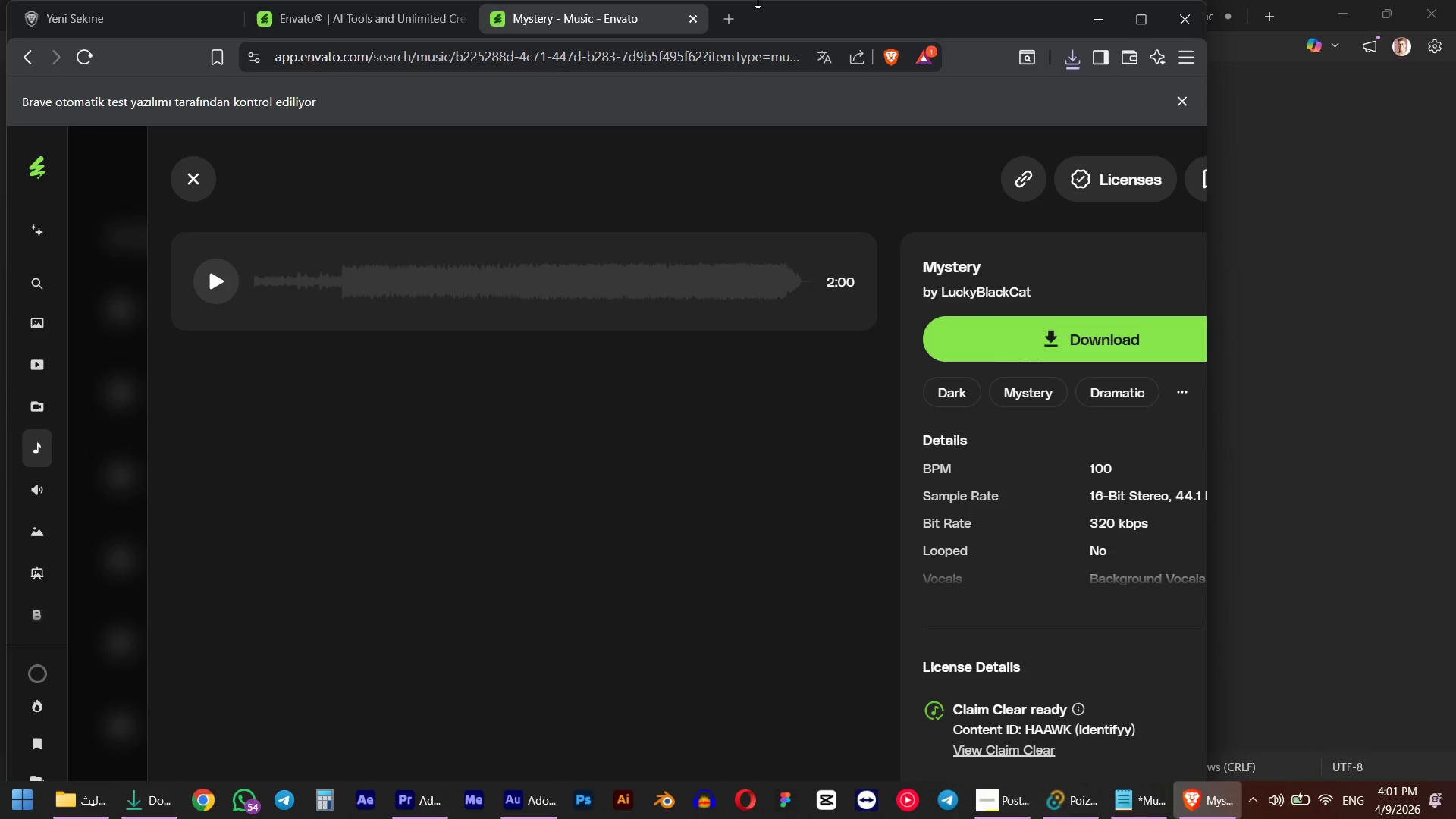 
left_click([729, 14])
 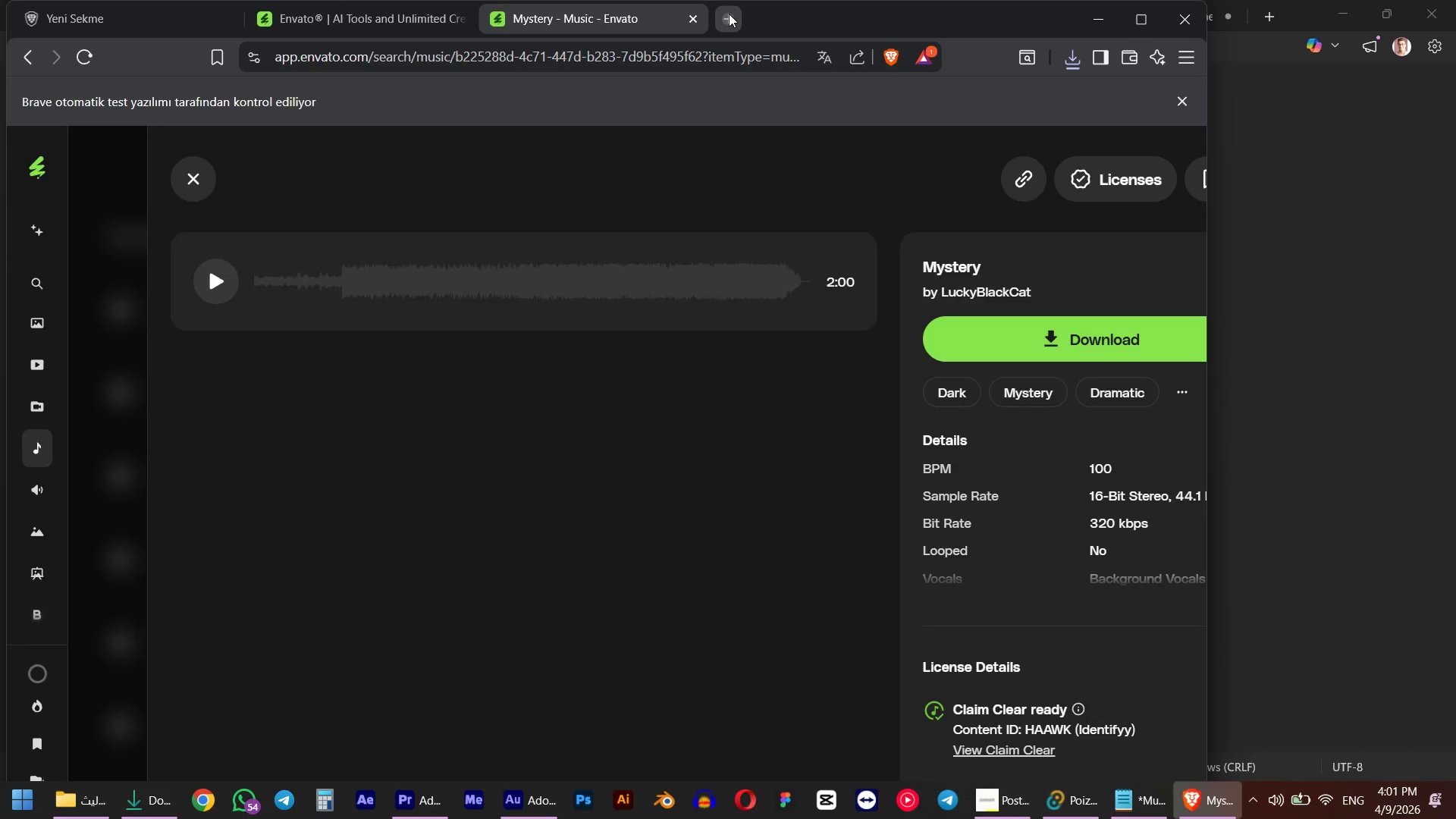 
key(Control+ControlLeft)
 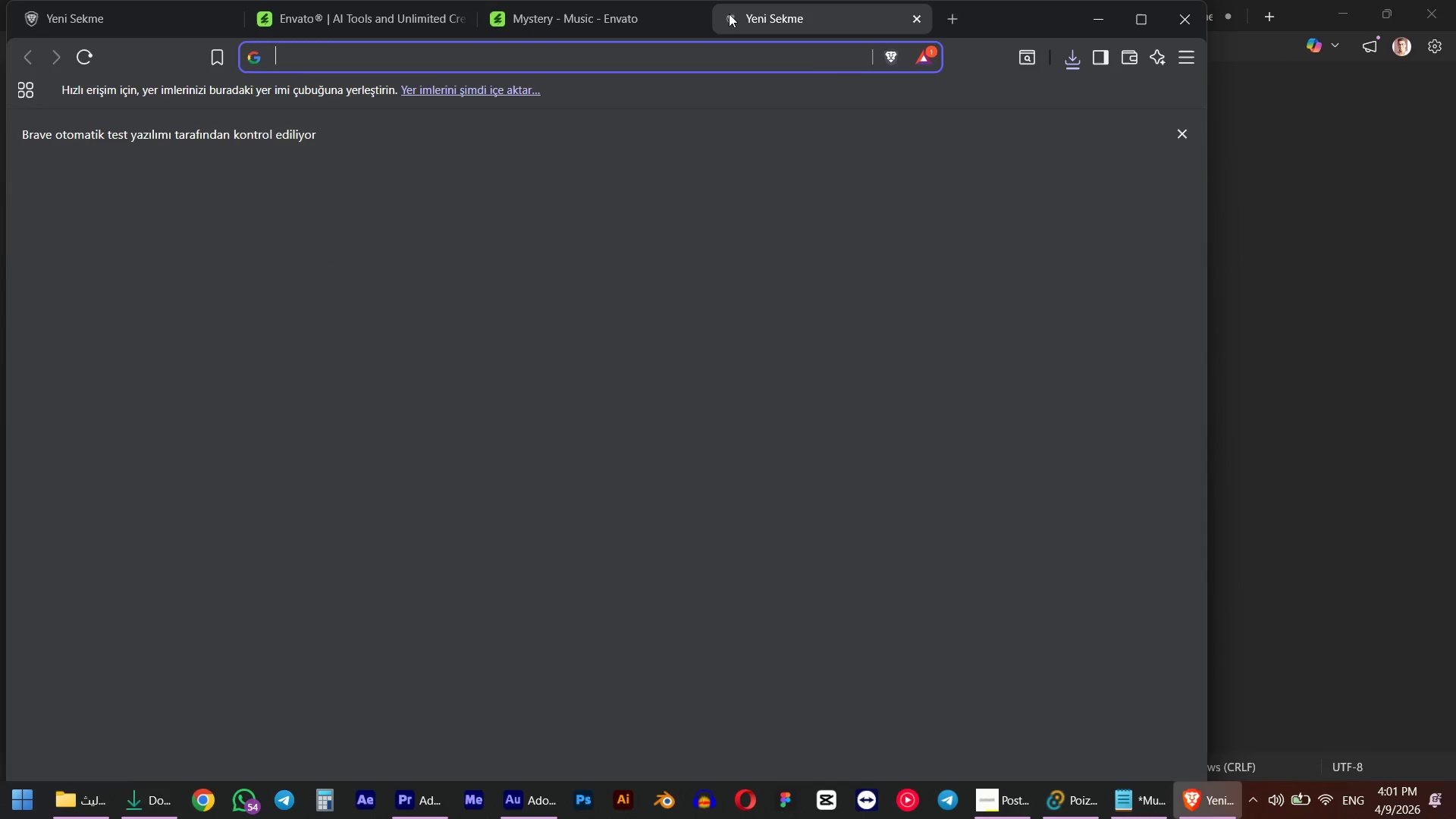 
key(Control+V)
 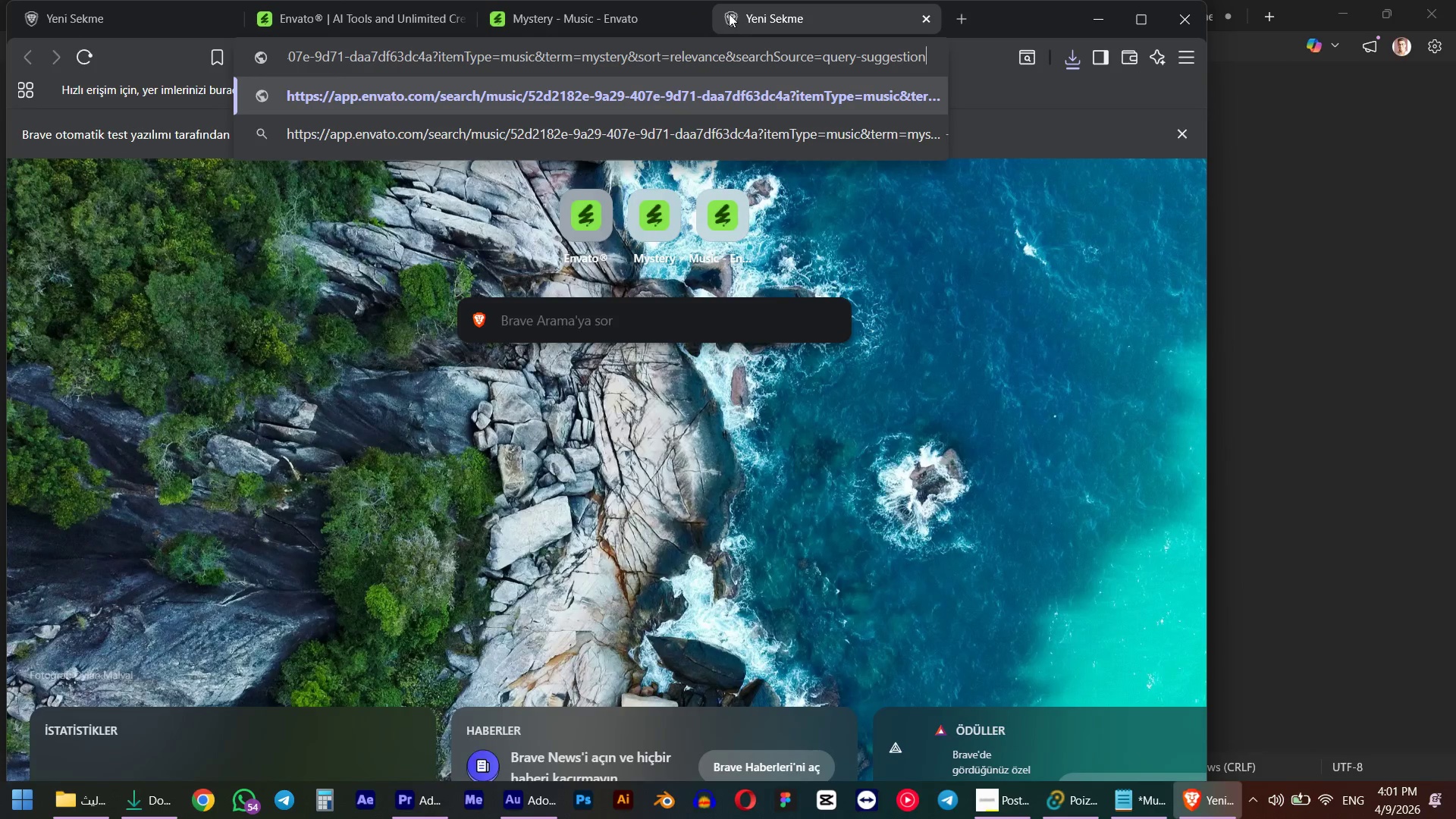 
key(NumpadEnter)
 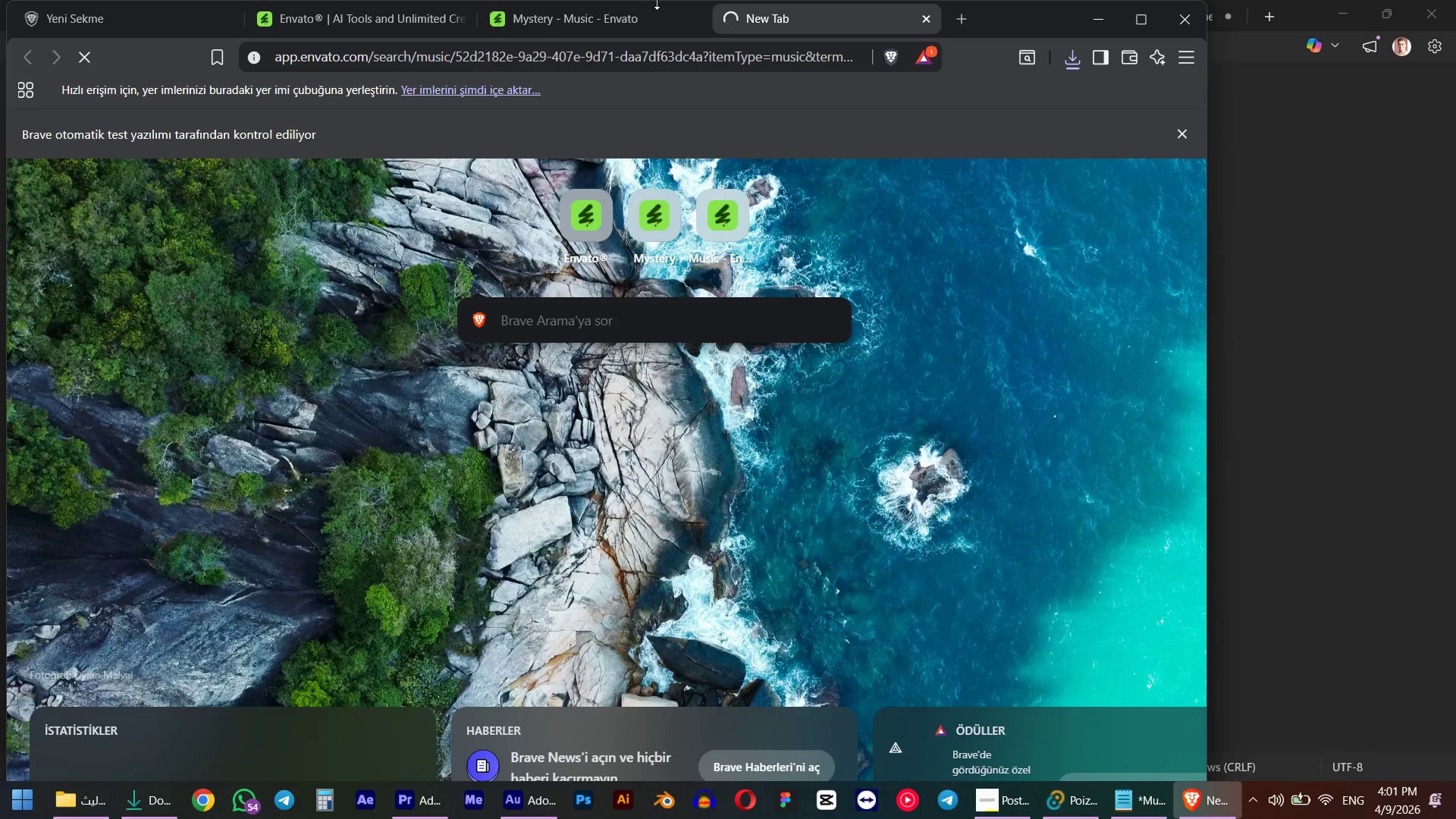 
left_click([647, 9])
 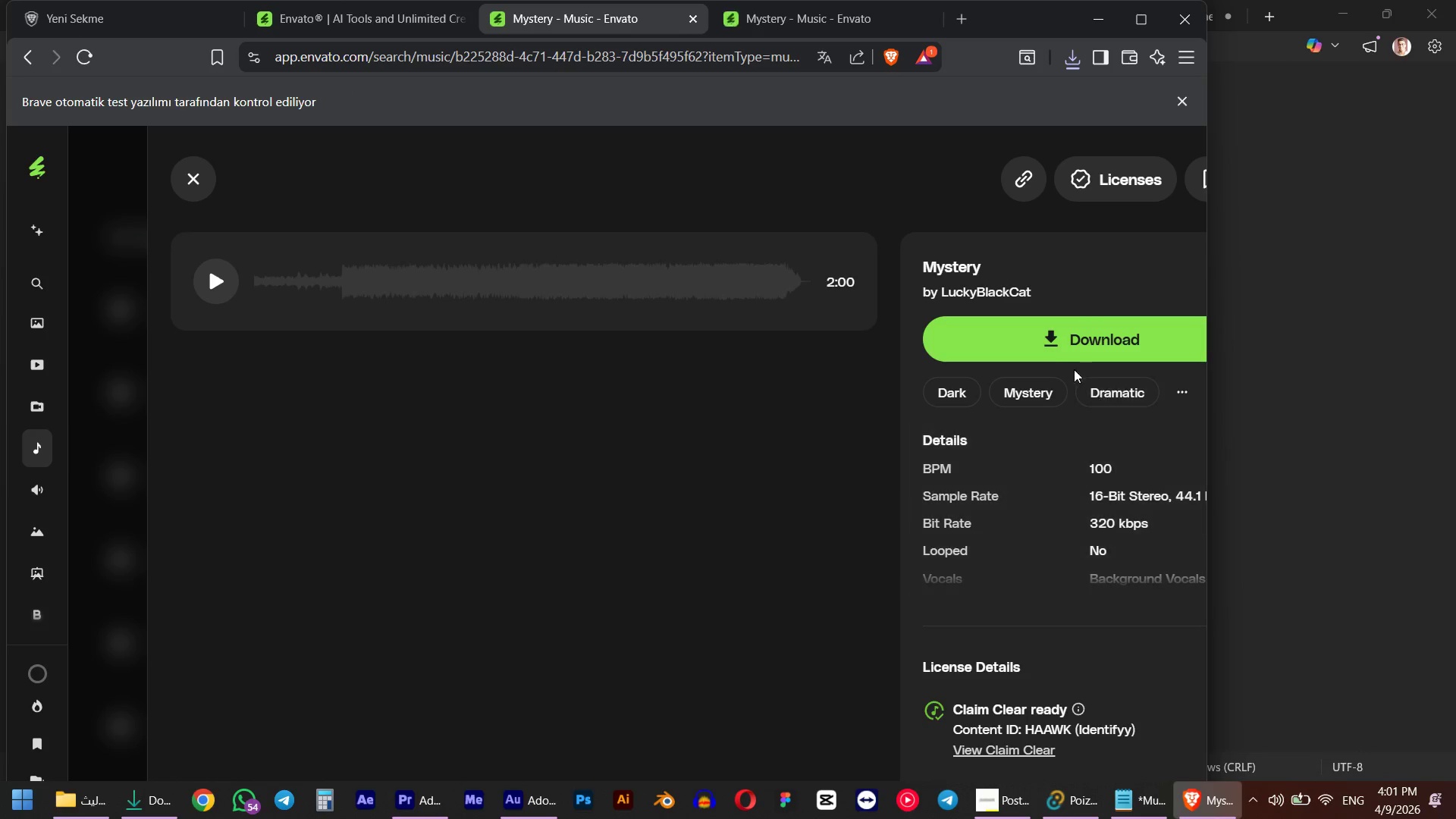 
left_click([1052, 341])
 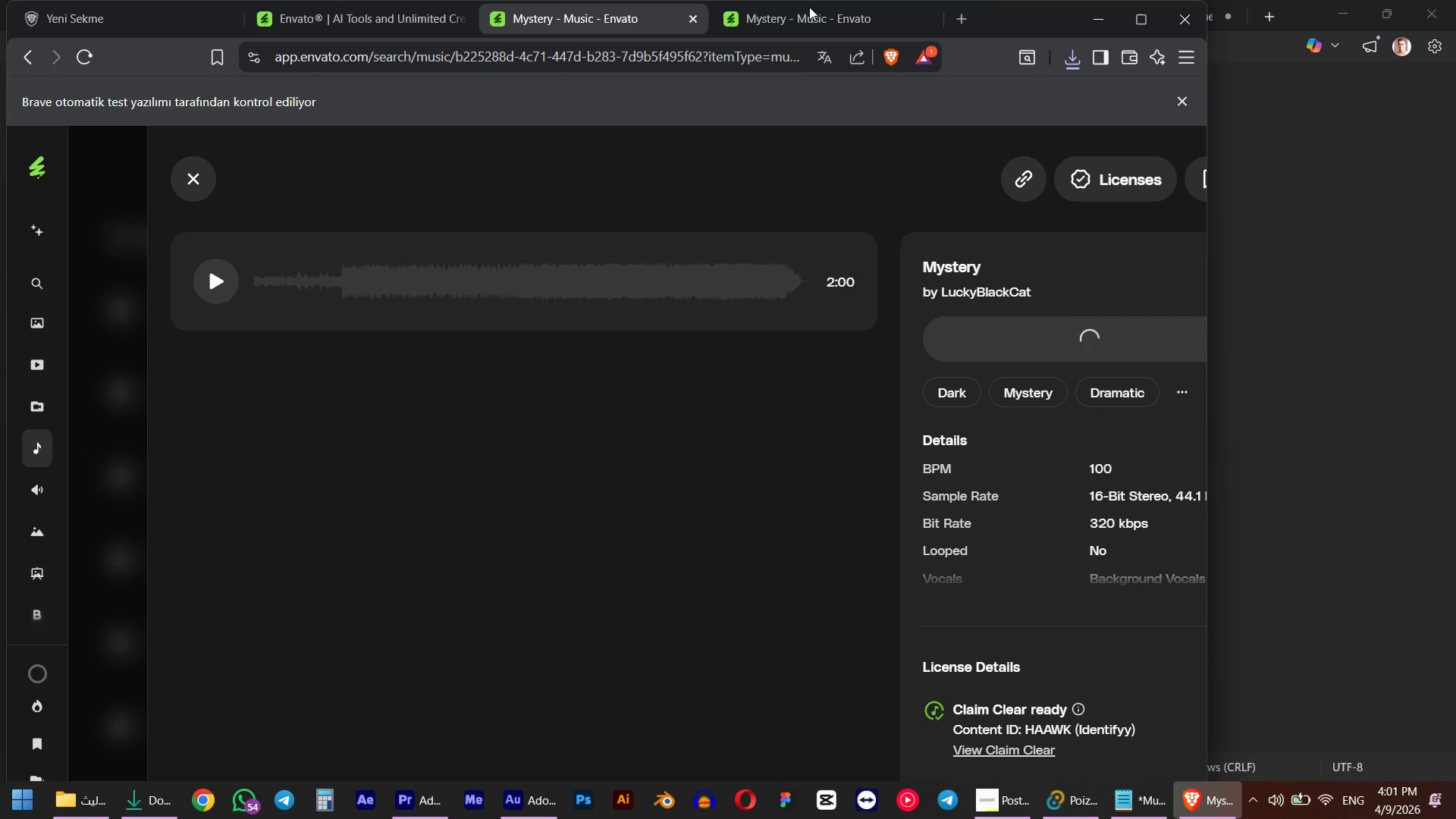 
left_click([807, 21])
 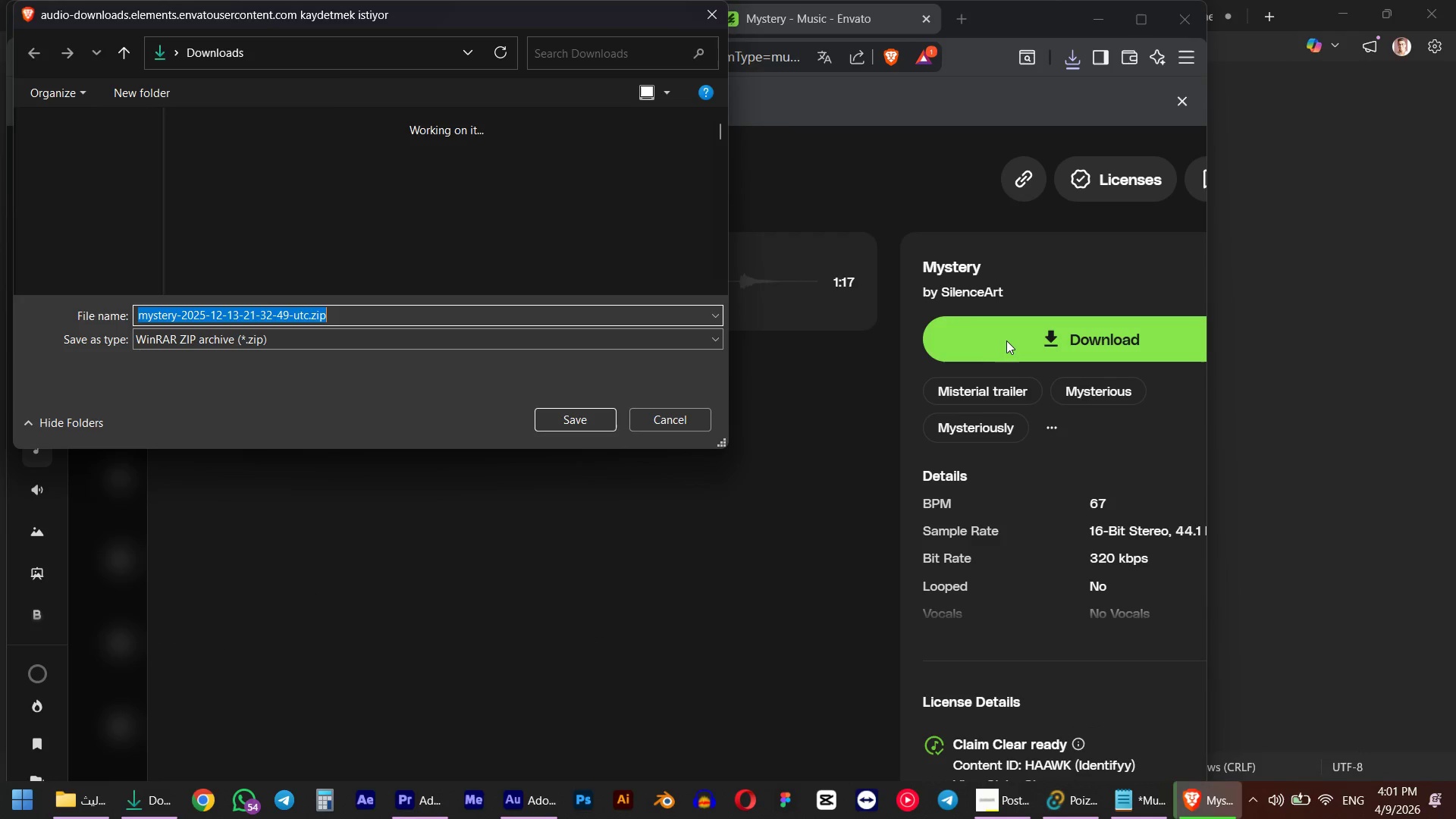 
left_click([570, 426])
 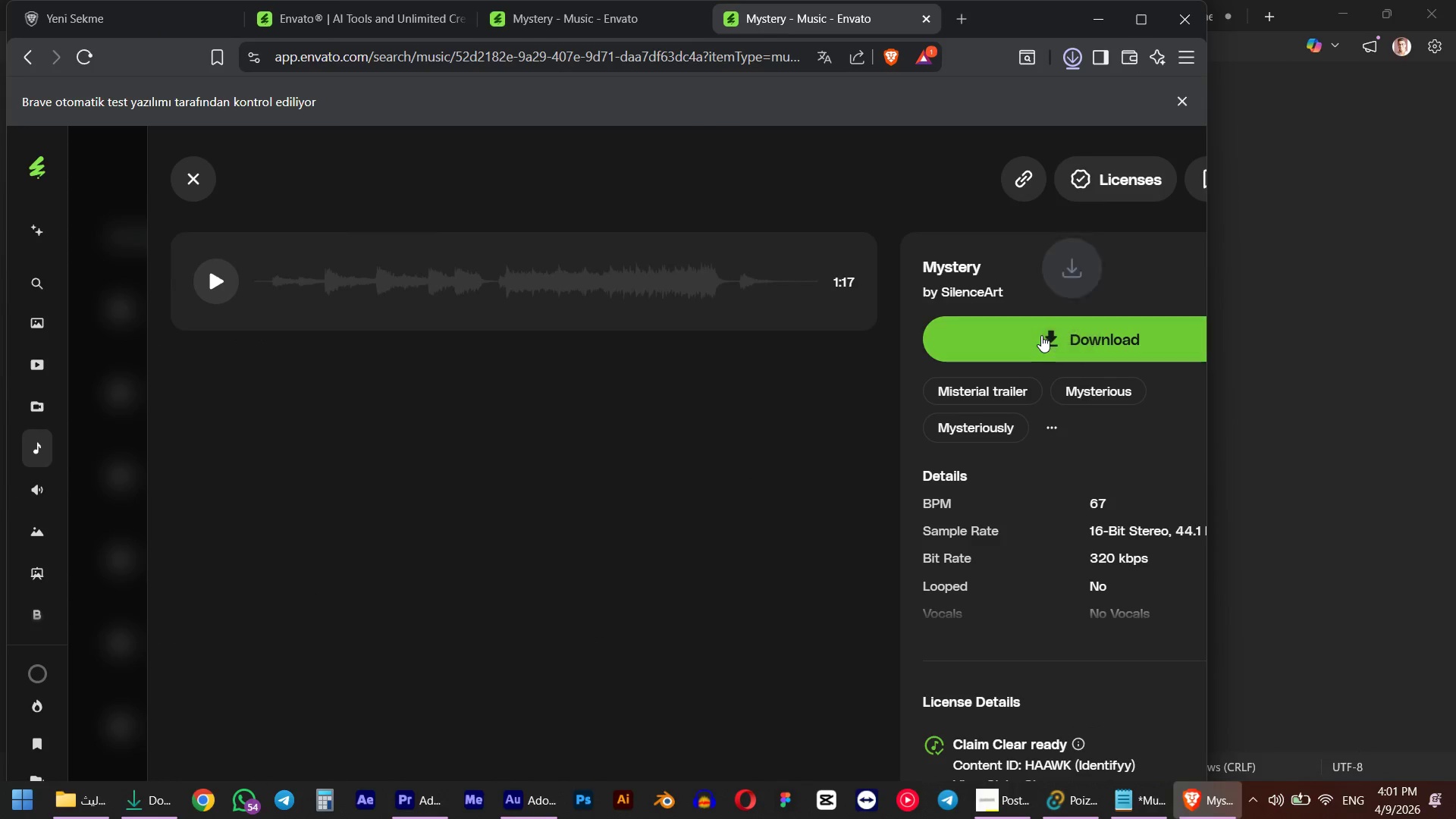 
left_click([1041, 335])
 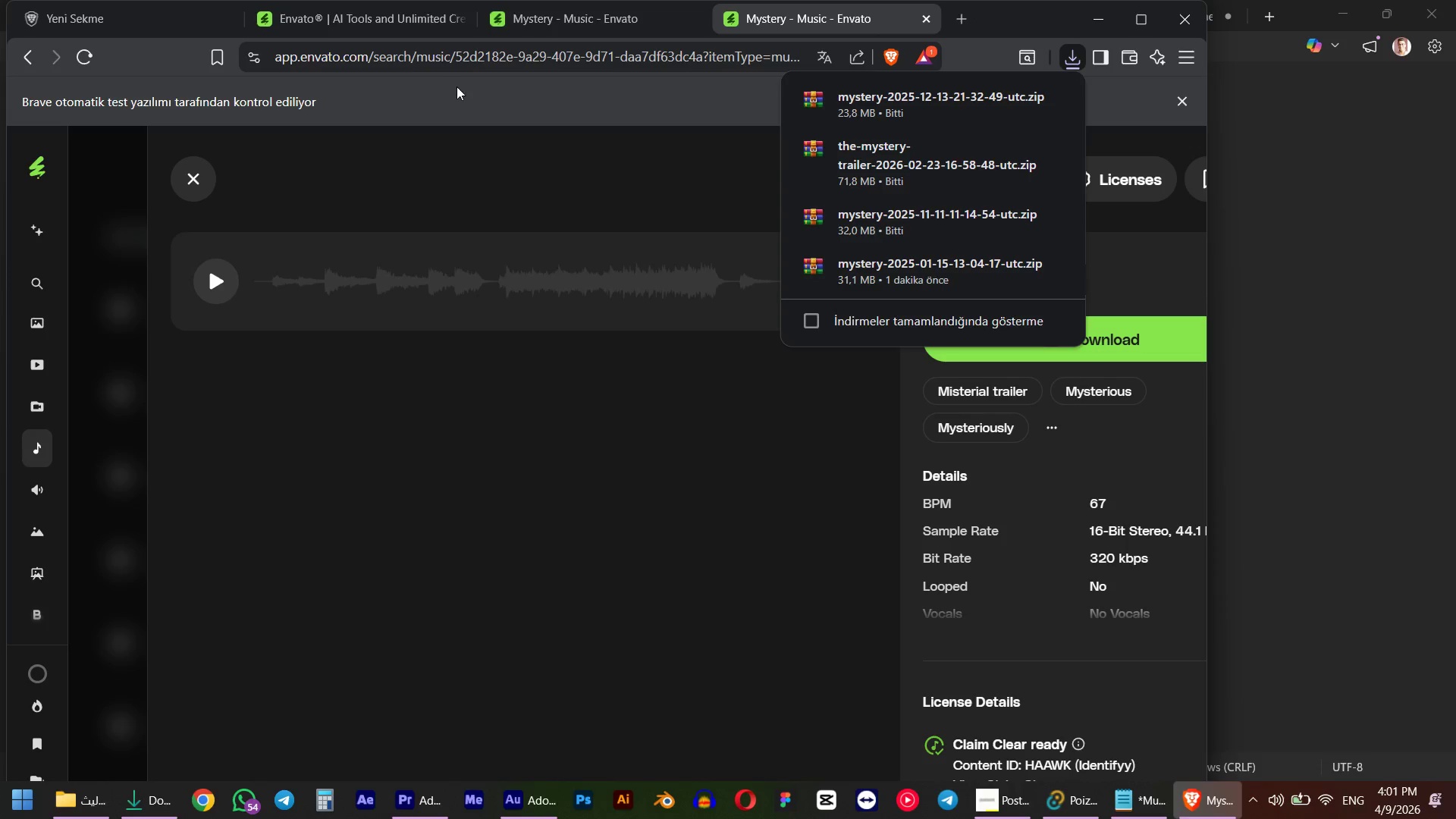 
left_click([585, 416])
 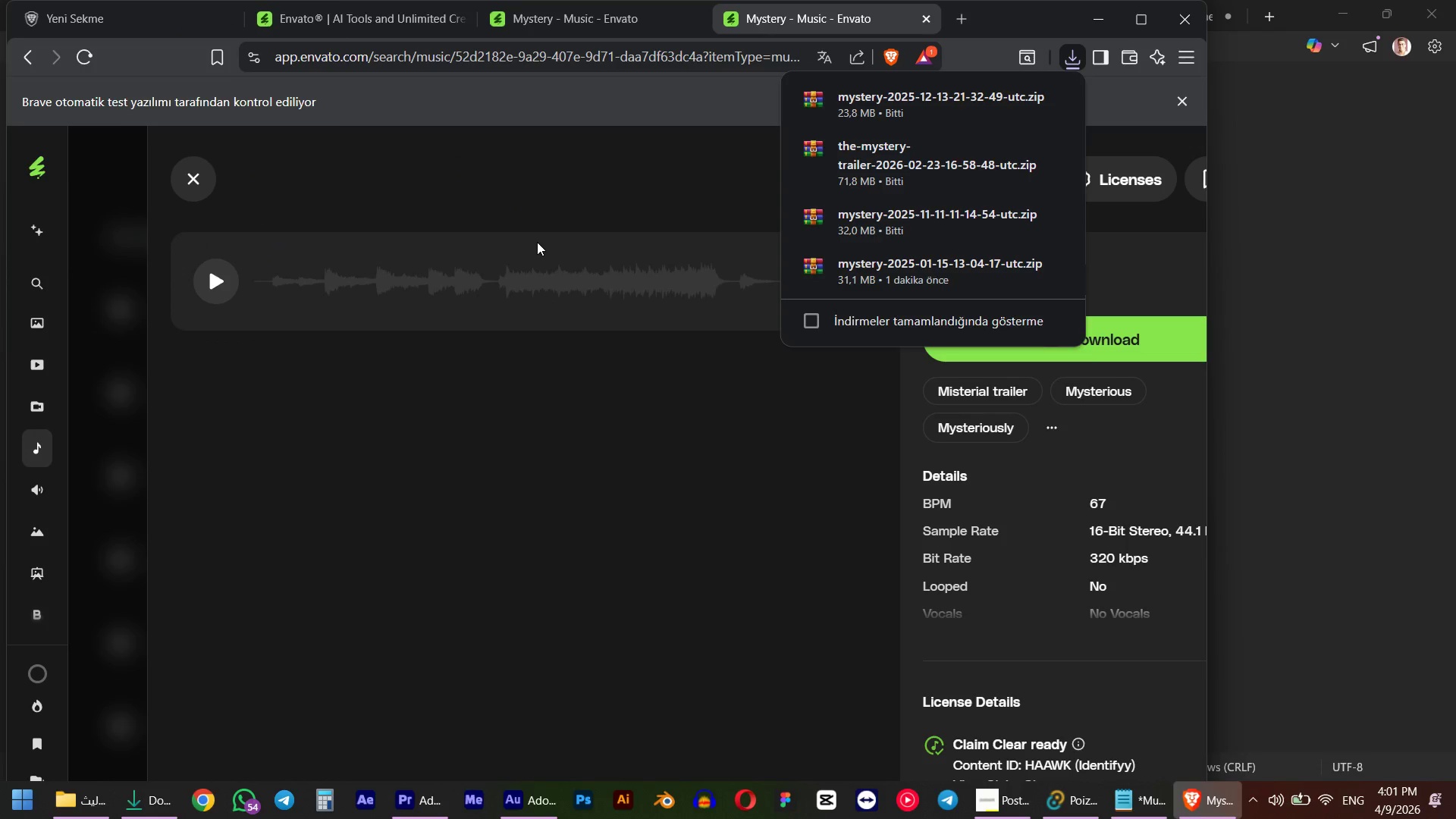 
key(Alt+AltLeft)
 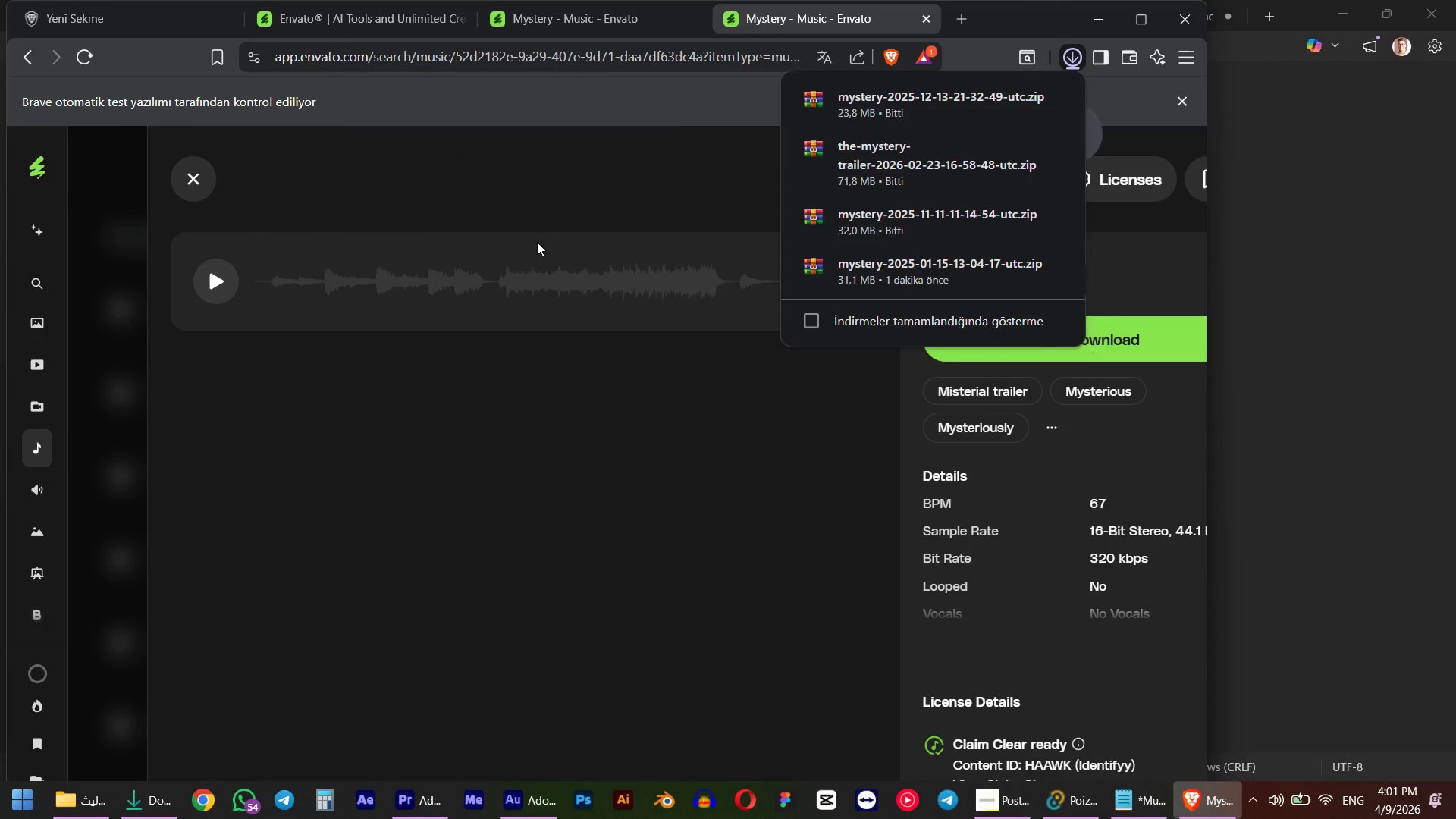 
key(Alt+Tab)
 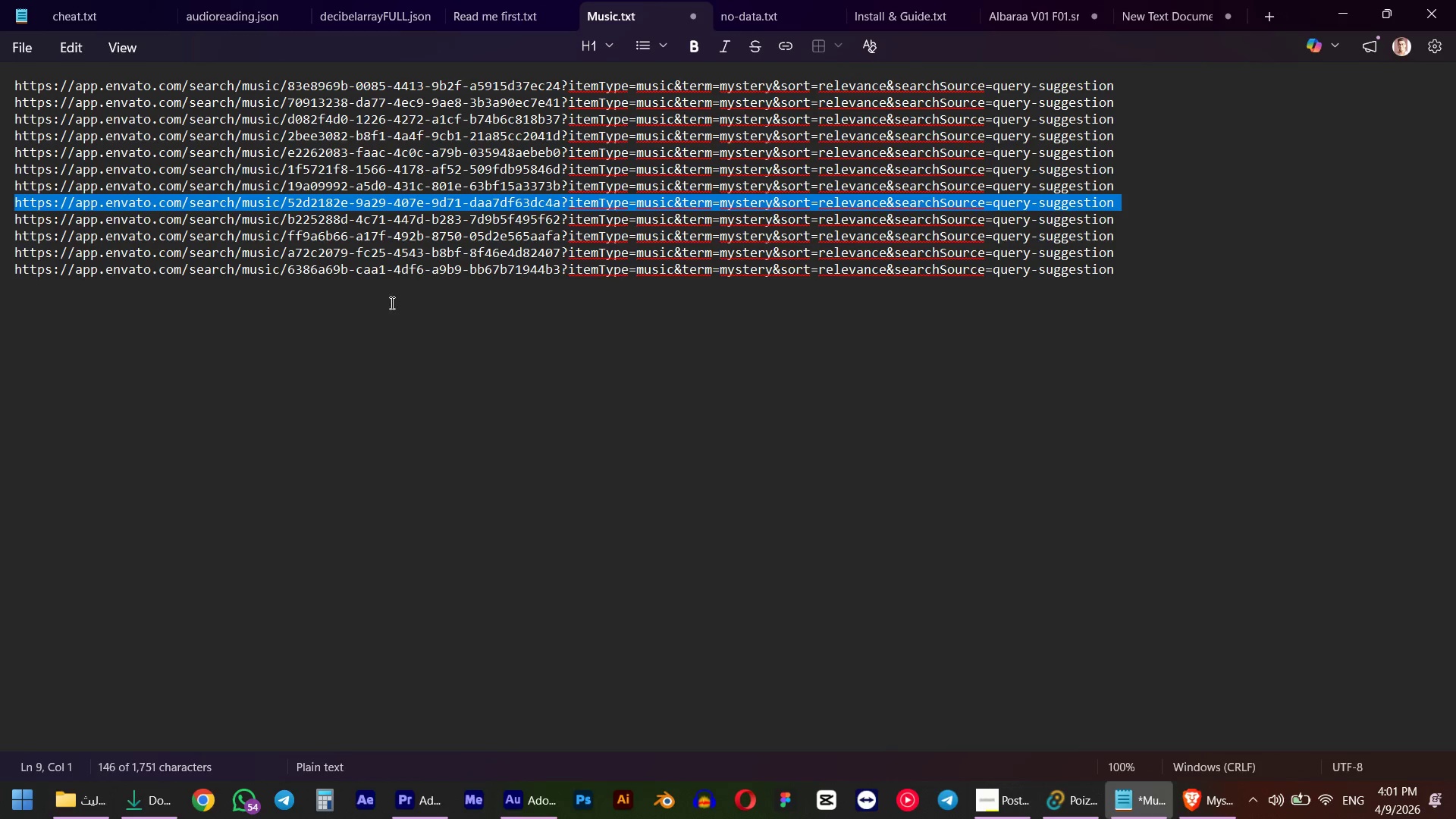 
scroll: coordinate [281, 239], scroll_direction: up, amount: 5.0
 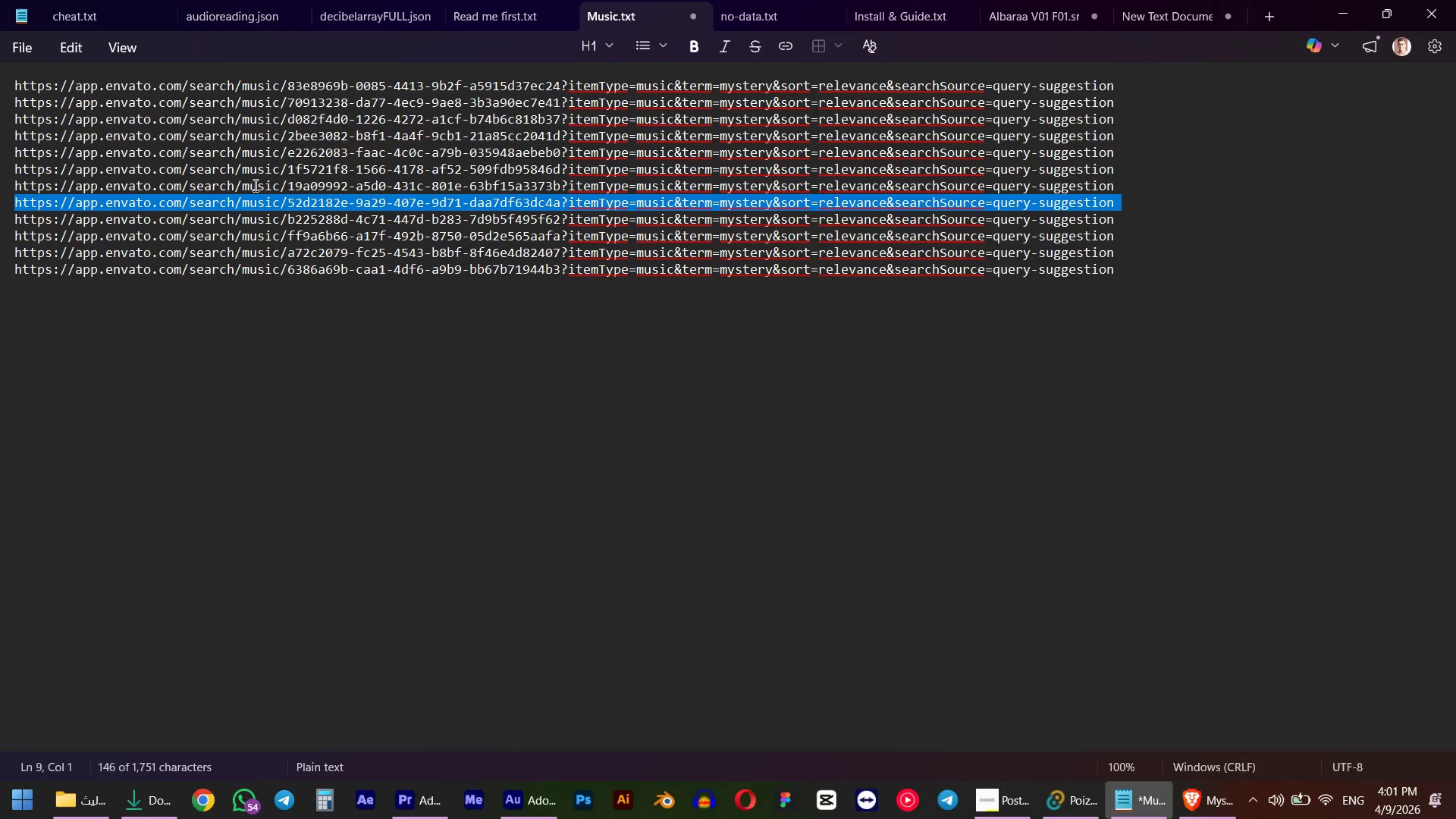 
double_click([254, 185])
 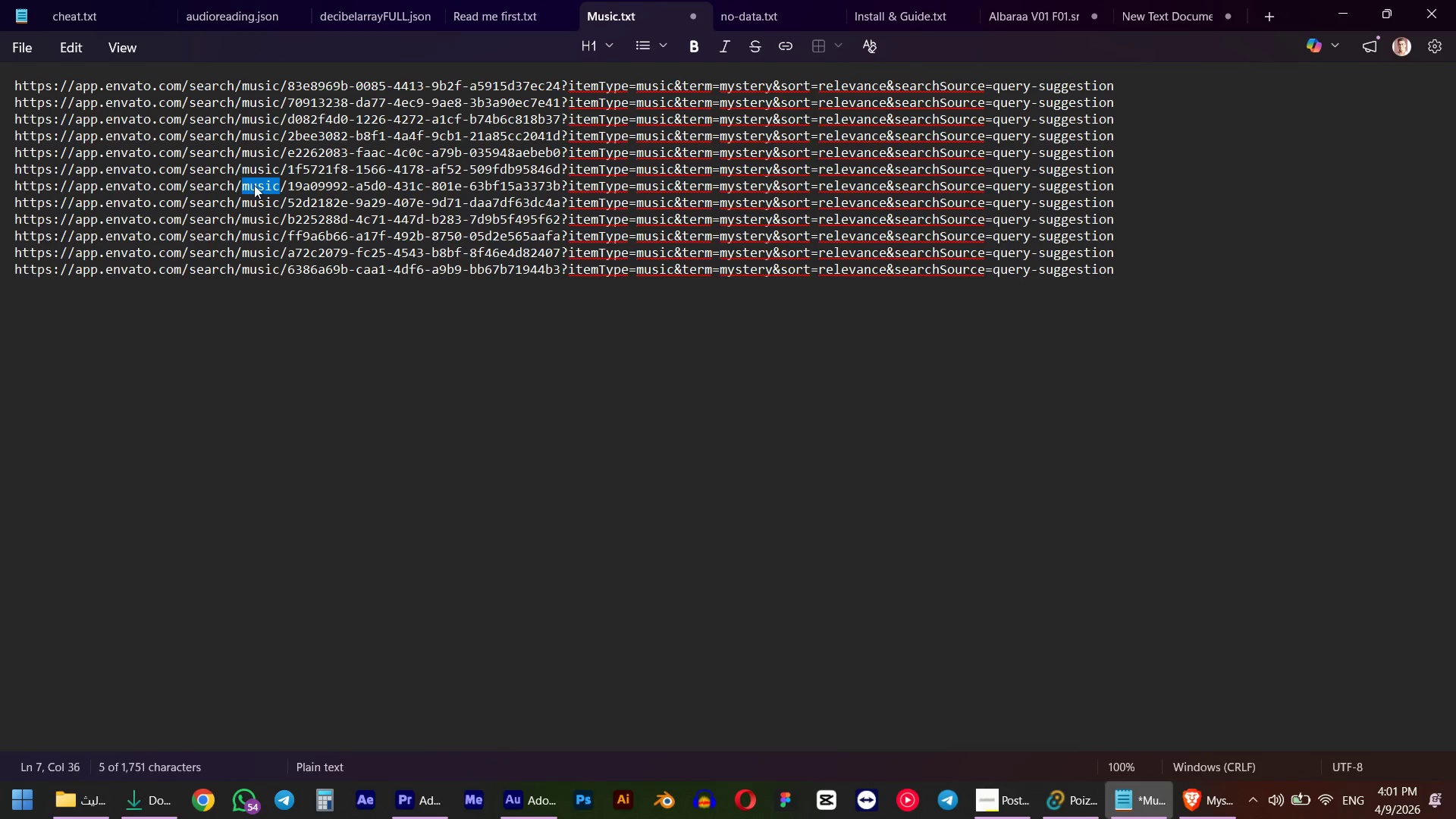 
triple_click([254, 185])
 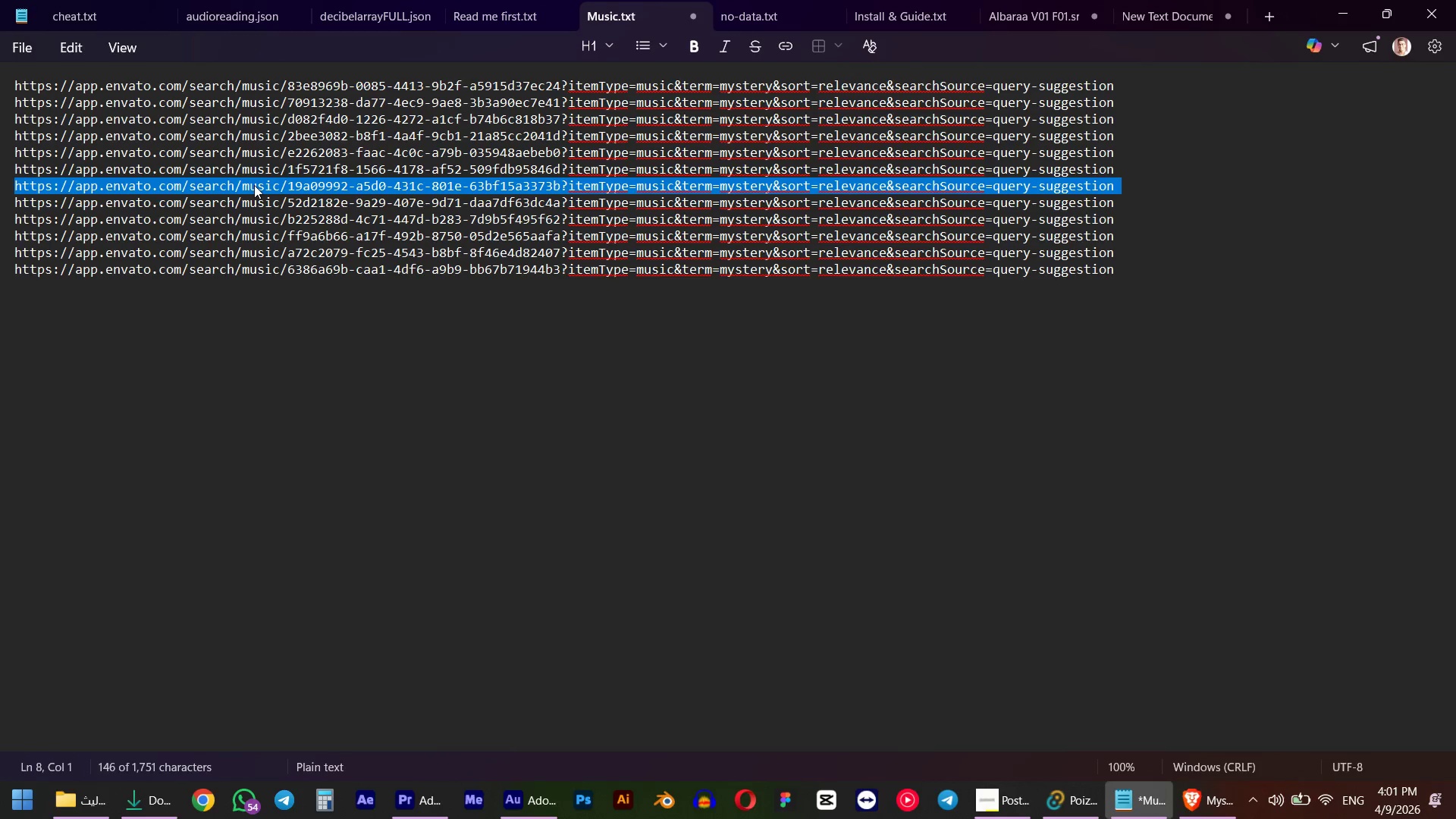 
key(Control+C)
 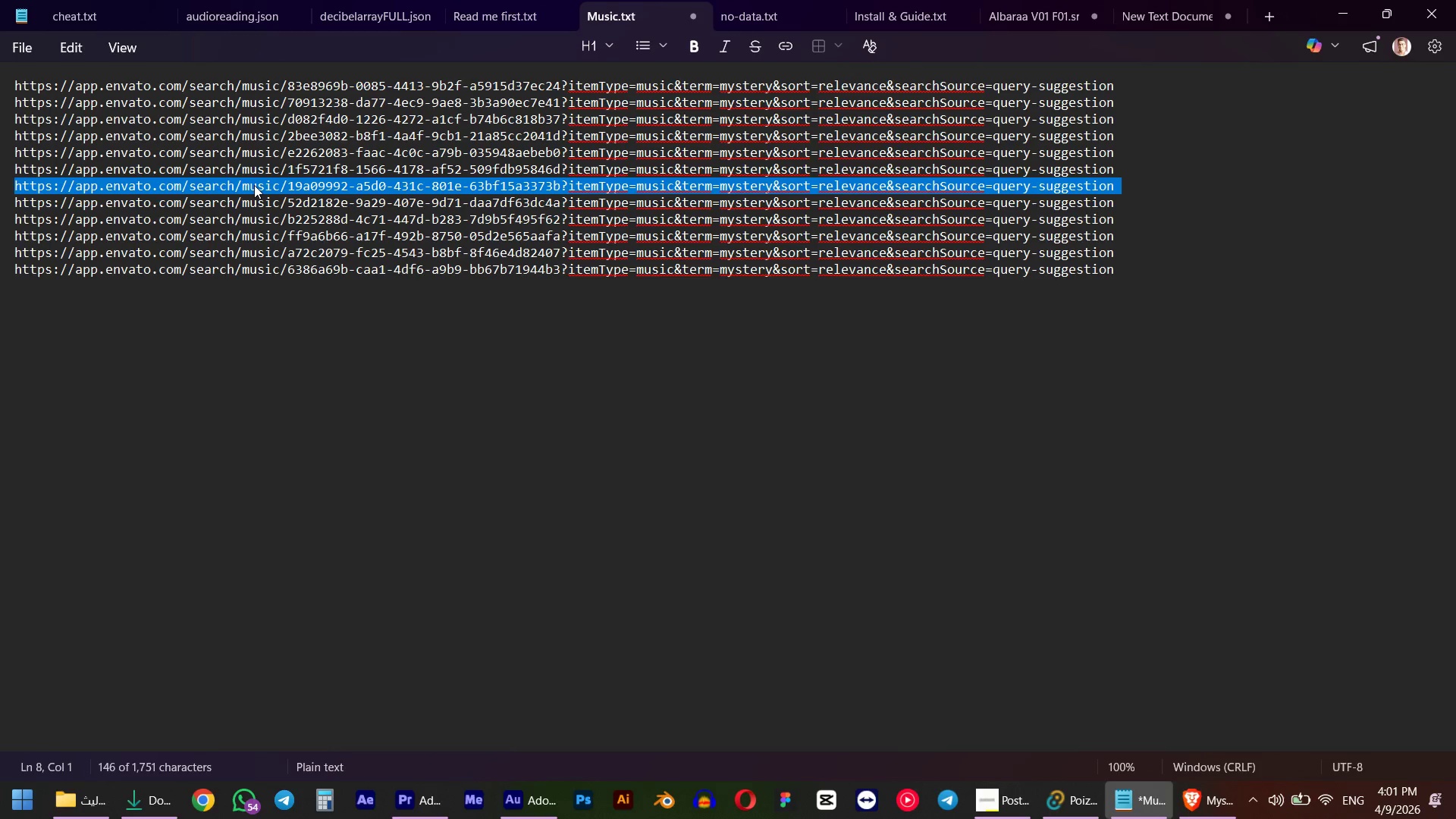 
key(Alt+AltLeft)
 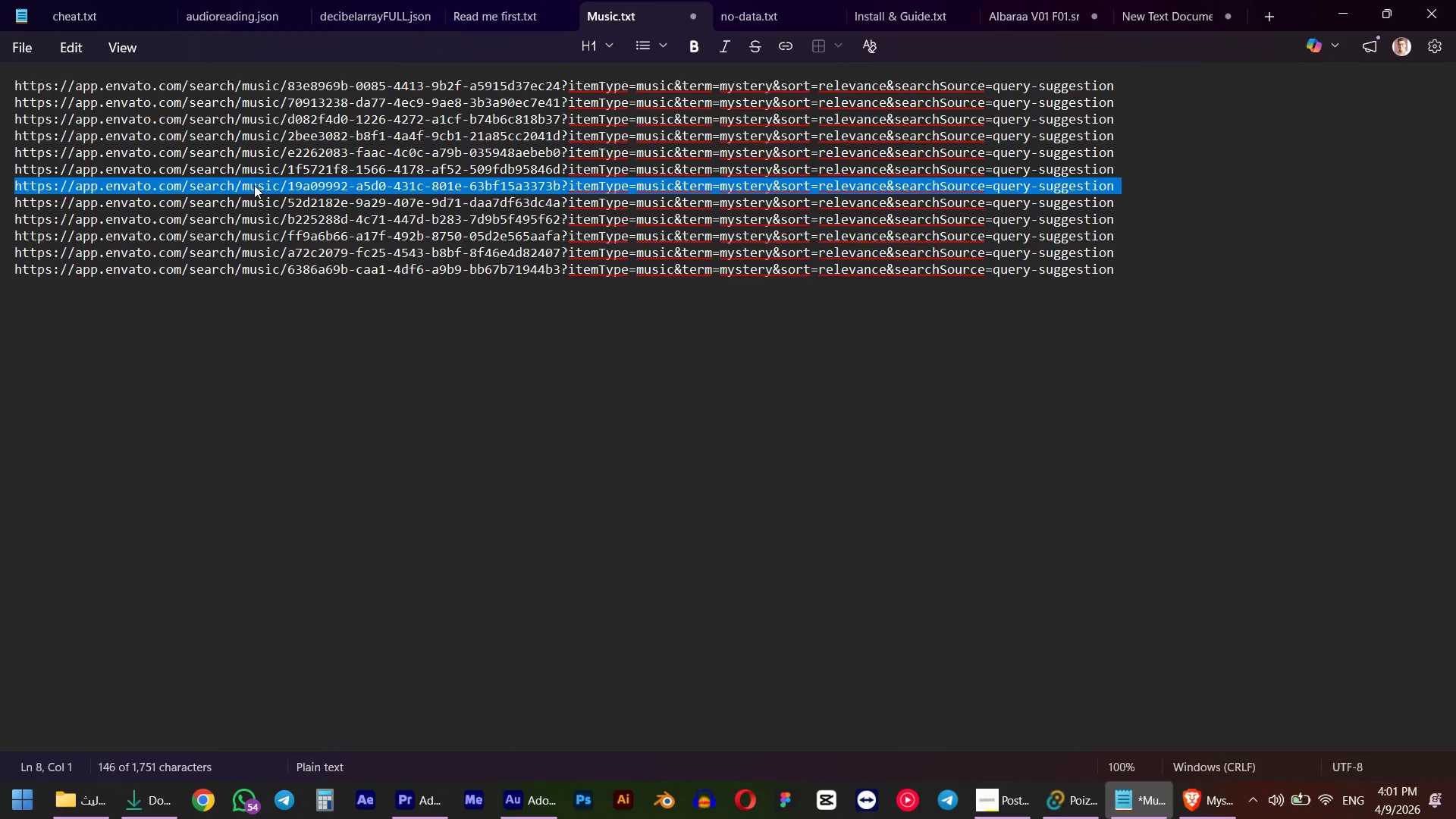 
key(Alt+Tab)
 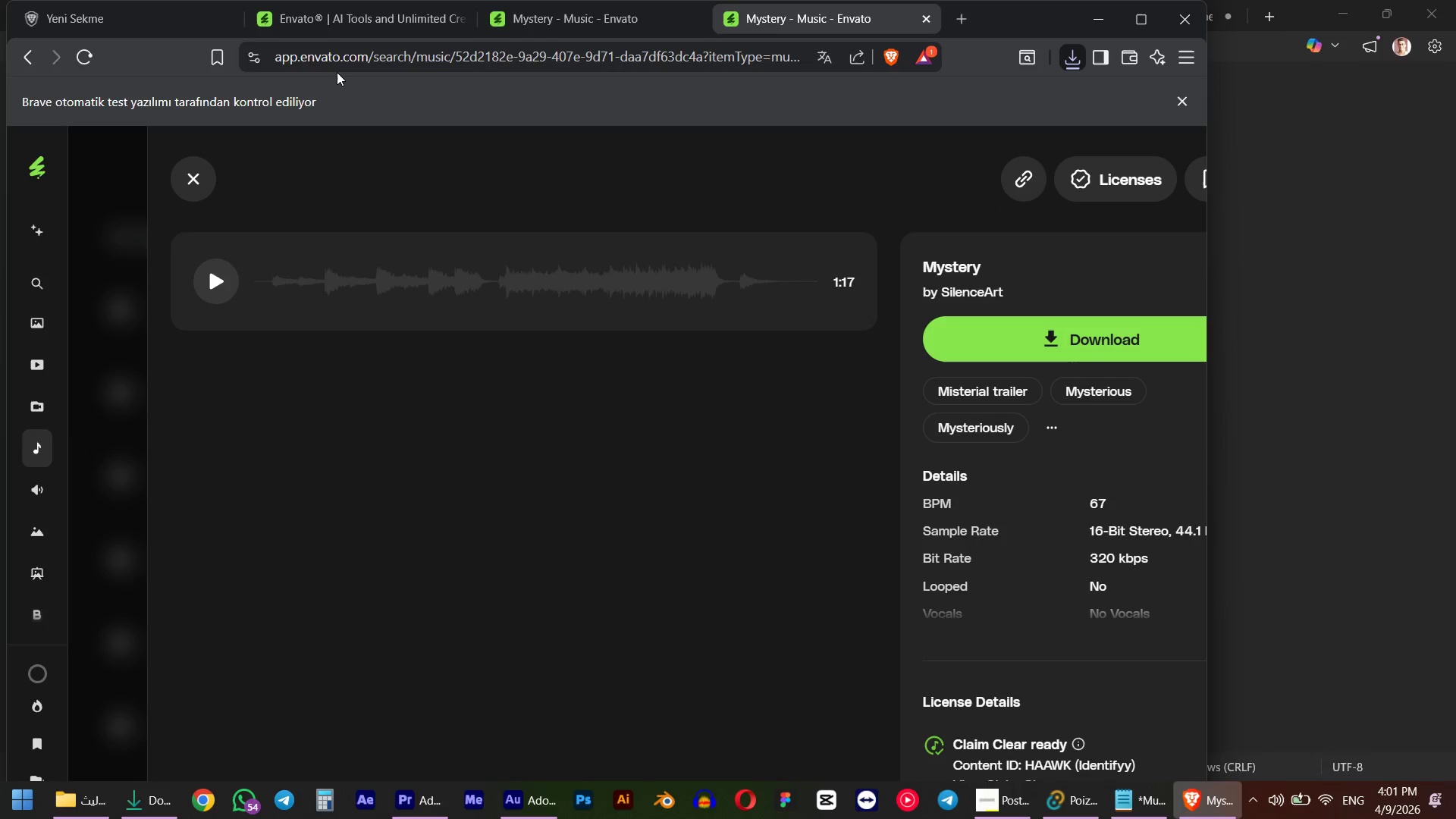 
double_click([336, 71])
 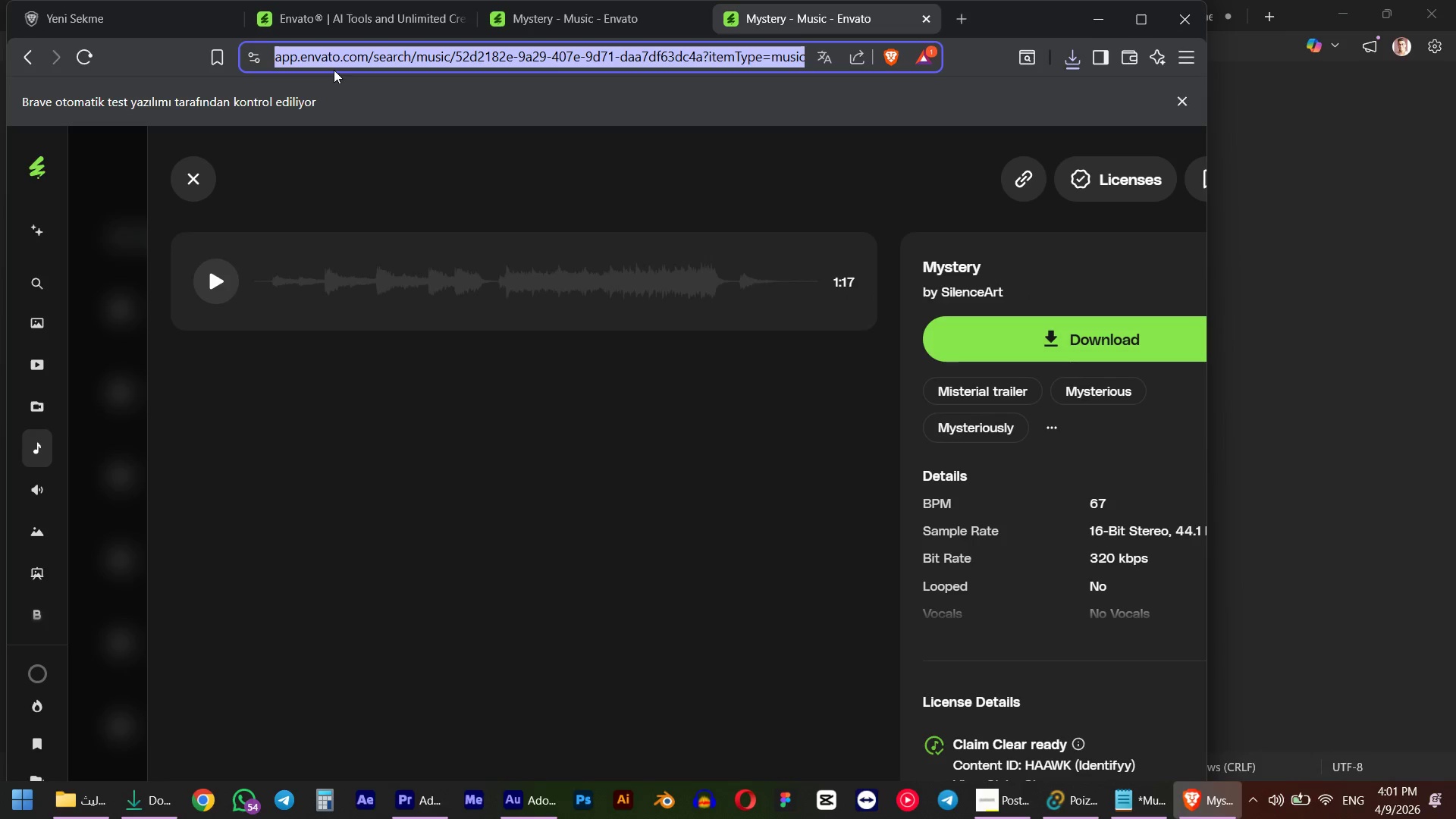 
key(Control+ControlLeft)
 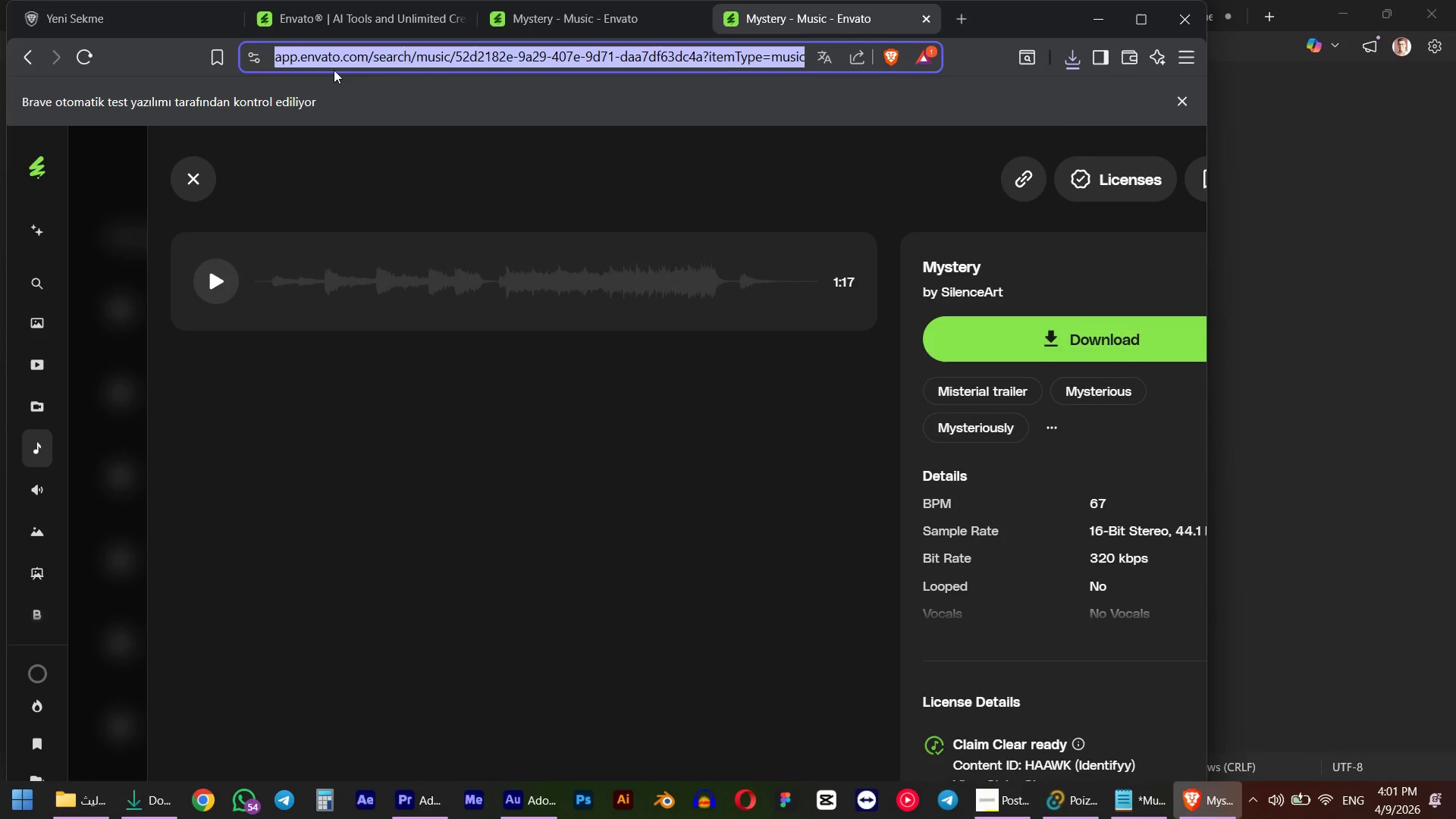 
key(Control+V)
 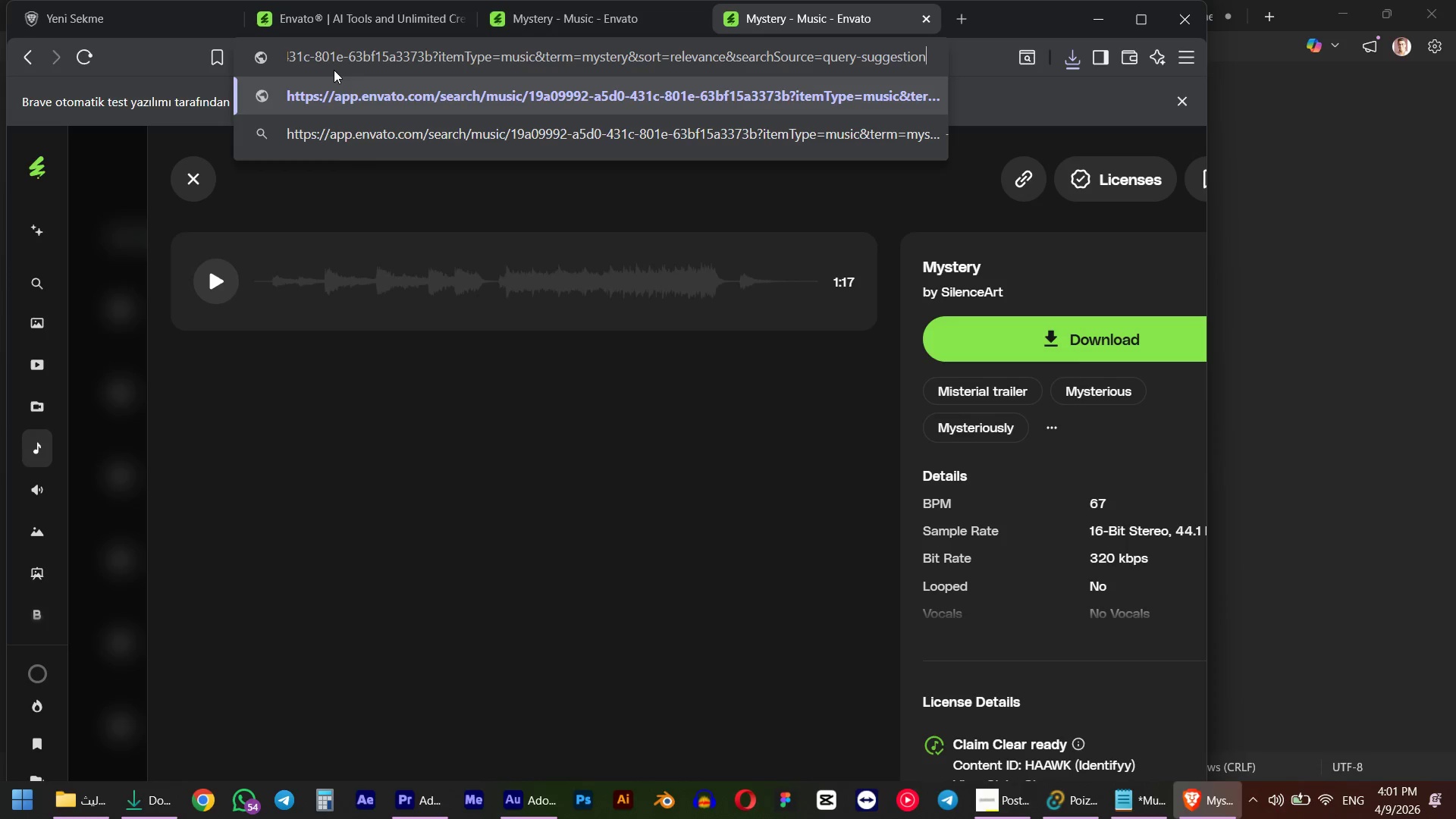 
key(NumpadEnter)
 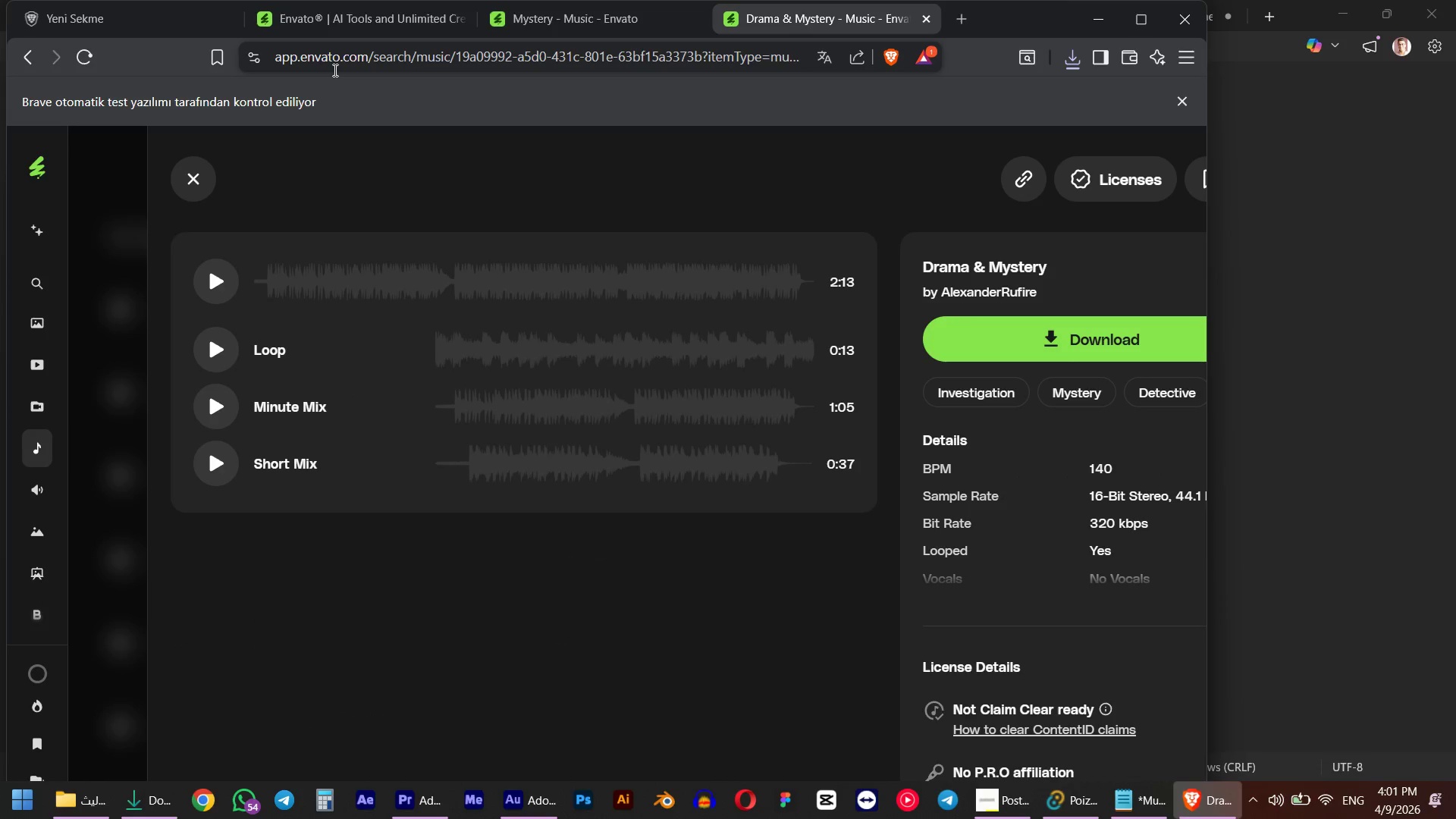 
wait(6.7)
 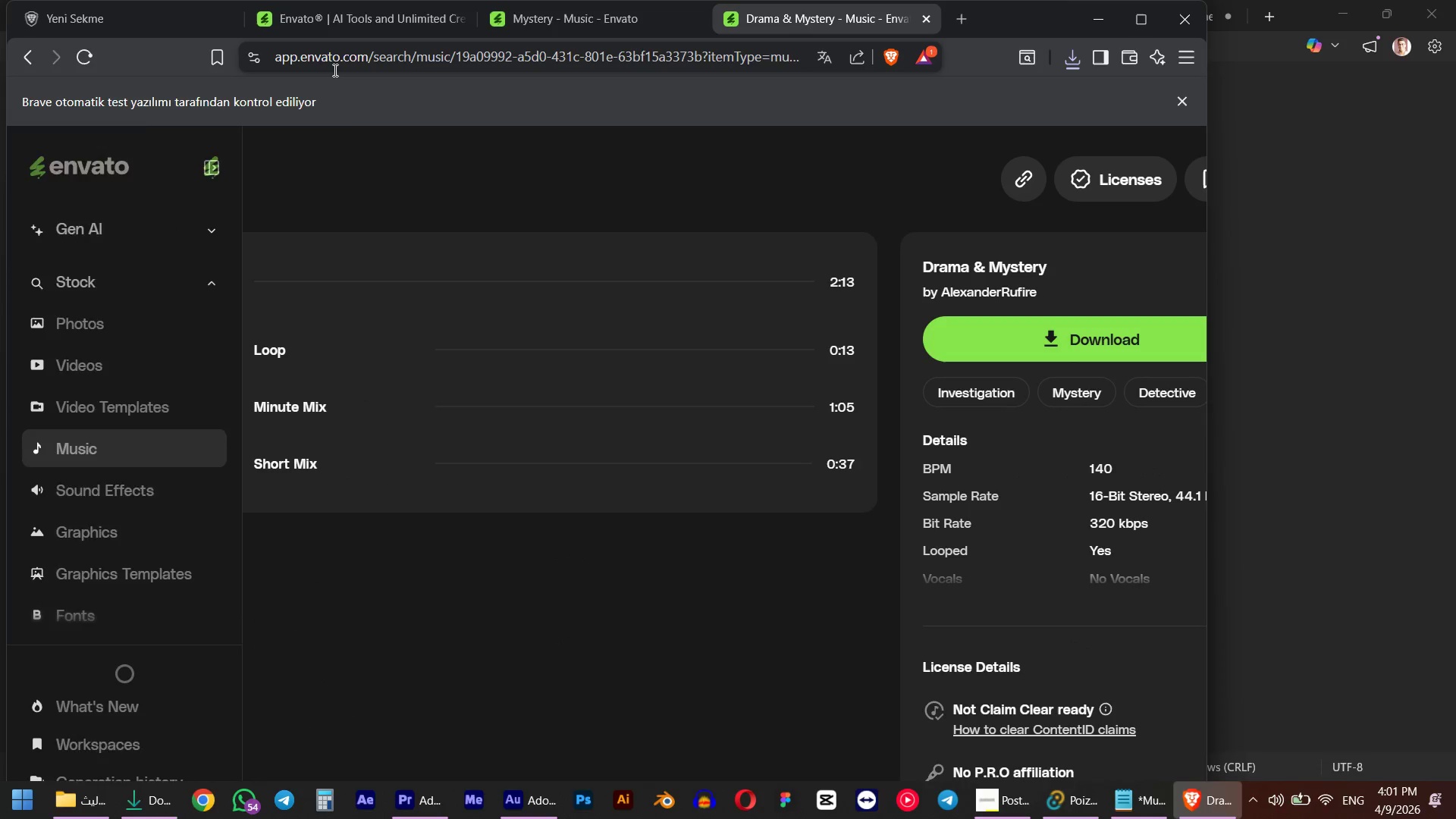 
key(Alt+AltLeft)
 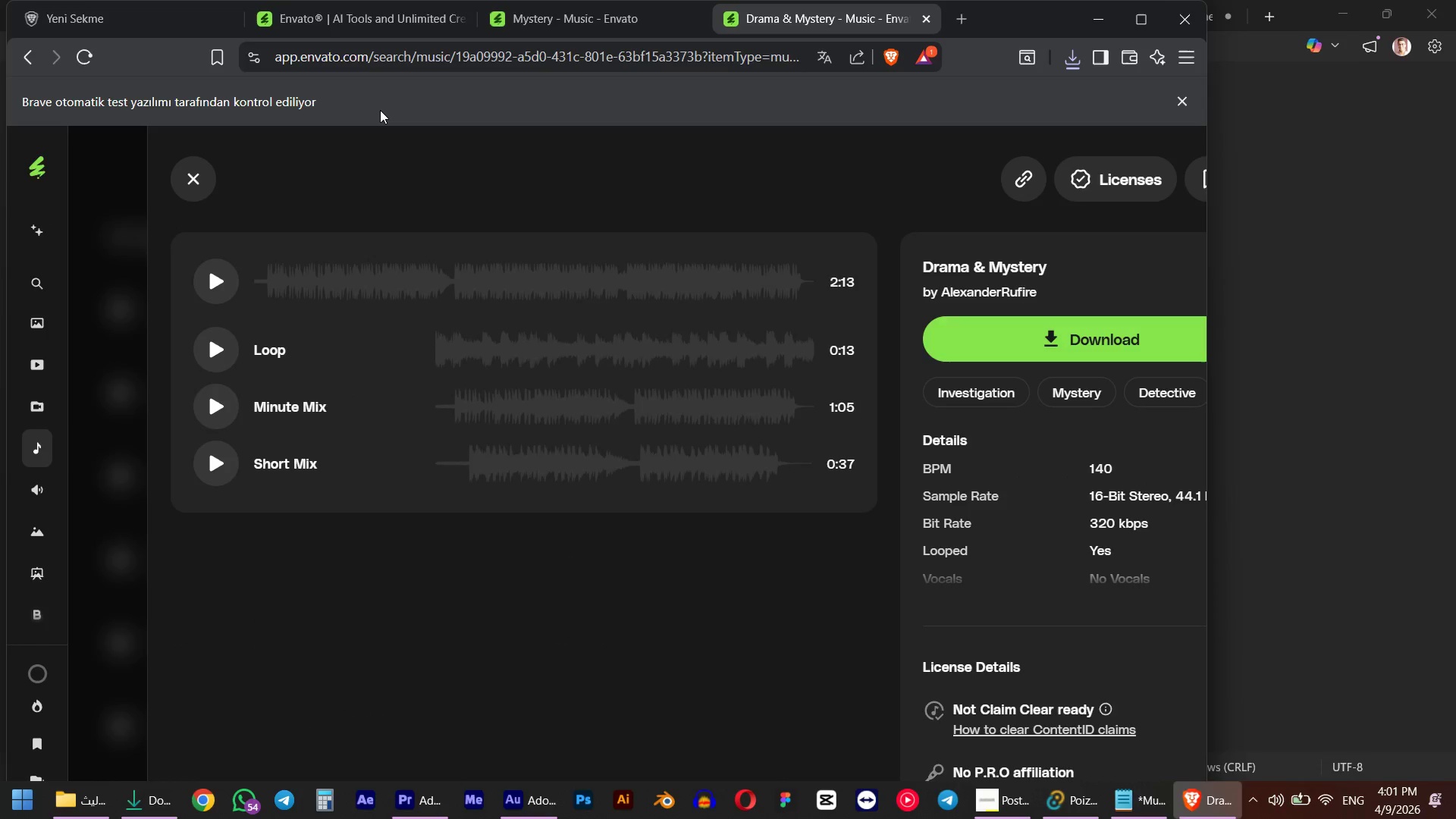 
key(Alt+Tab)
 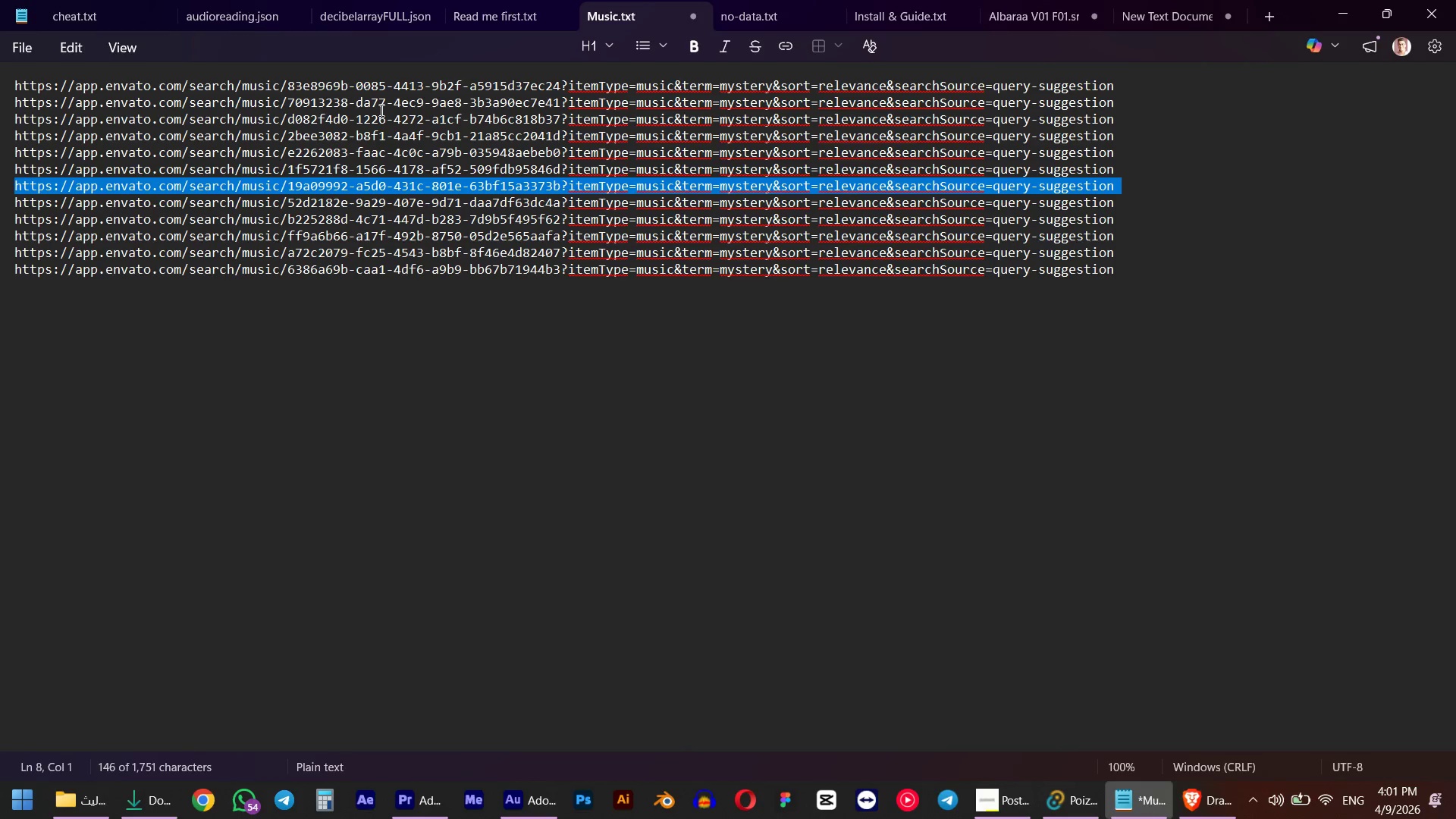 
key(Alt+AltLeft)
 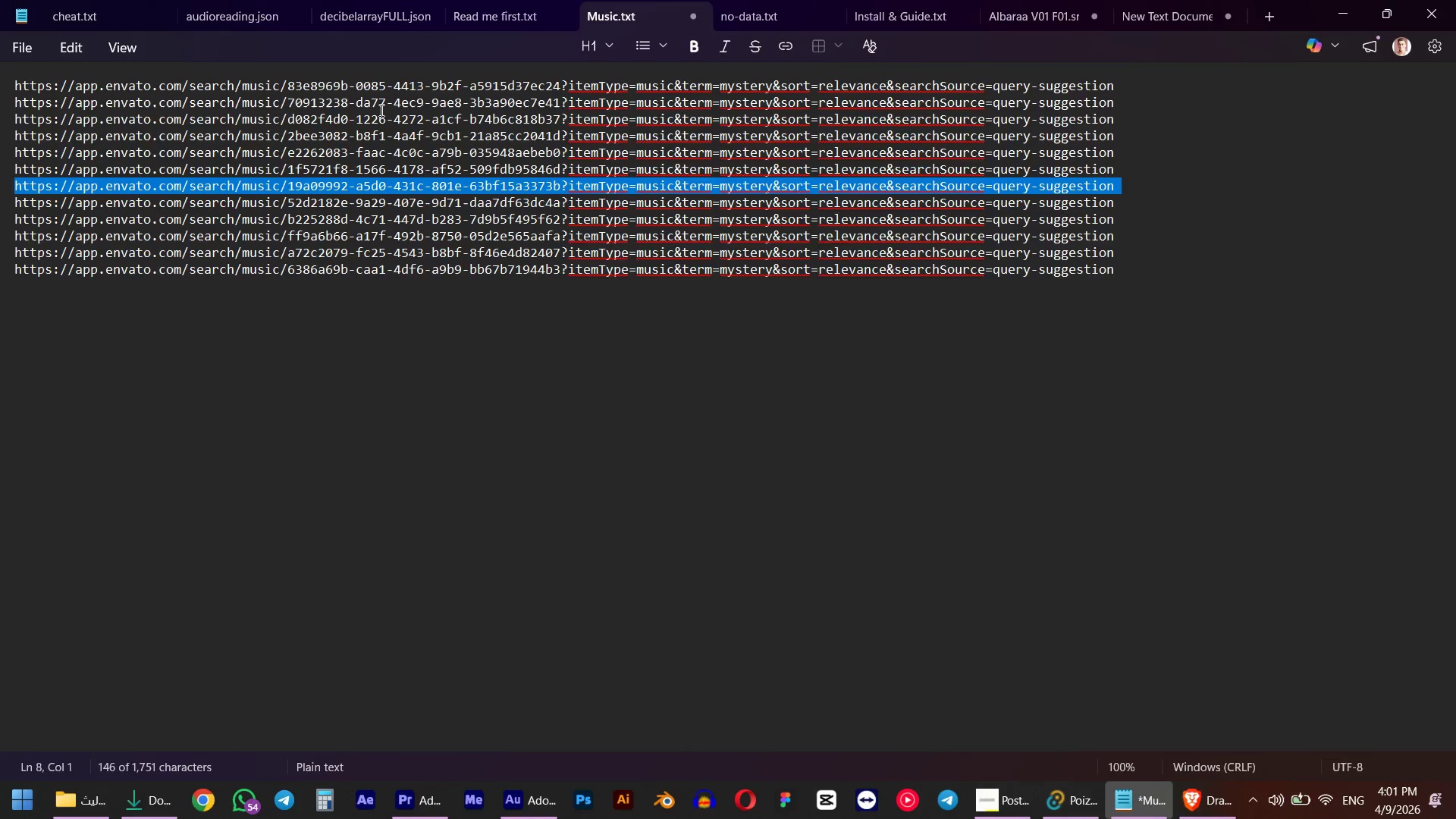 
key(Alt+Tab)
 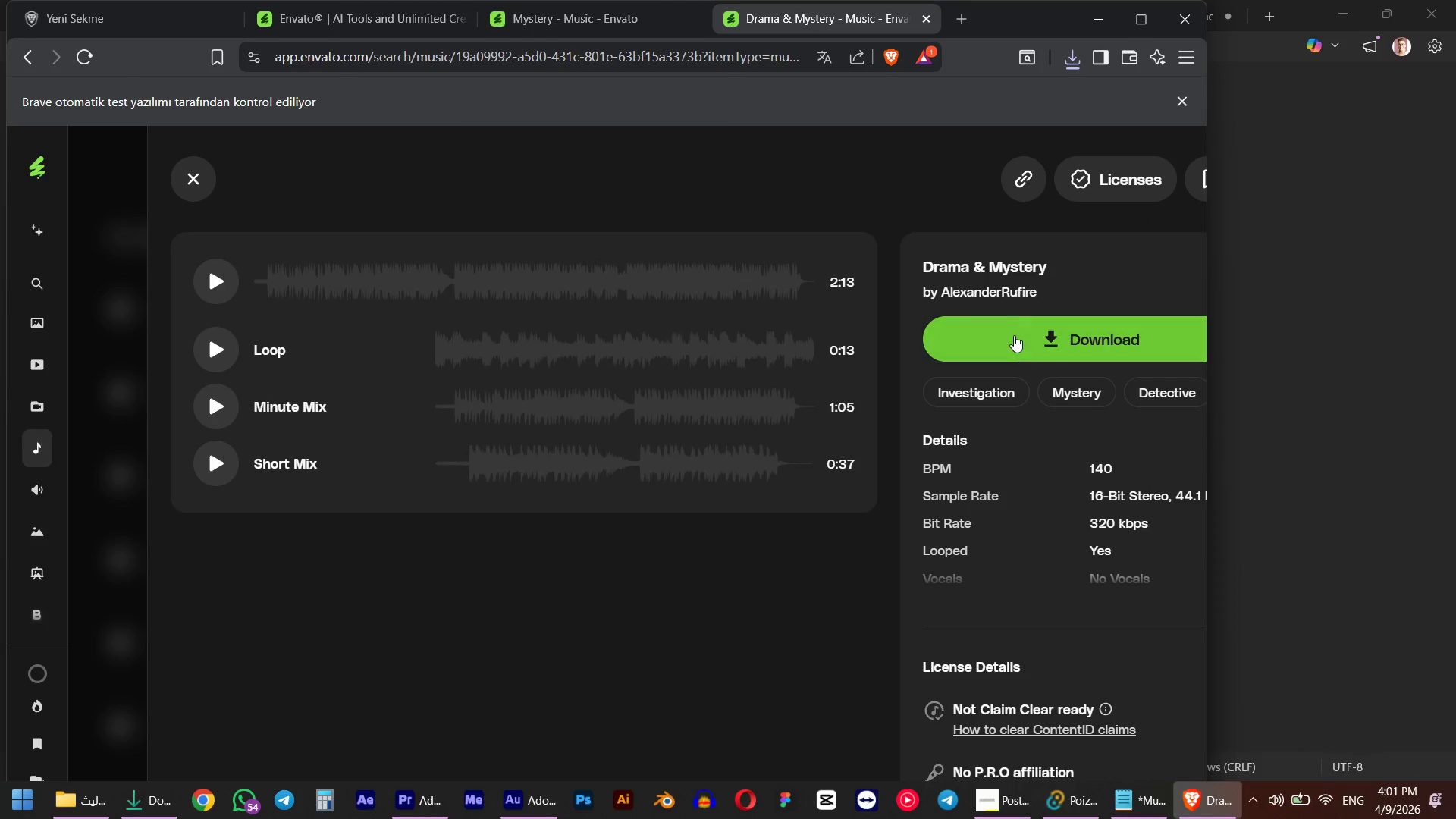 
left_click([1015, 337])
 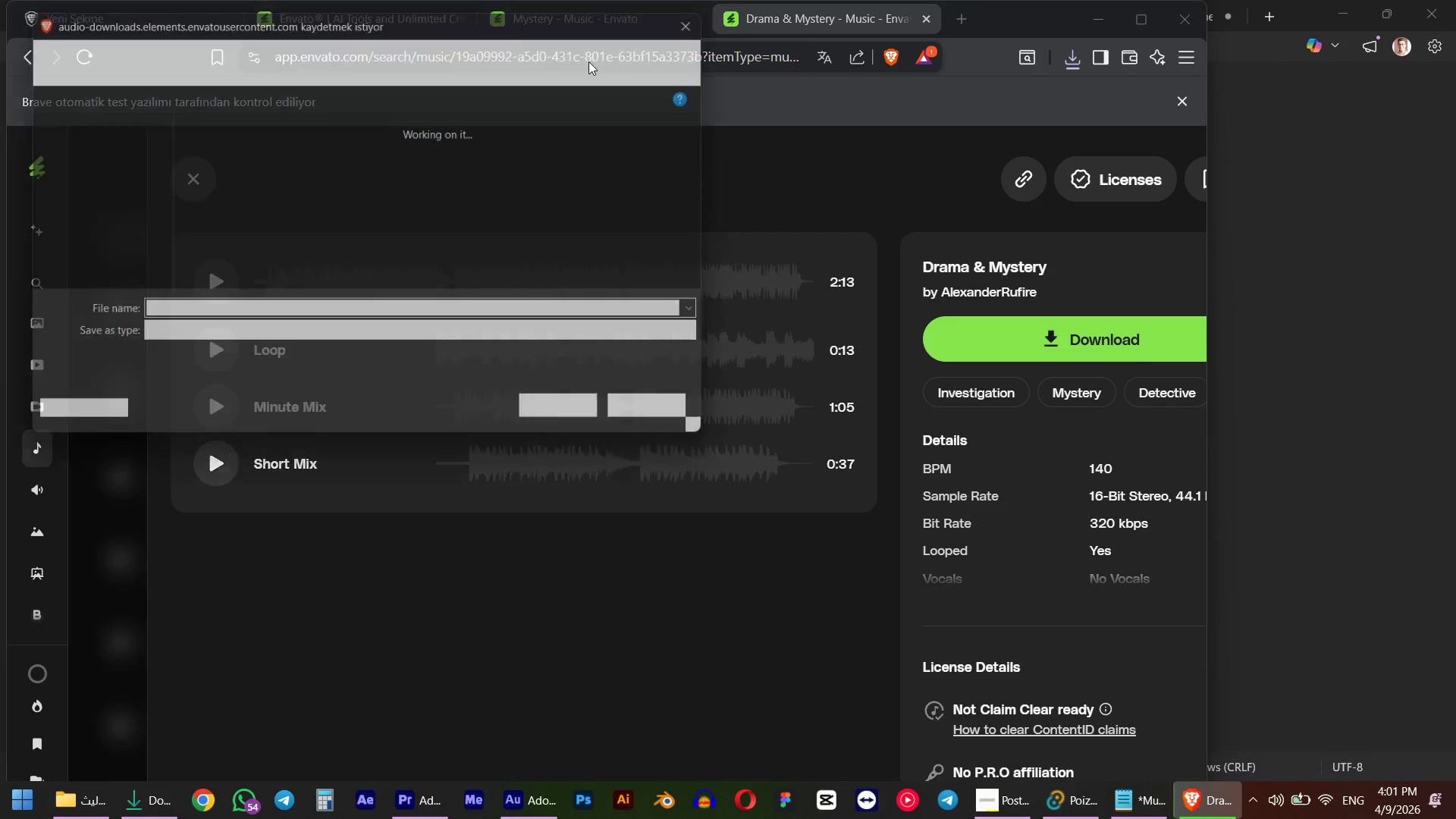 
key(NumpadEnter)
 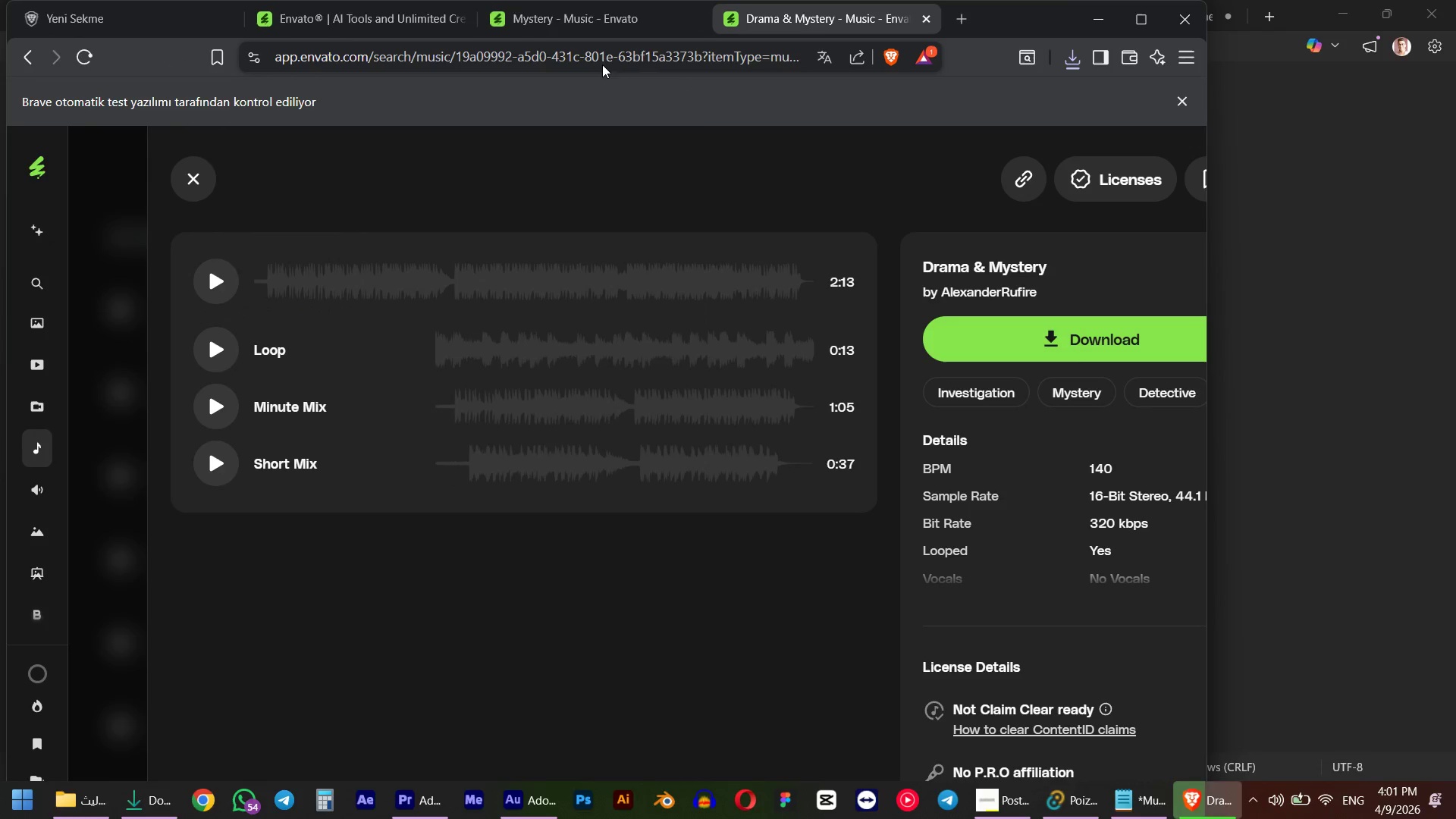 
left_click([602, 64])
 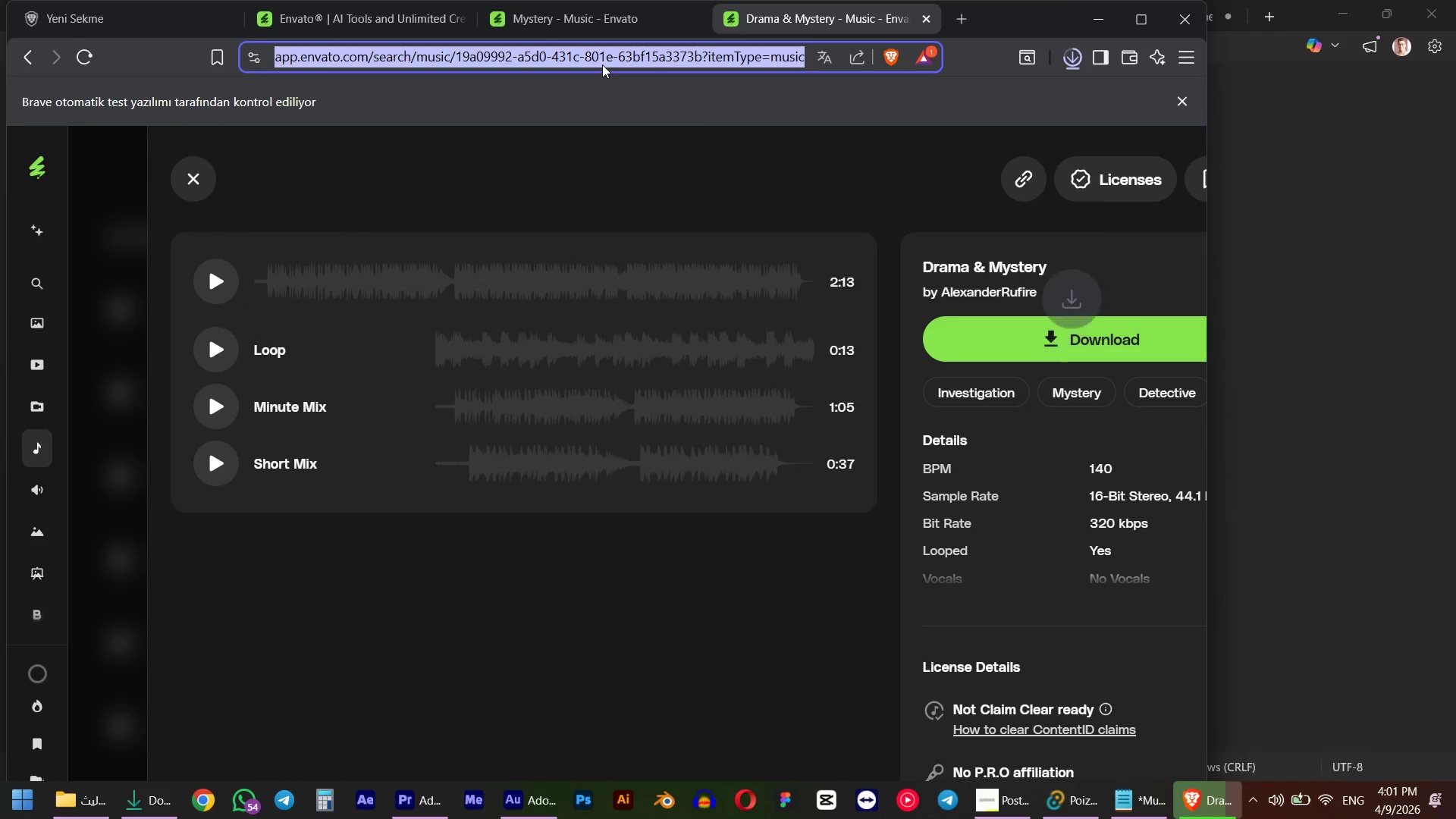 
key(Control+V)
 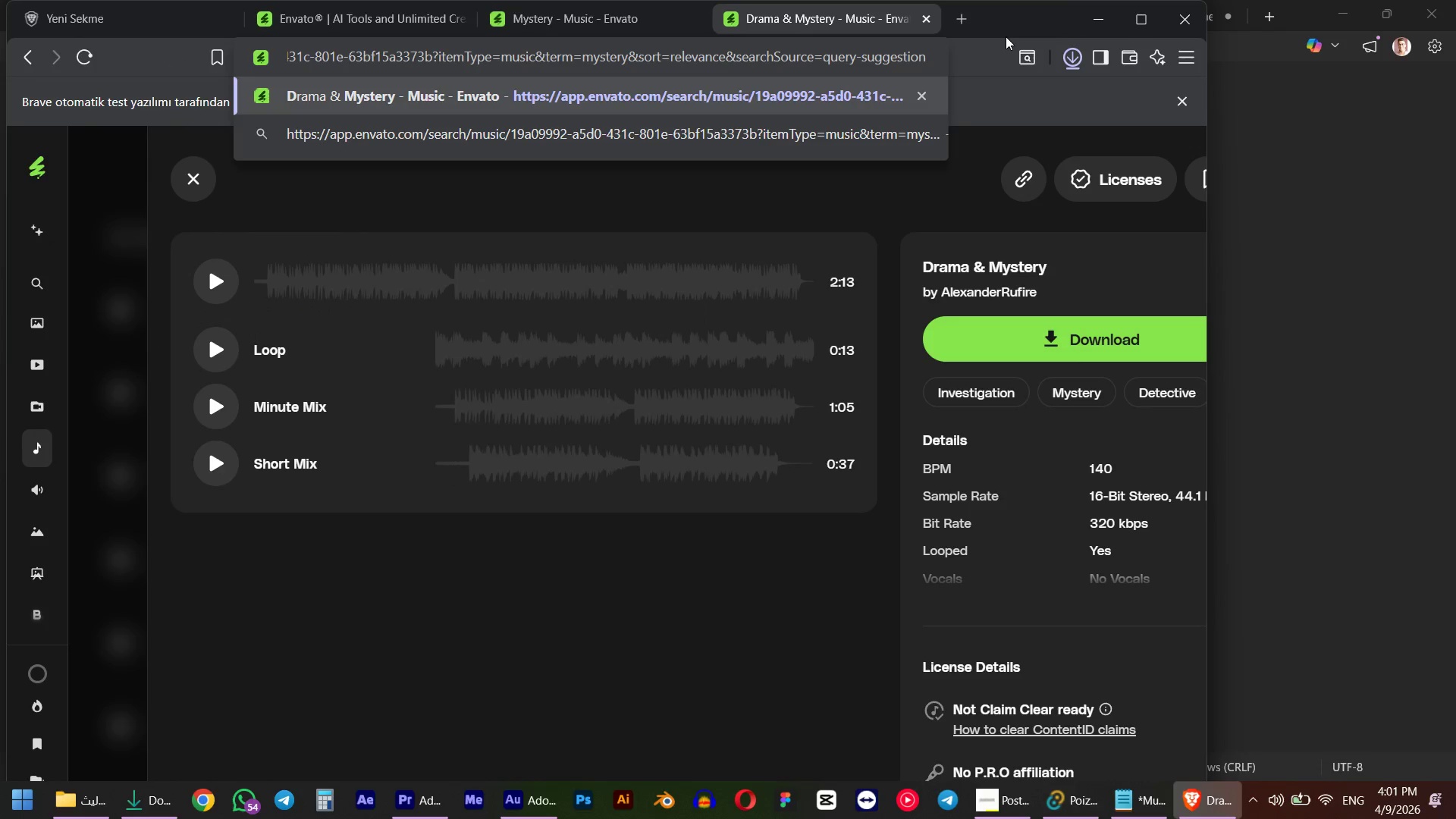 
key(NumpadEnter)
 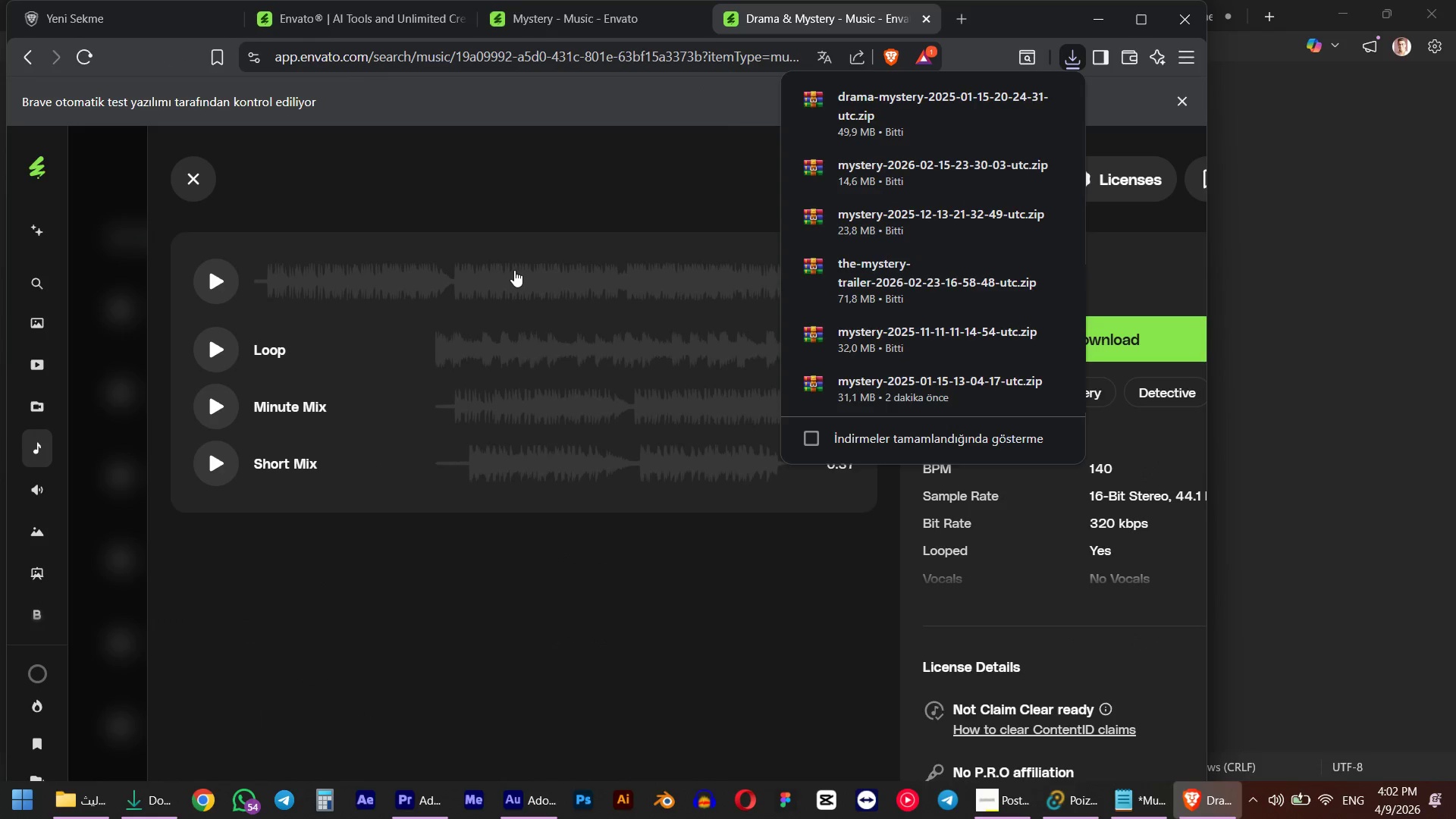 
left_click([464, 99])
 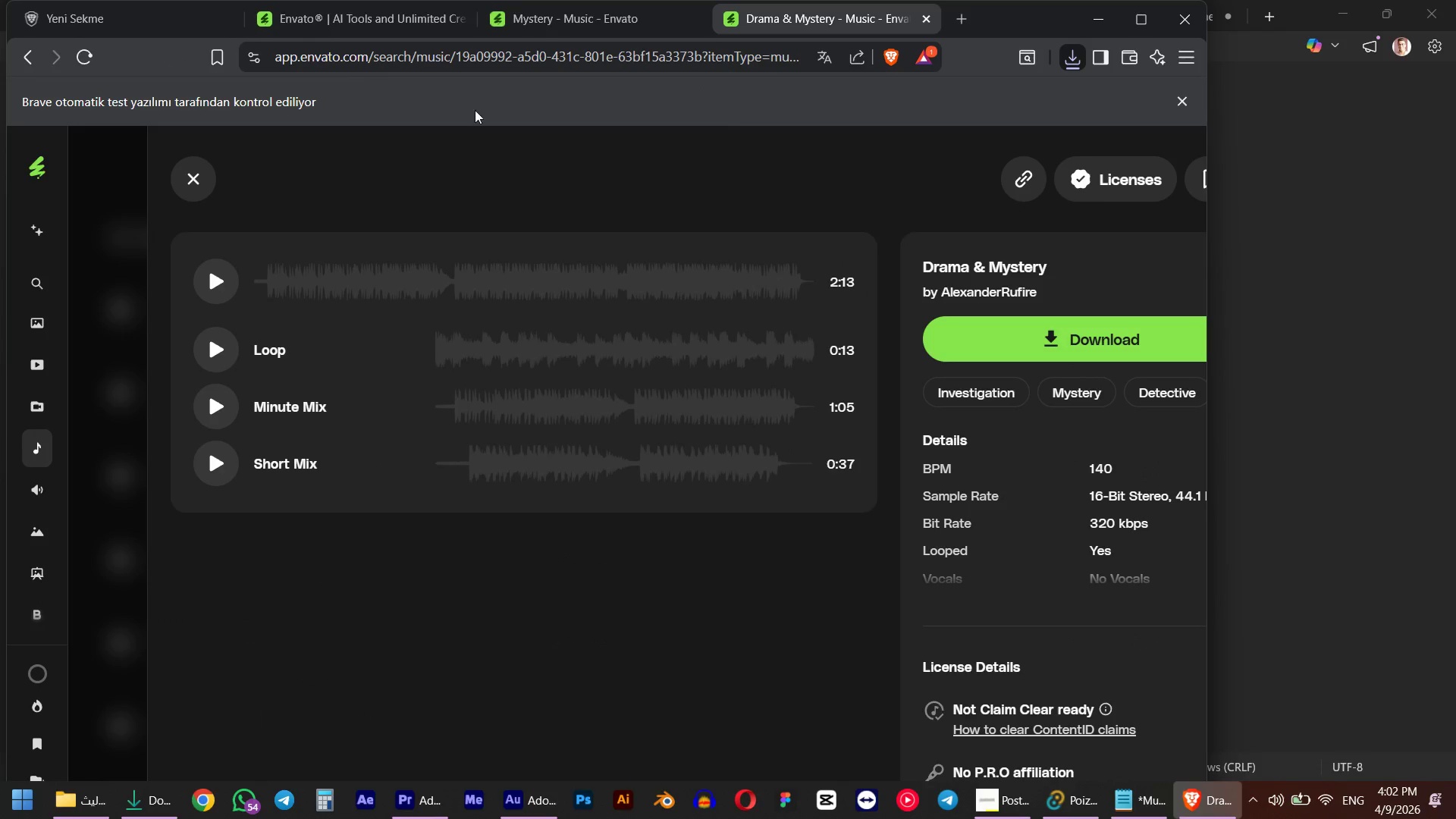 
key(Alt+AltLeft)
 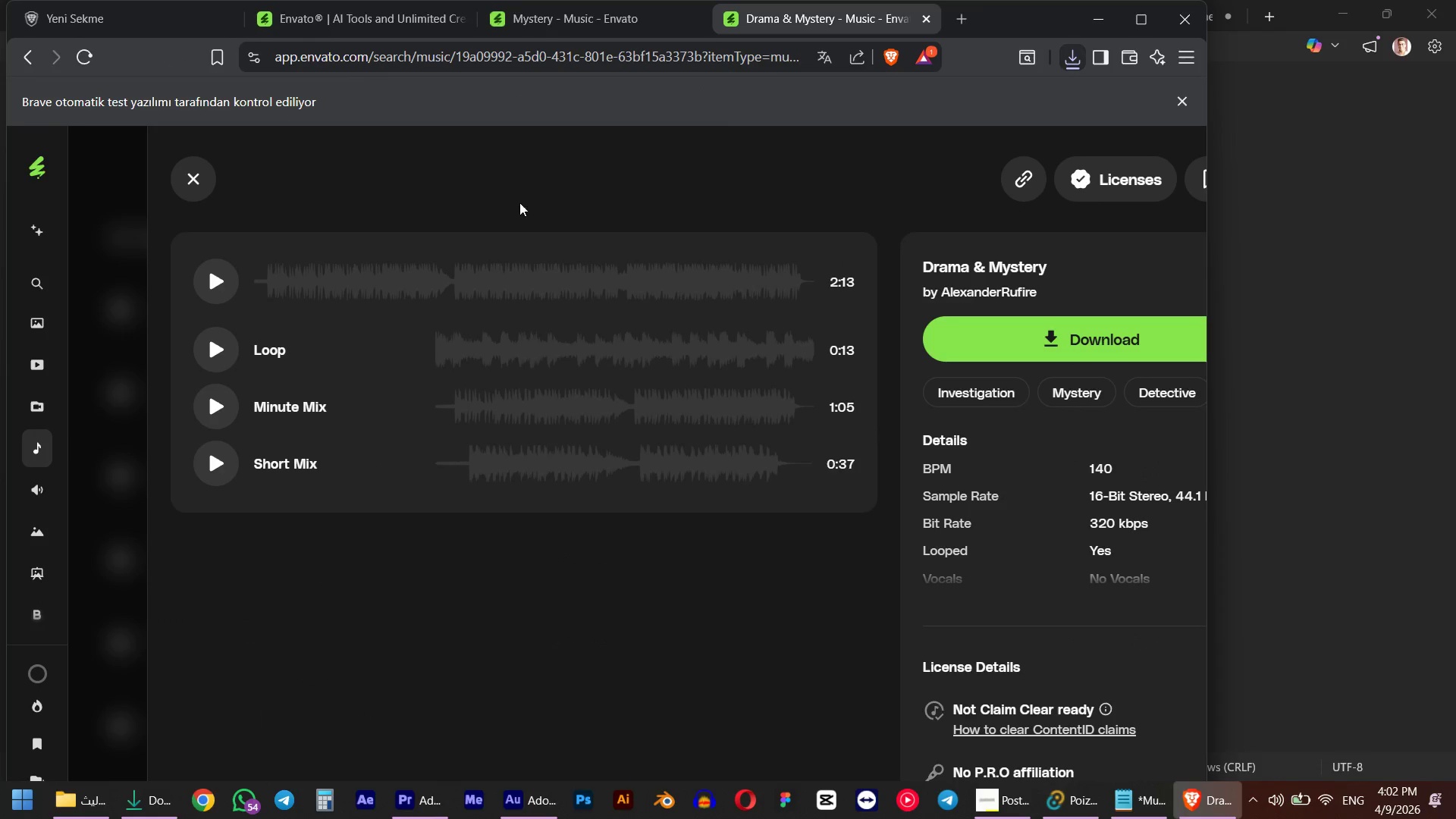 
key(Alt+Tab)
 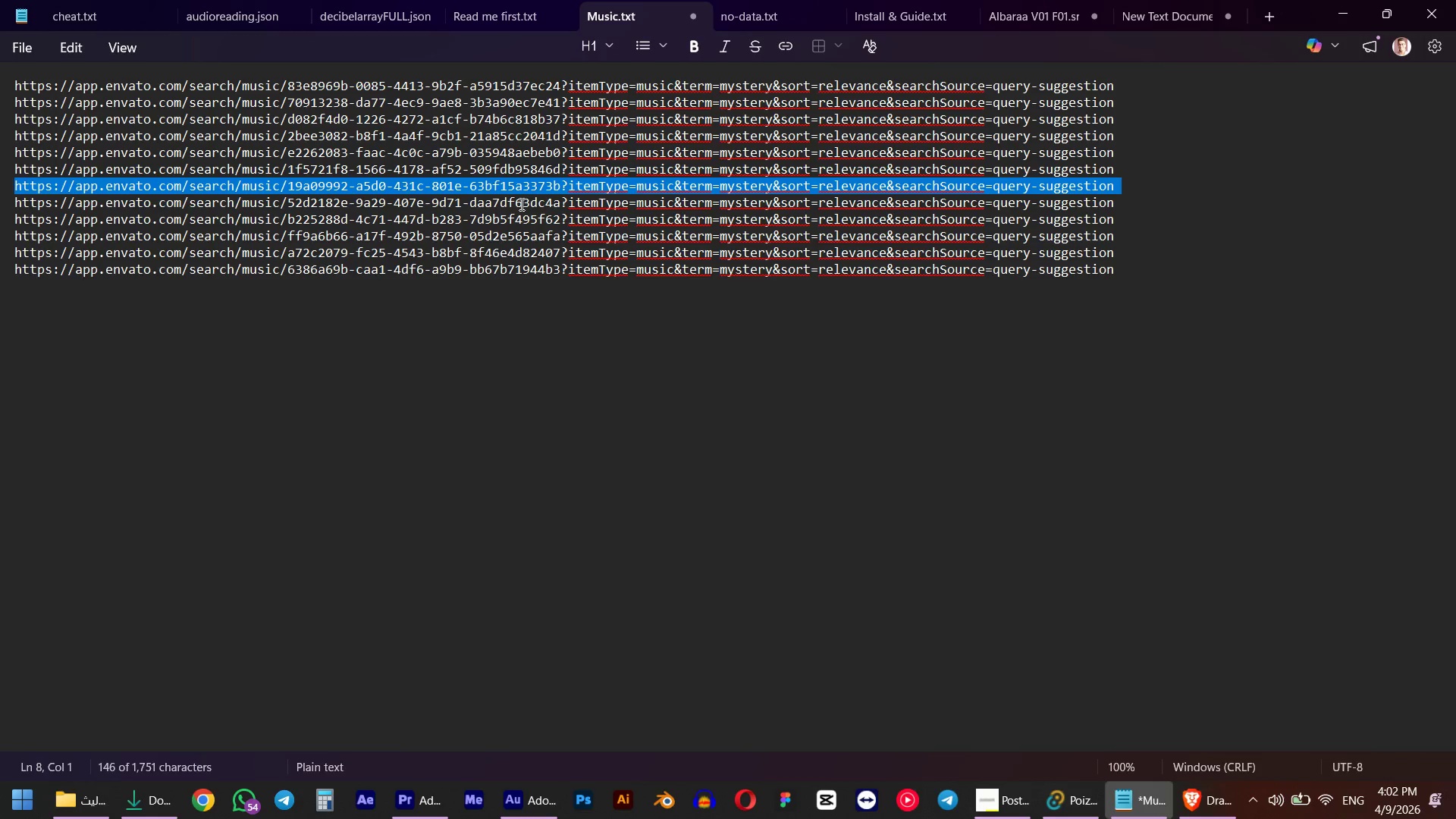 
key(Alt+AltLeft)
 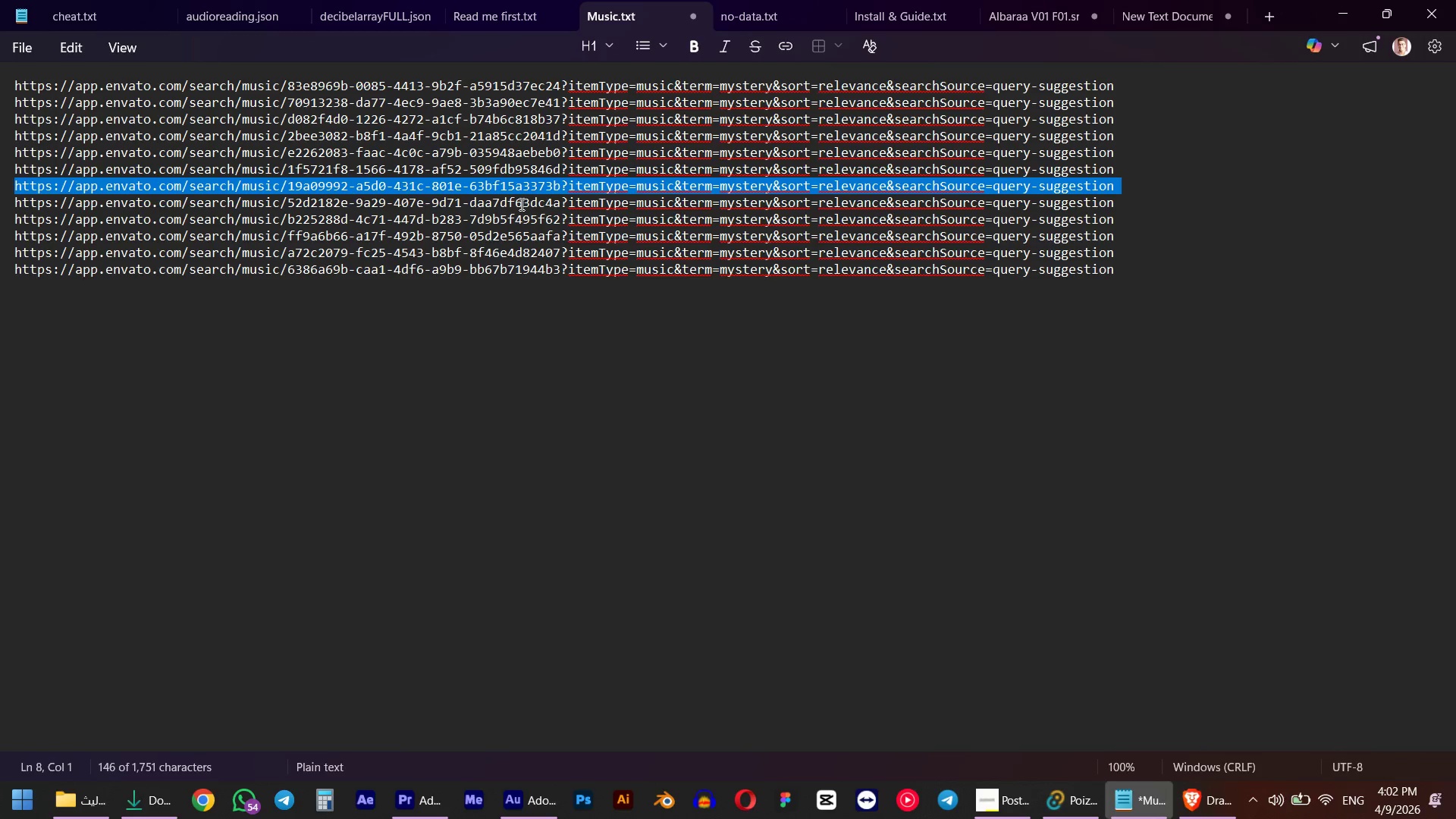 
key(Alt+Tab)
 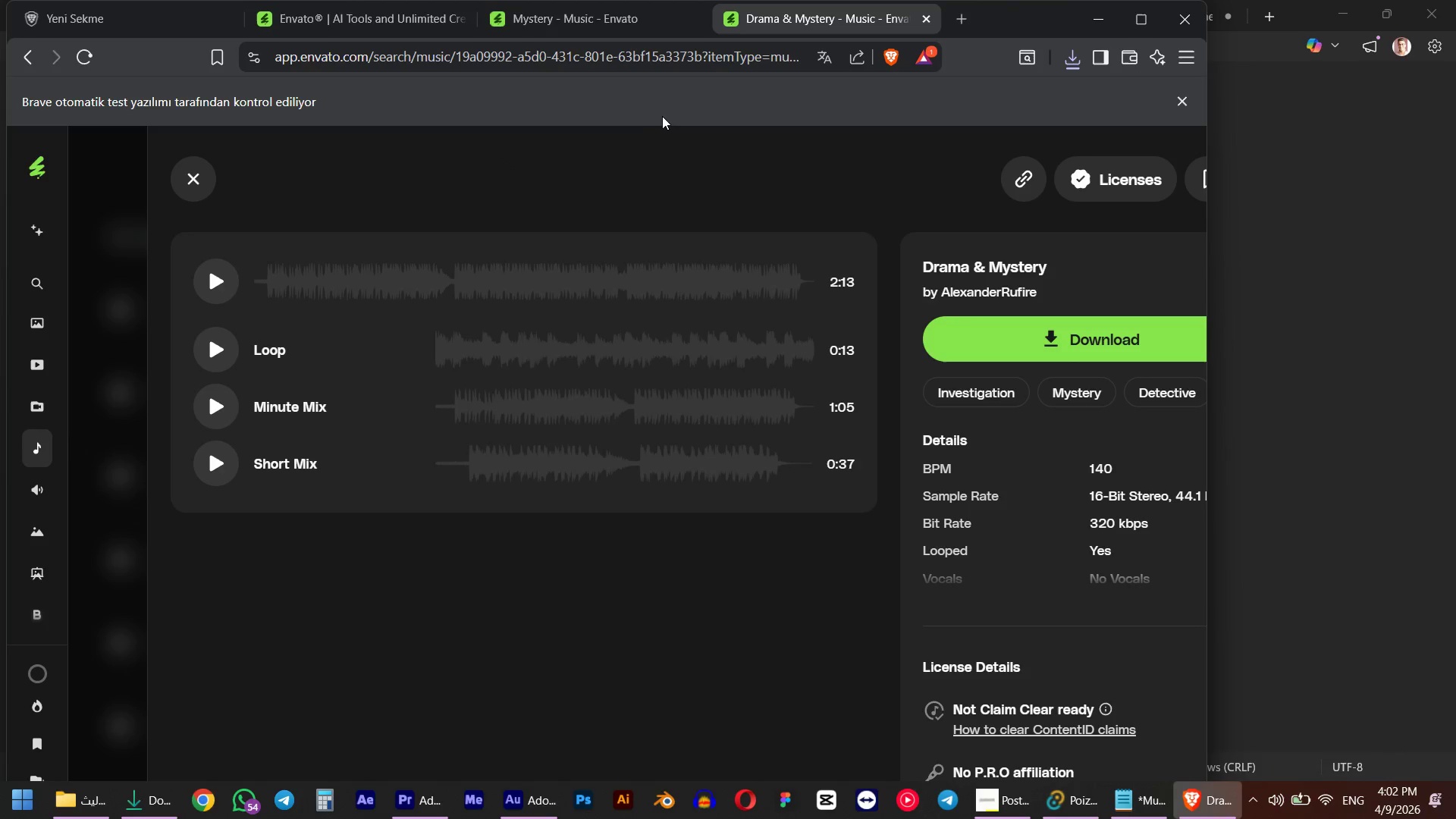 
 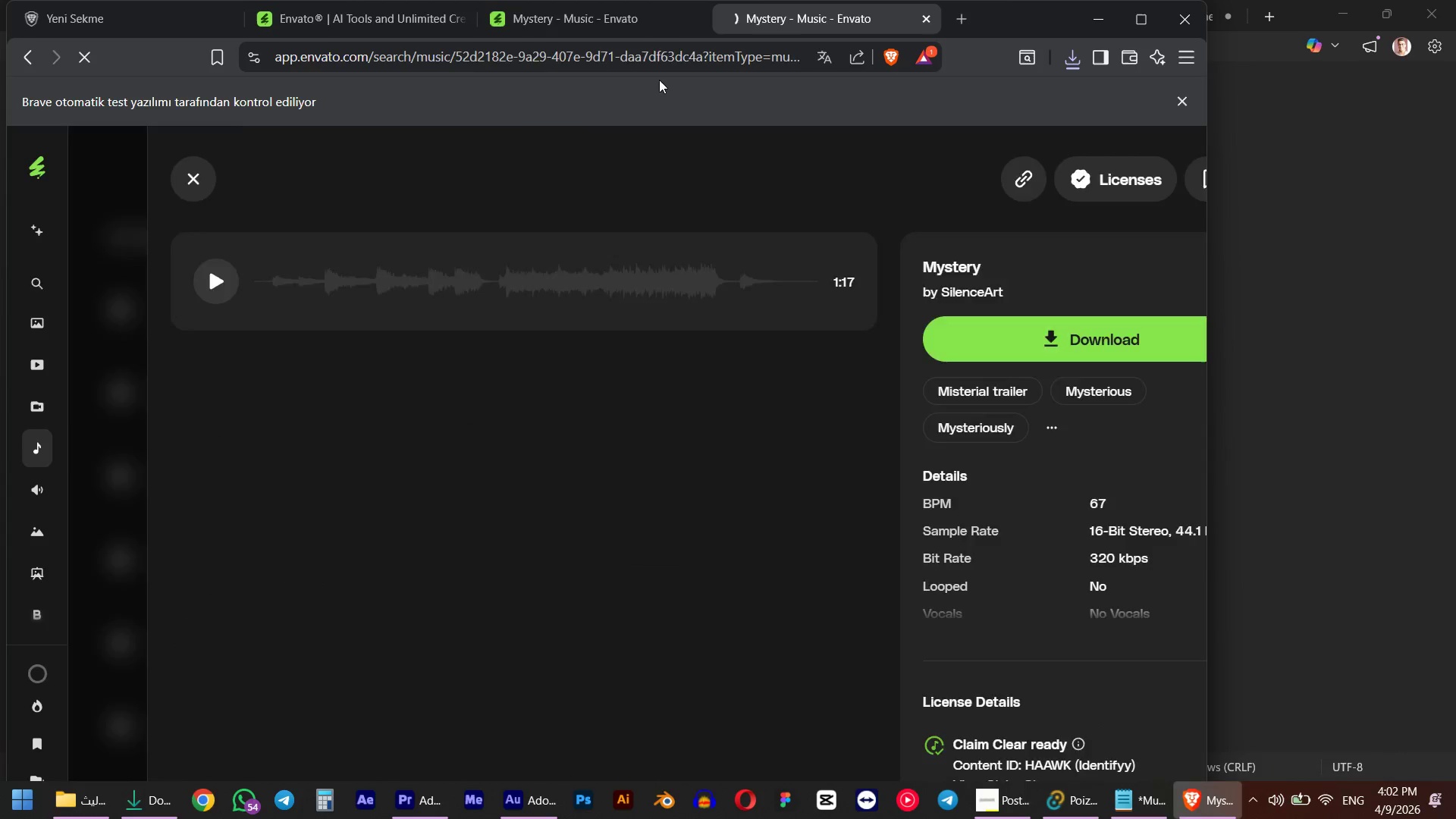 
wait(6.42)
 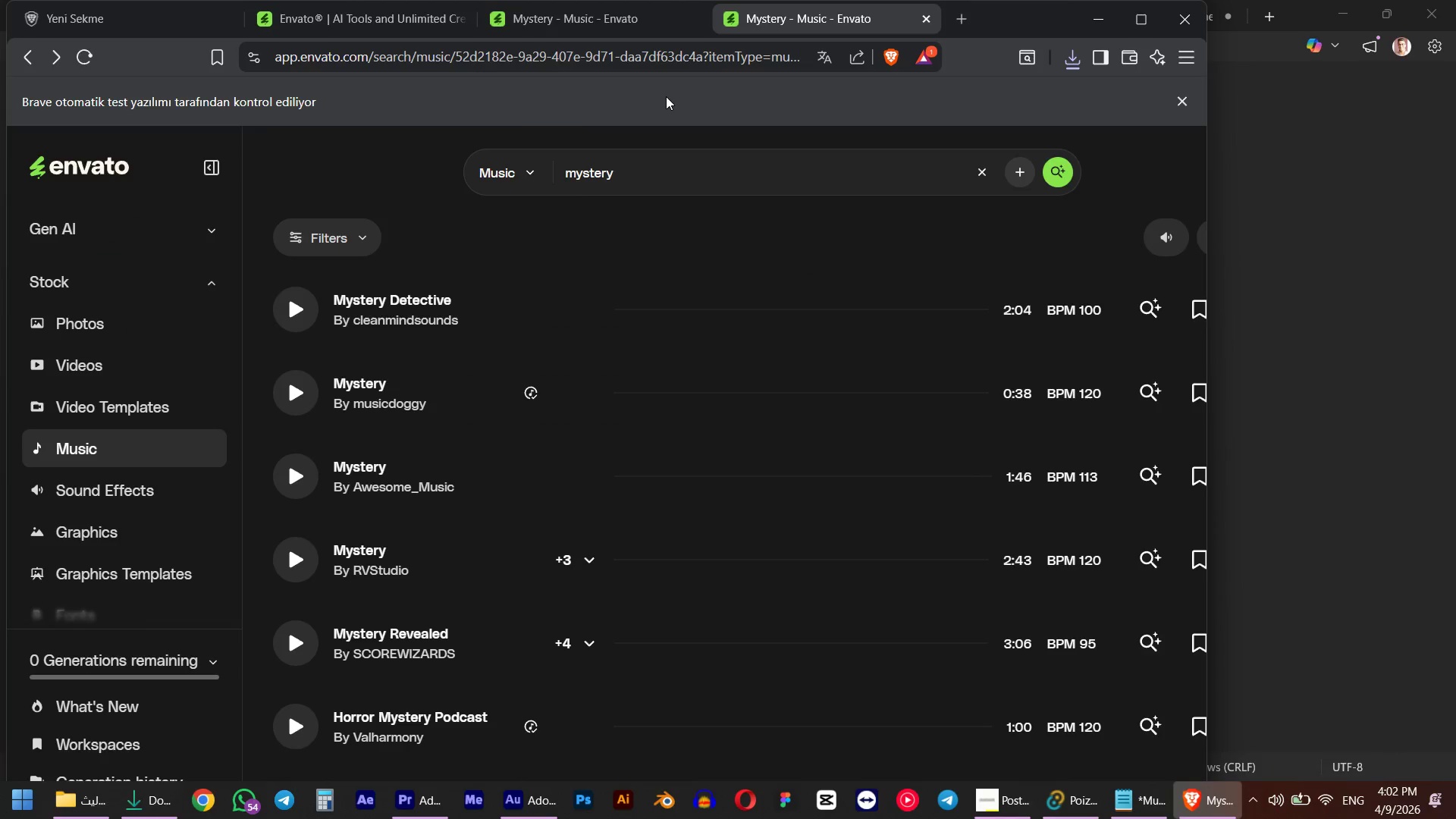 
left_click([1072, 354])
 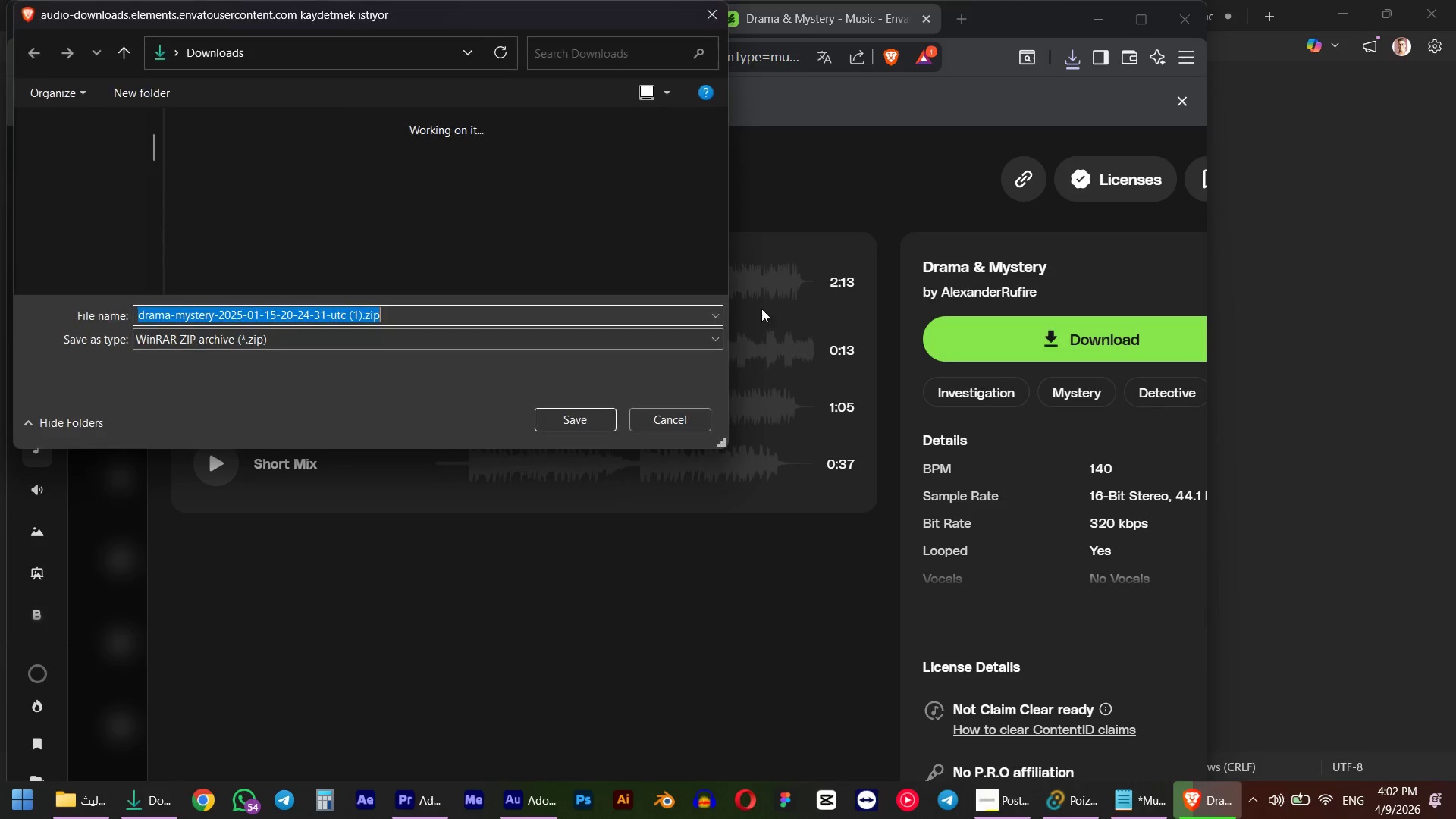 
left_click([707, 424])
 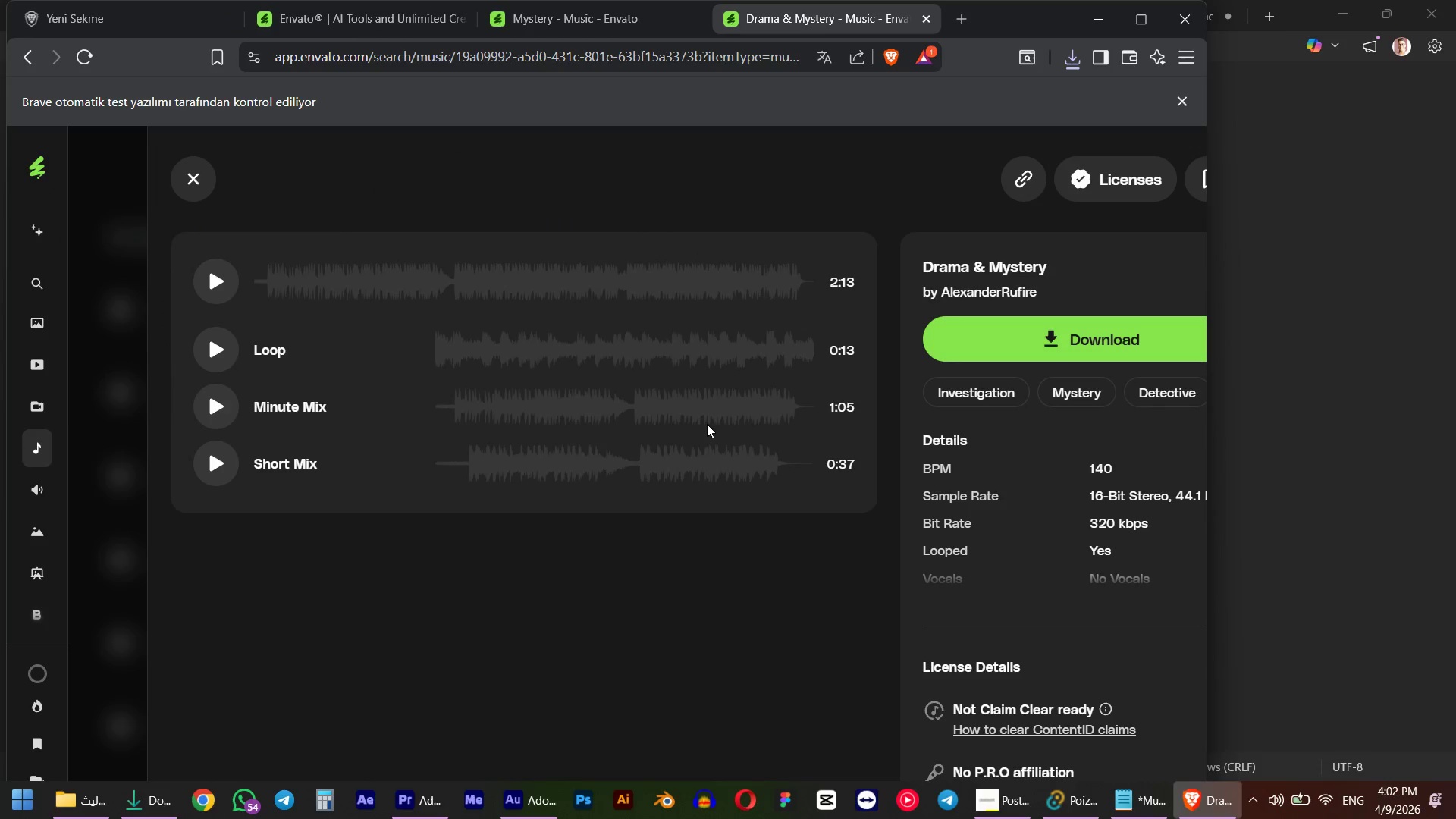 
key(Alt+AltLeft)
 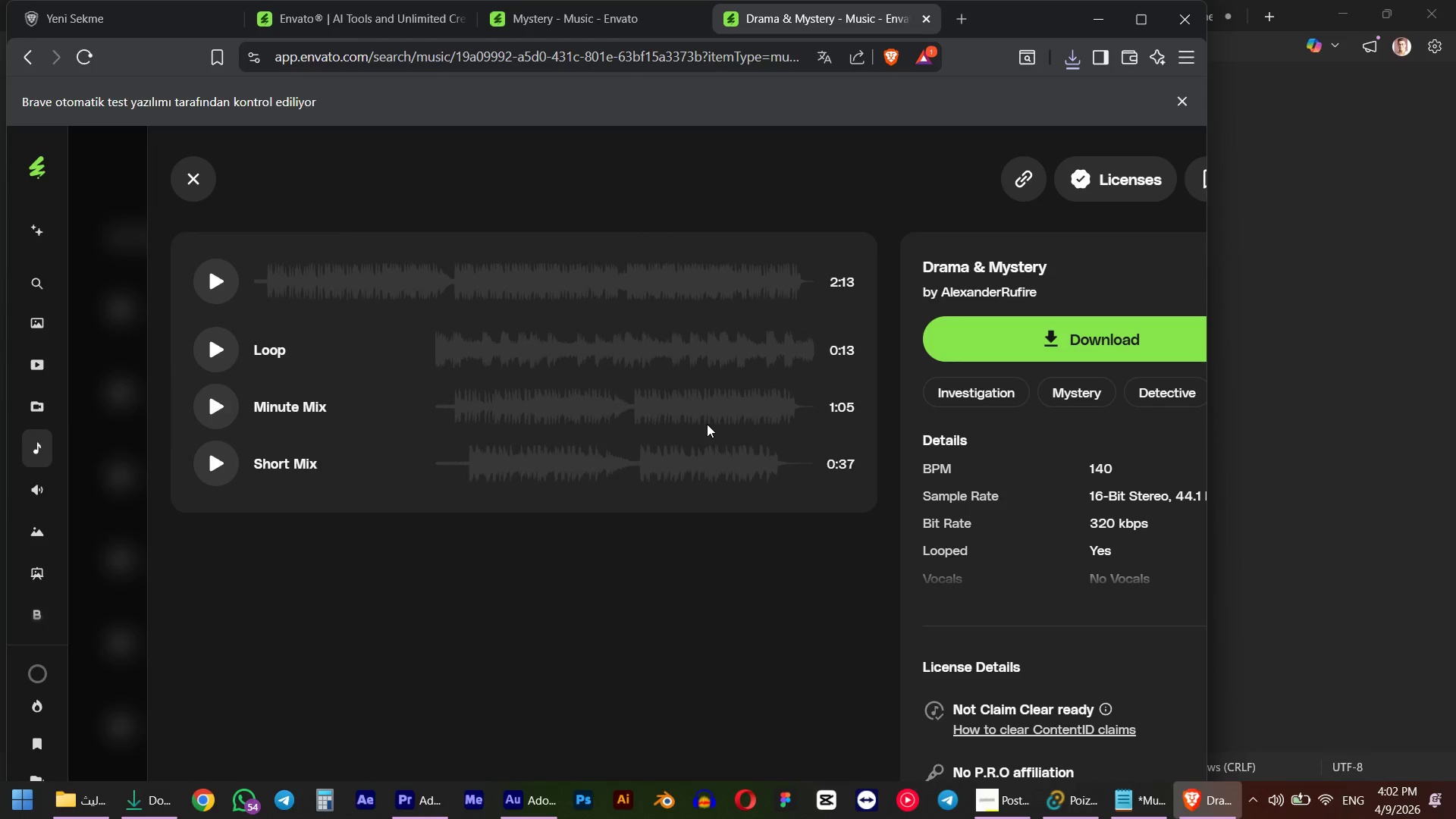 
key(Alt+Tab)
 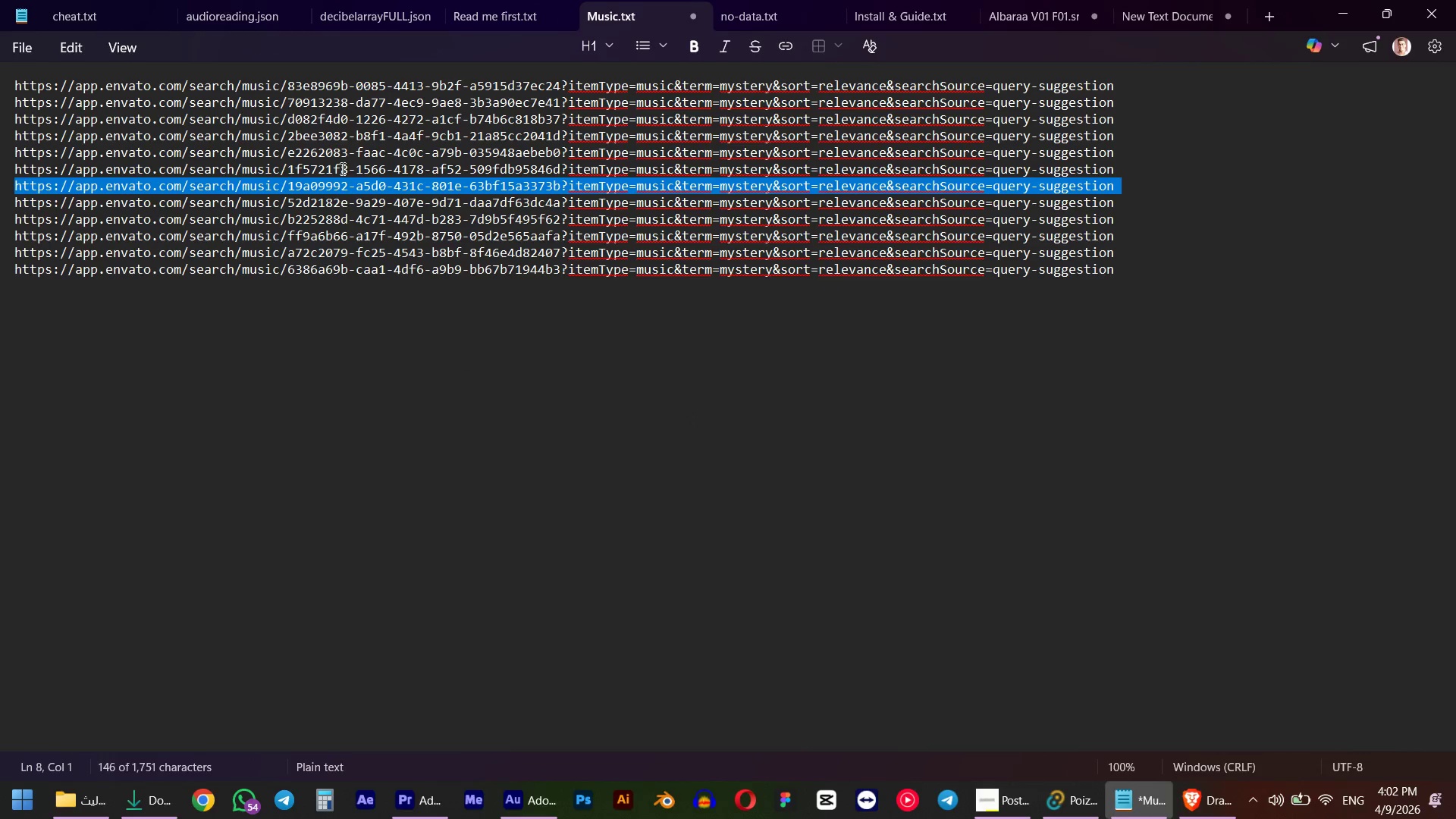 
double_click([341, 168])
 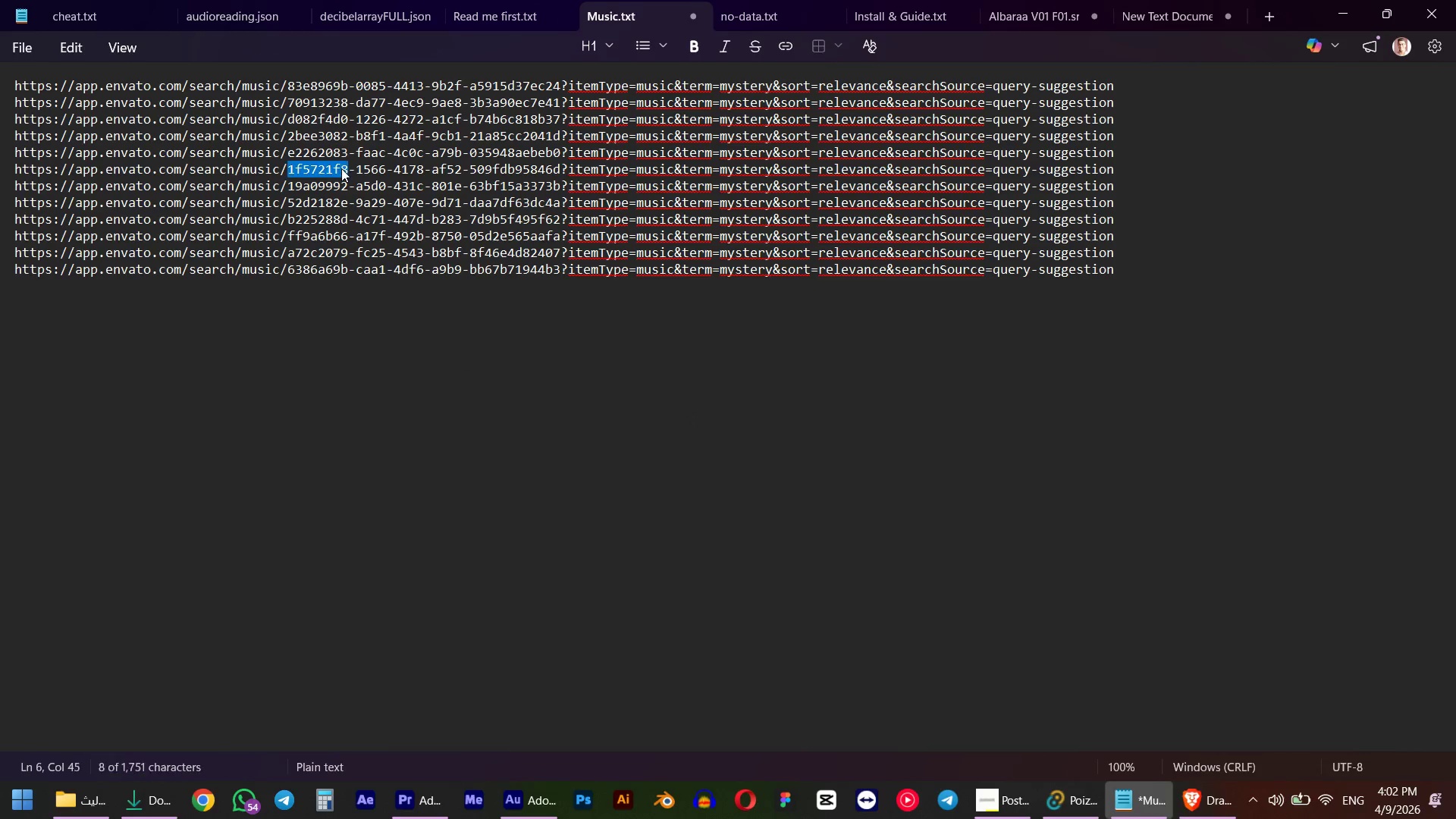 
triple_click([341, 168])
 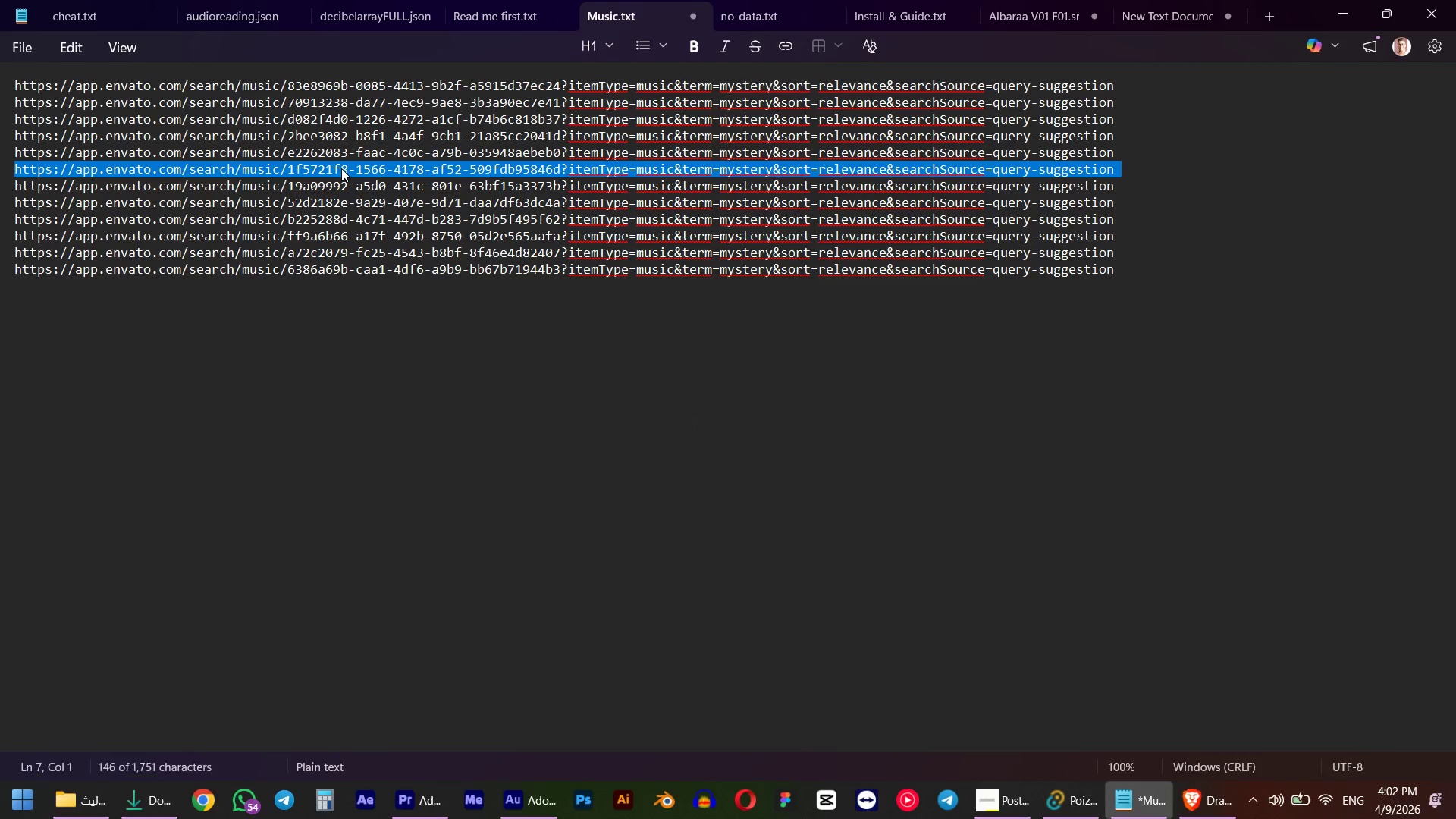 
key(Control+C)
 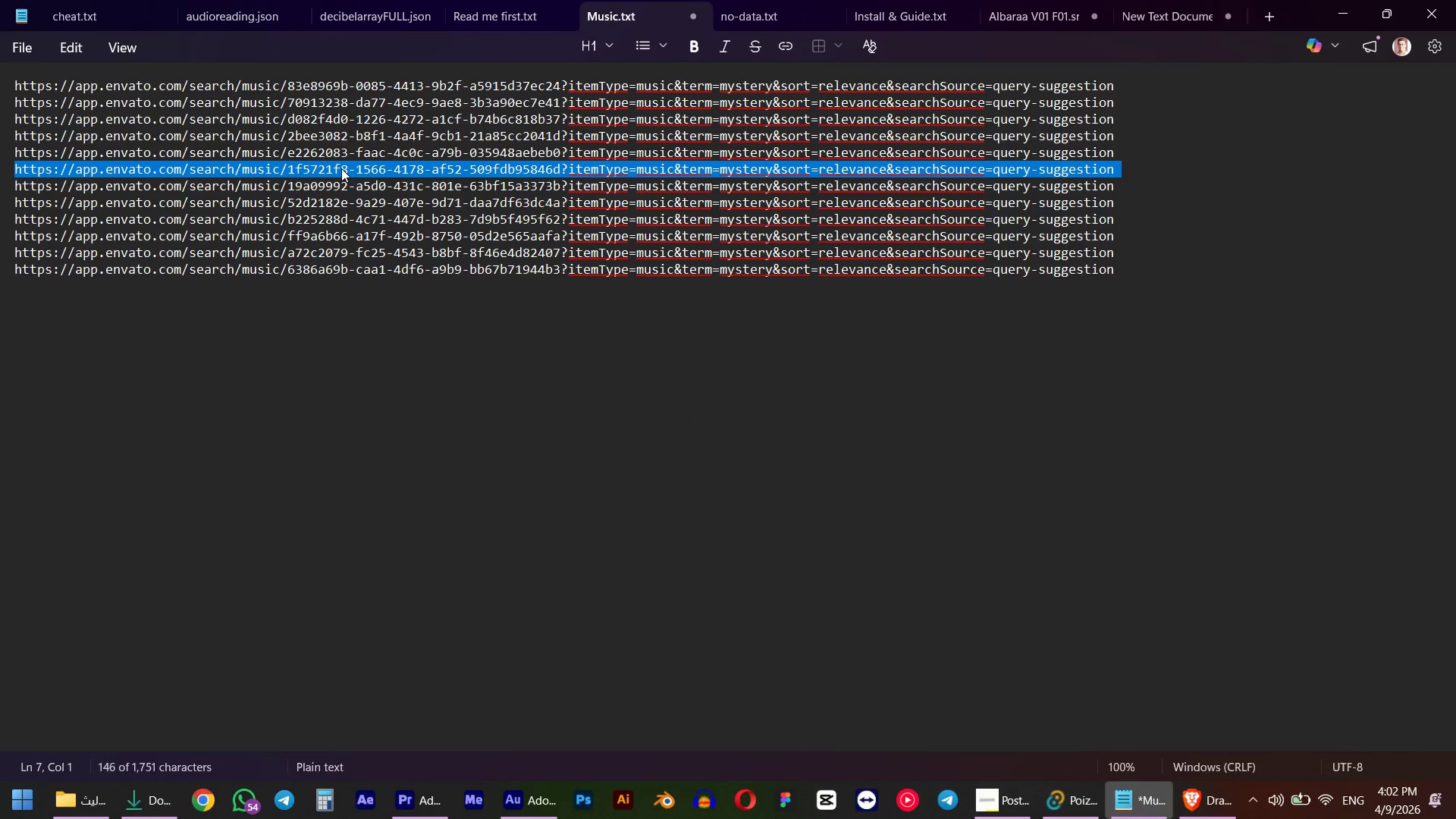 
key(Alt+AltLeft)
 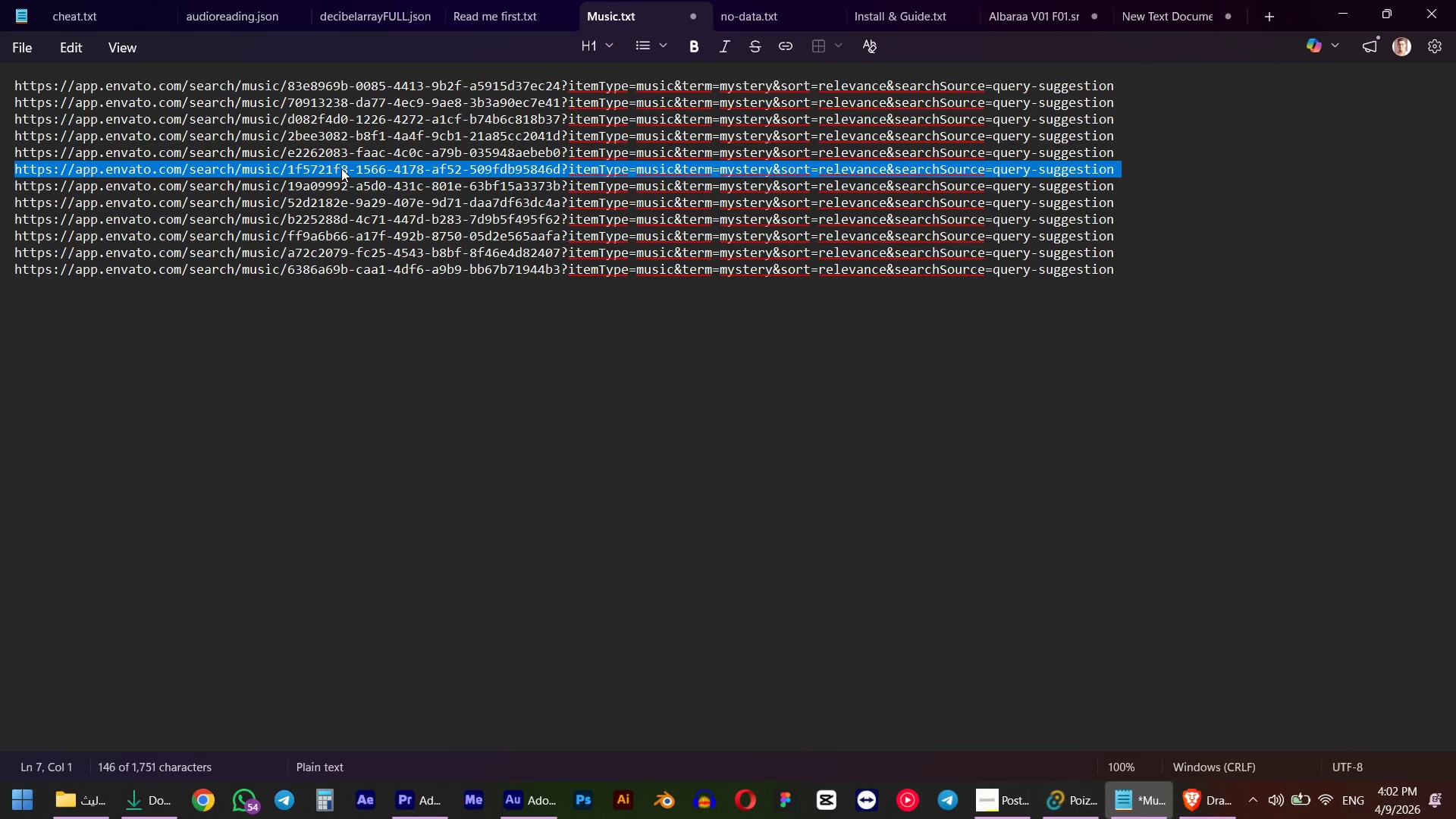 
key(Alt+Tab)
 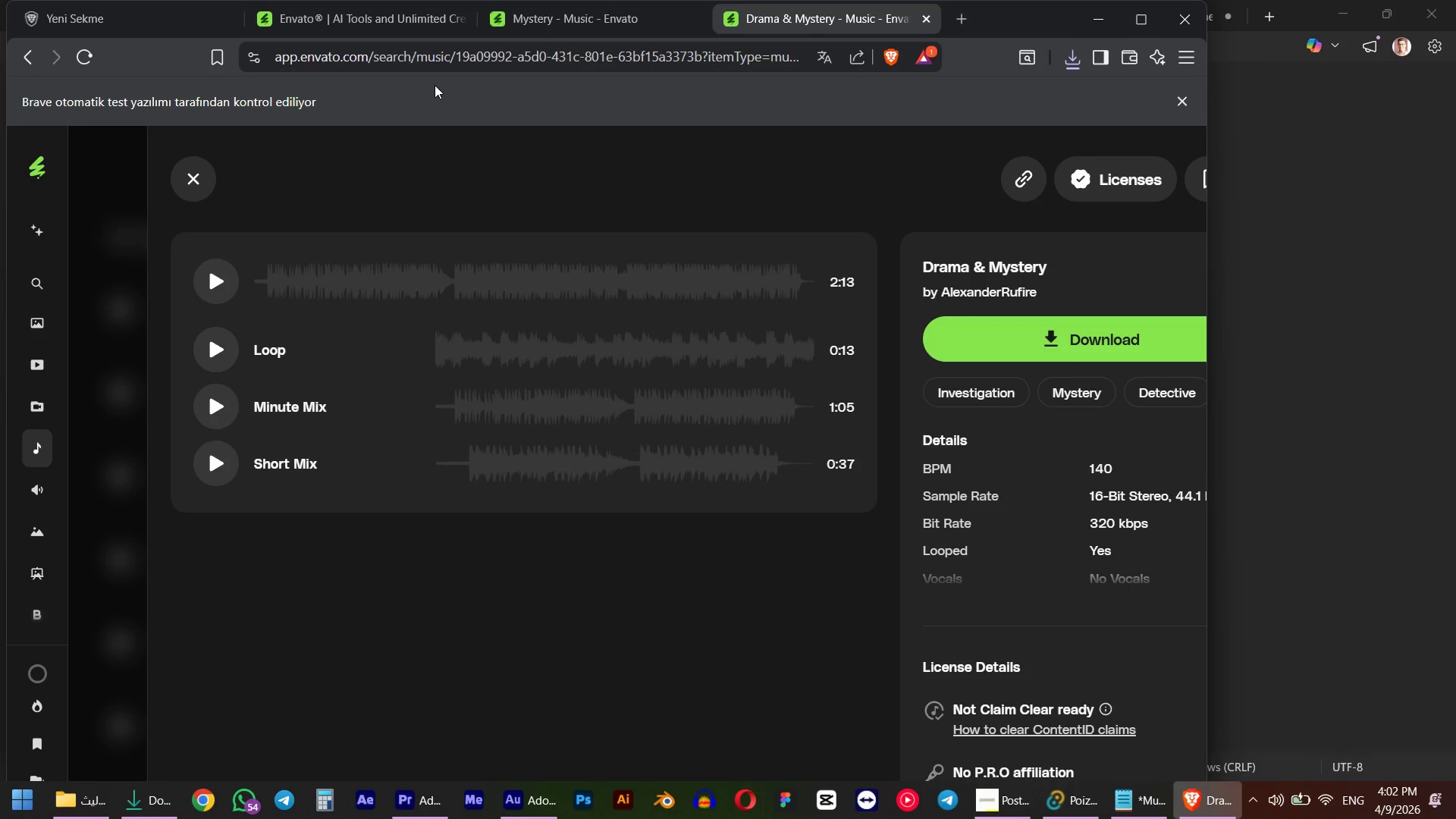 
left_click([439, 55])
 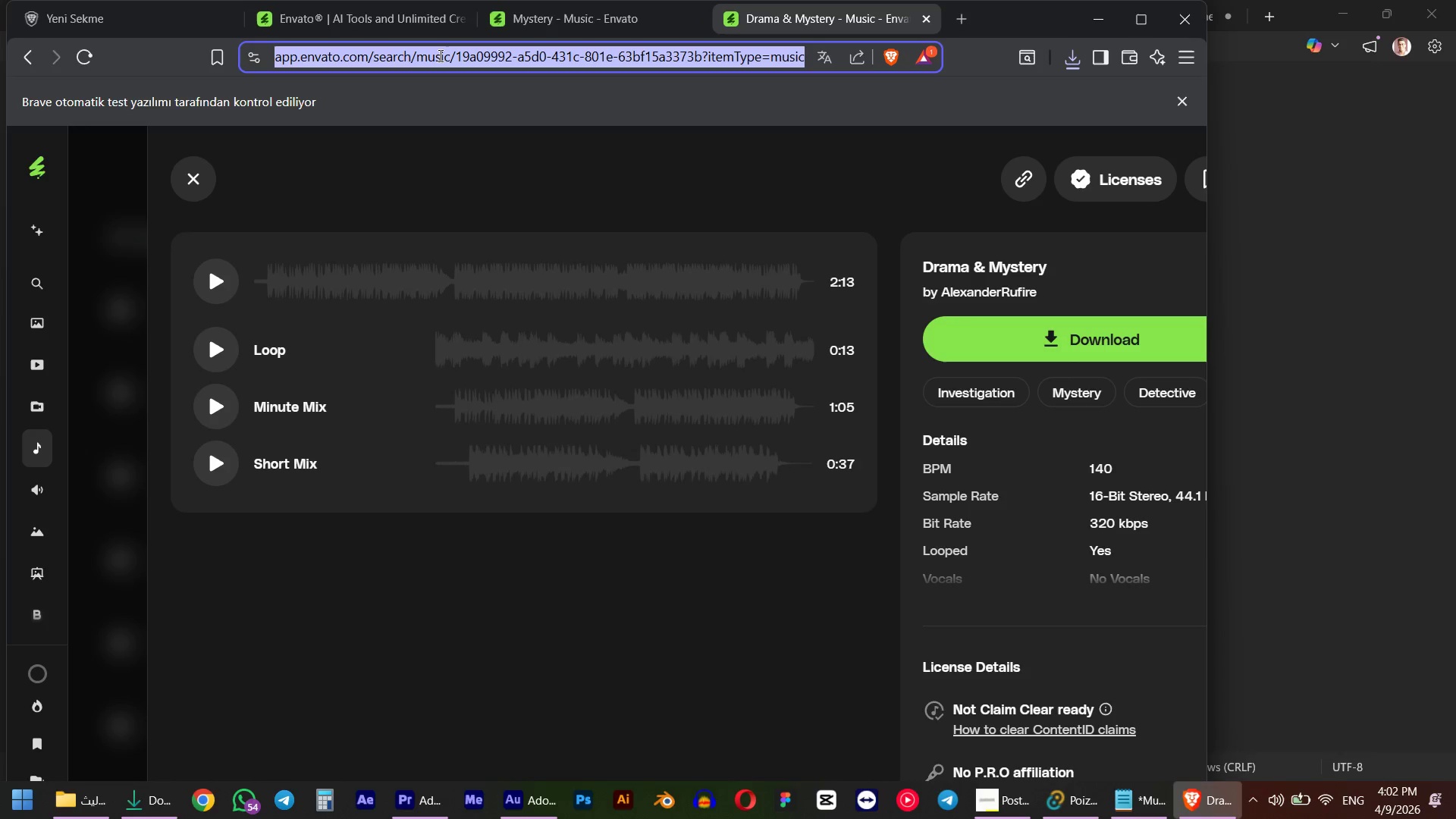 
key(Control+ControlLeft)
 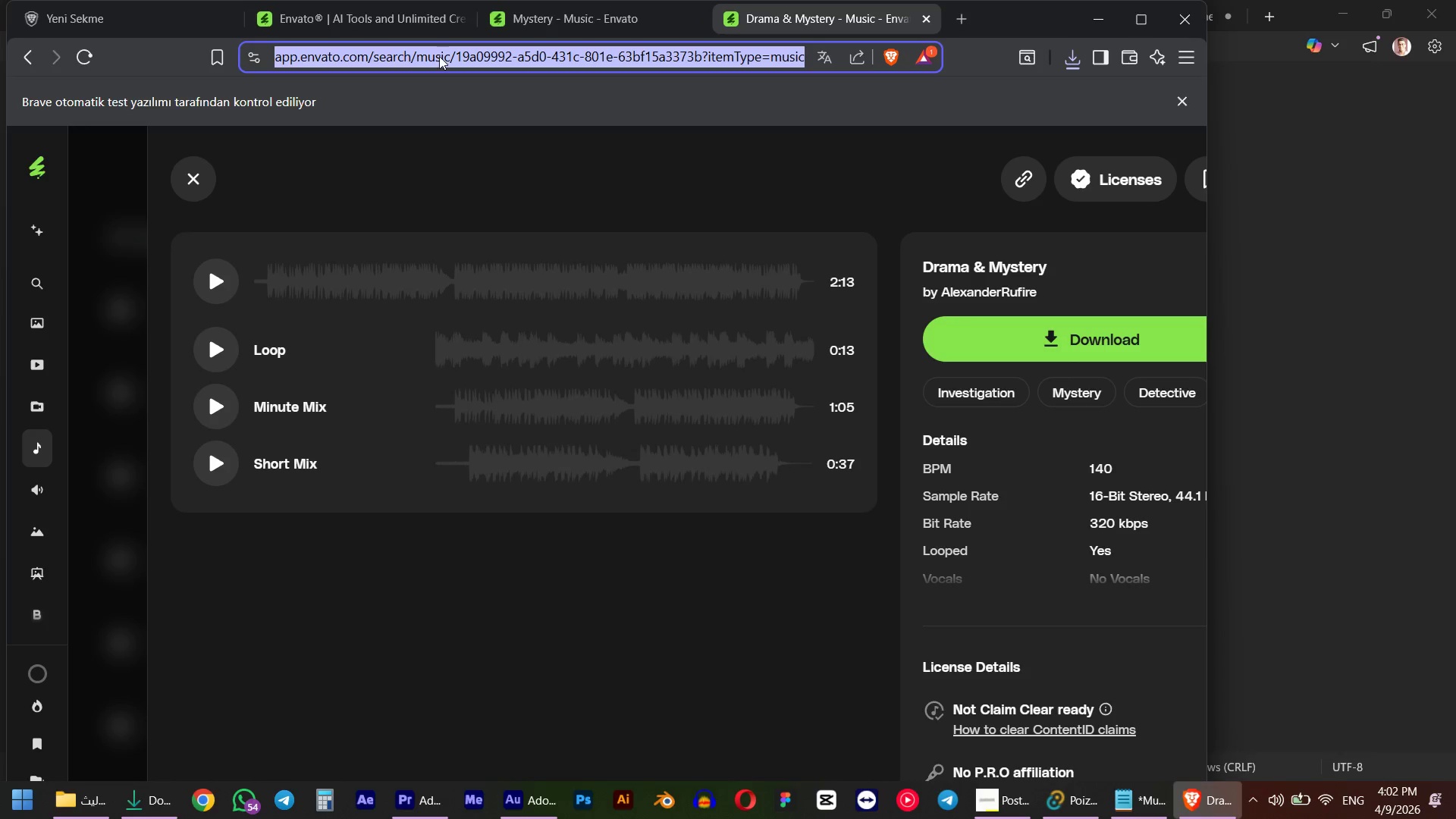 
key(Control+V)
 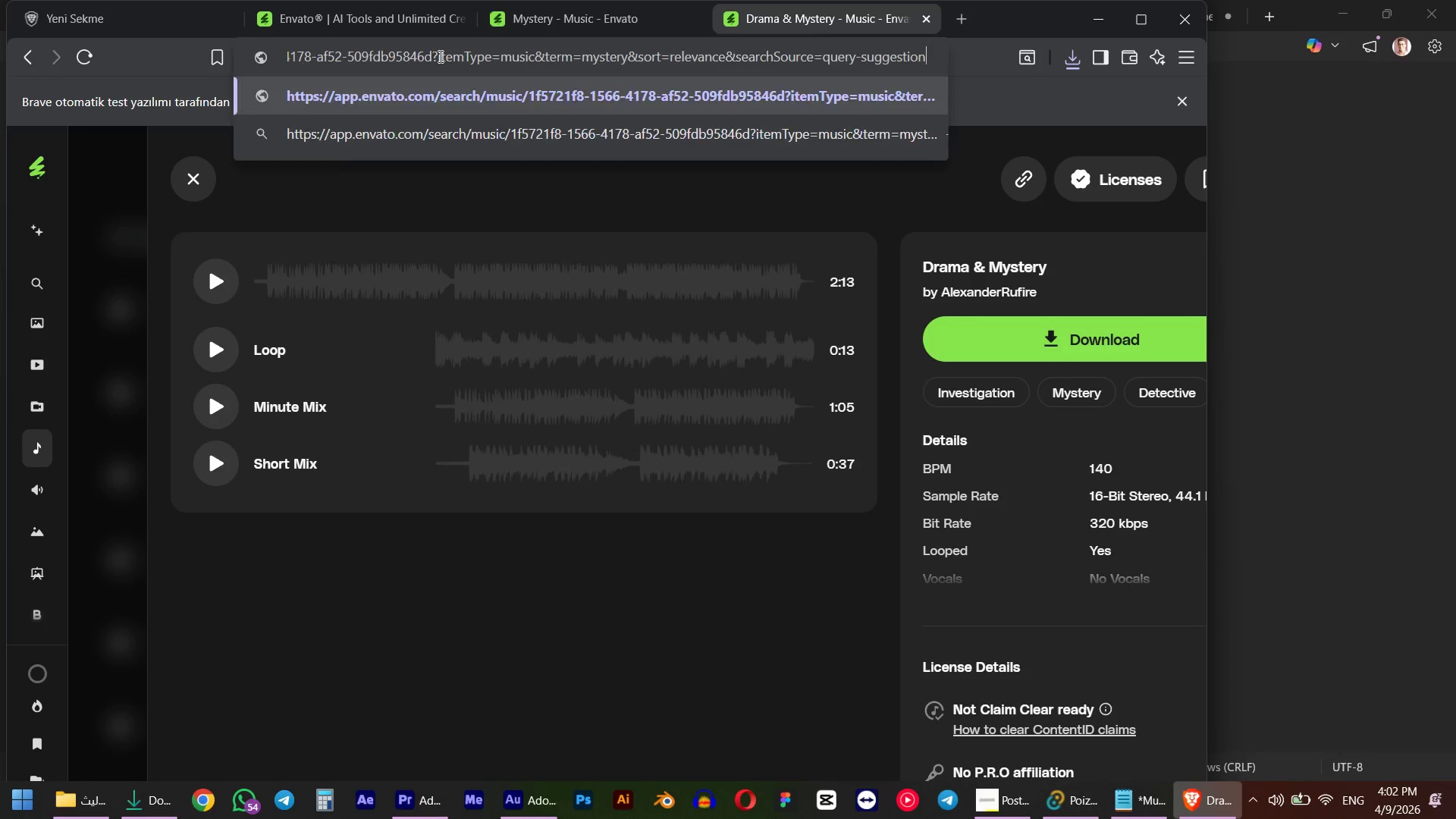 
key(NumpadEnter)
 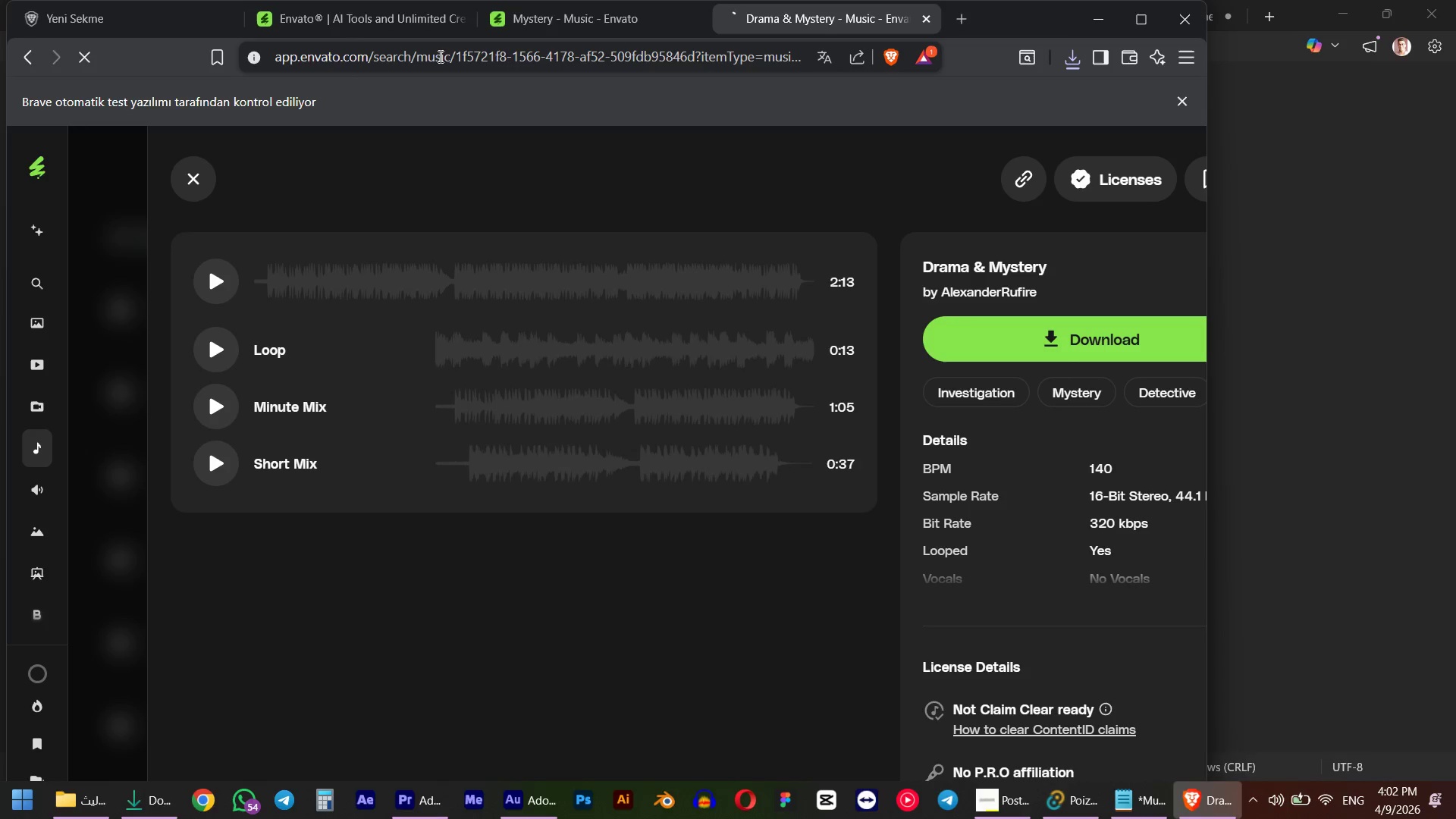 
key(Alt+AltLeft)
 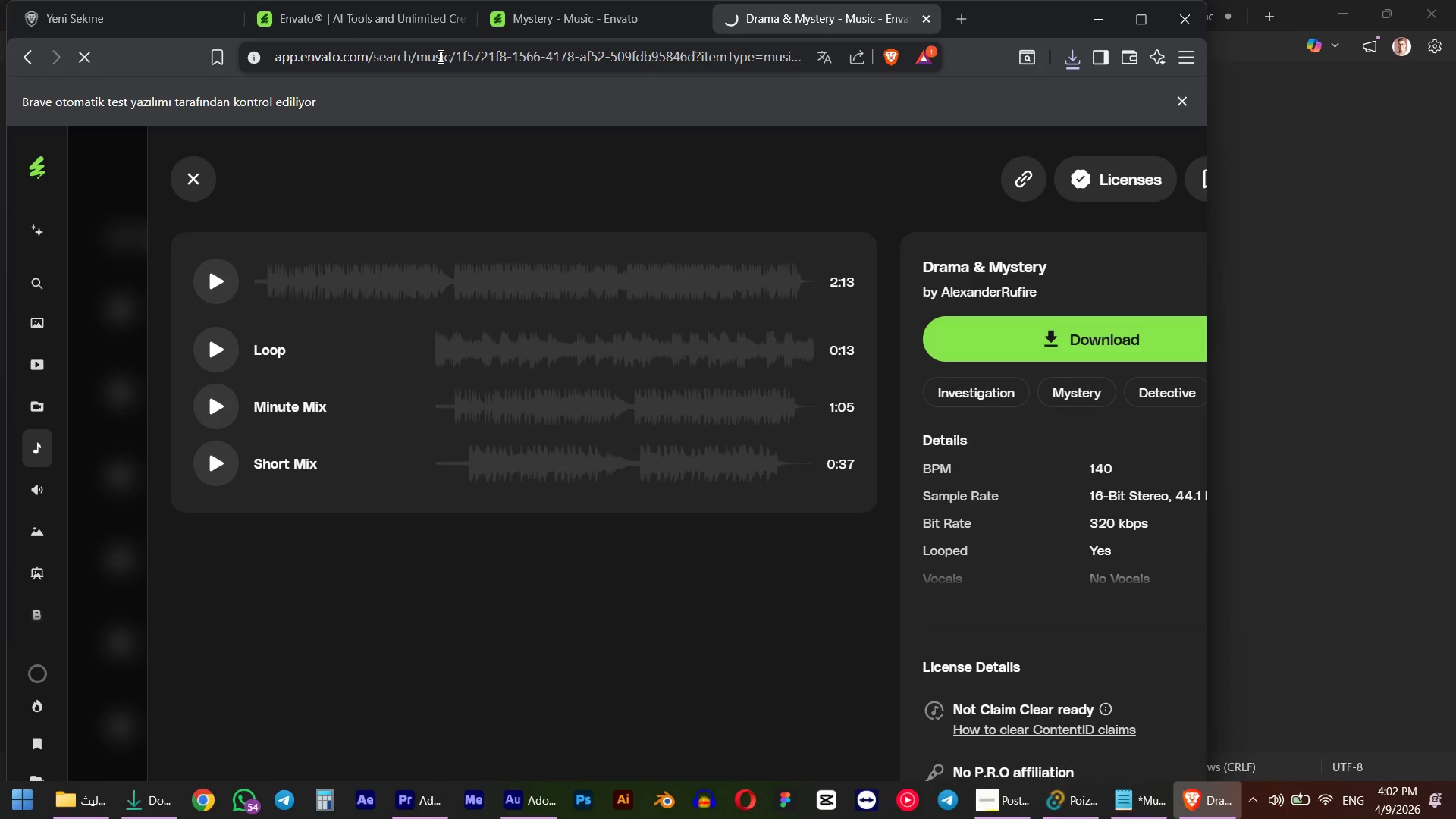 
key(Alt+Tab)
 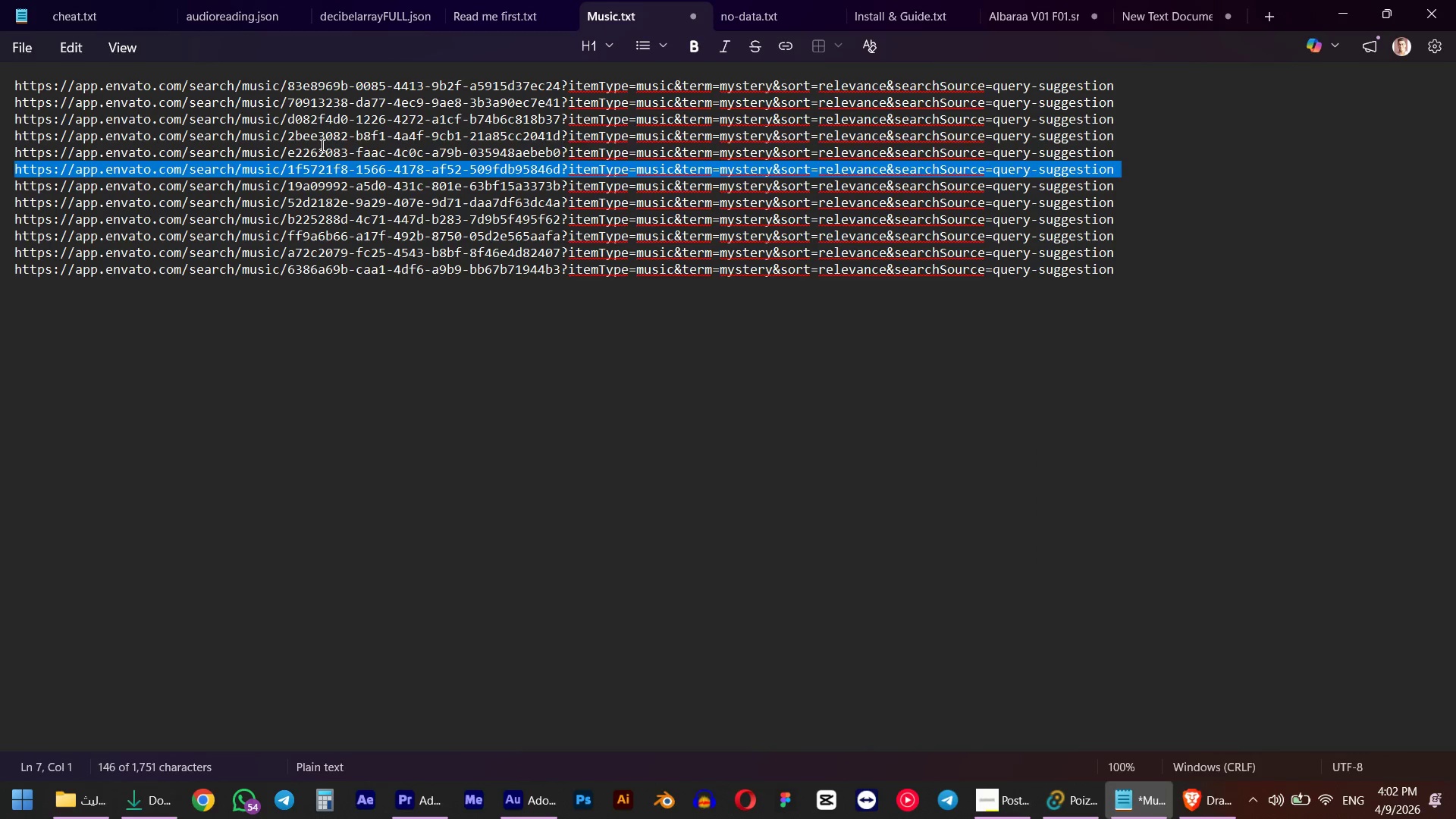 
double_click([315, 149])
 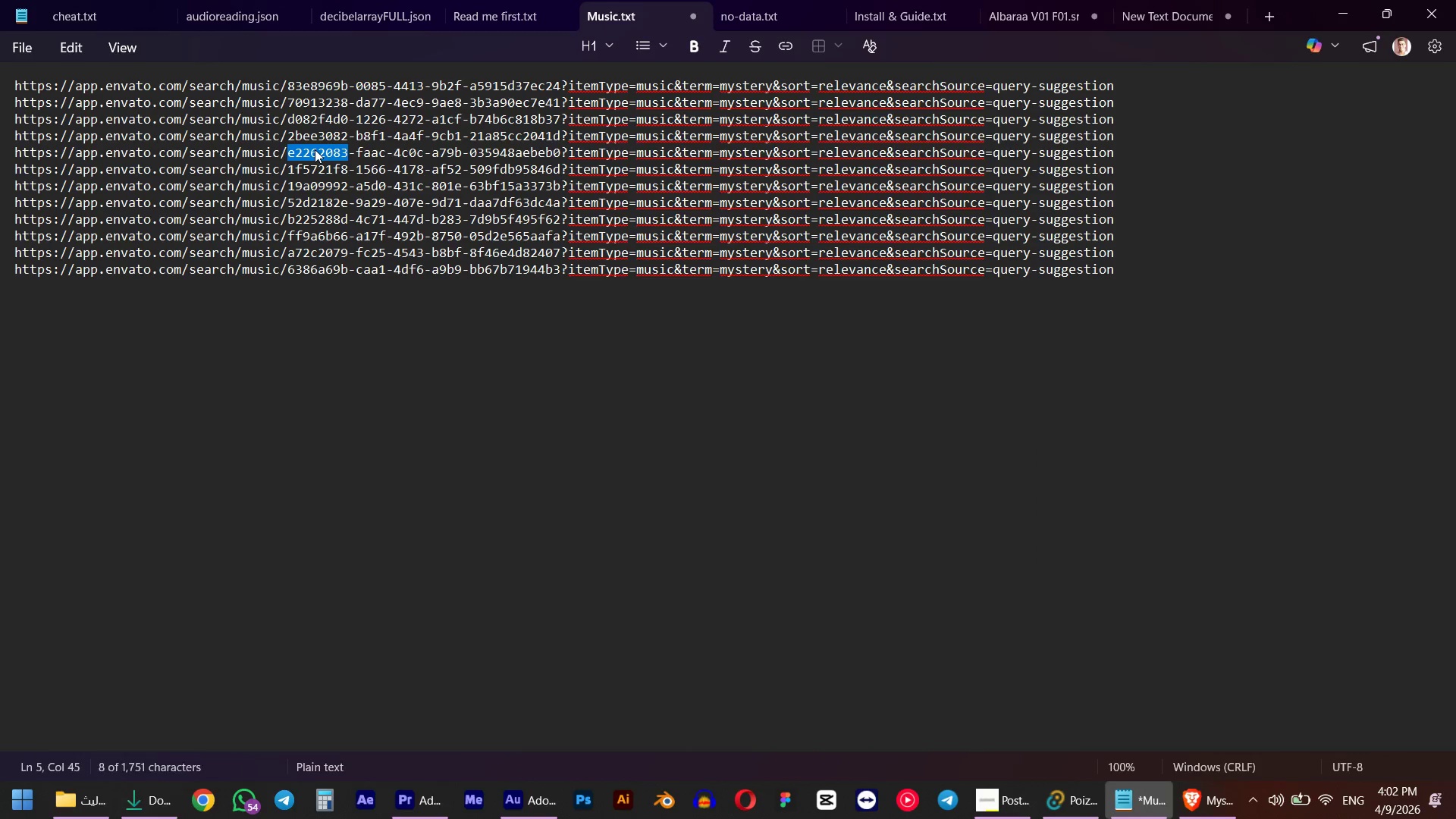 
triple_click([315, 149])
 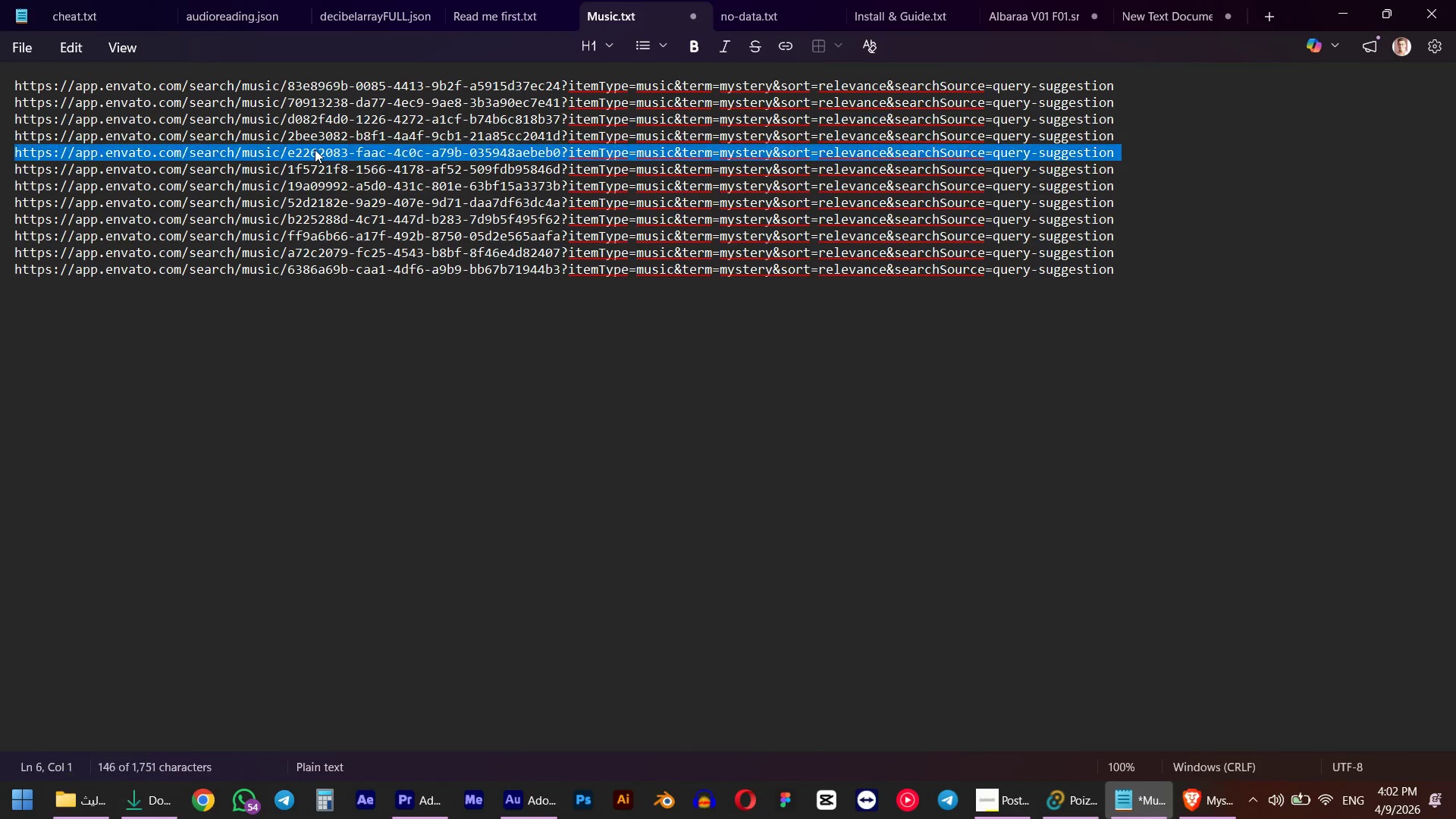 
key(Control+ControlLeft)
 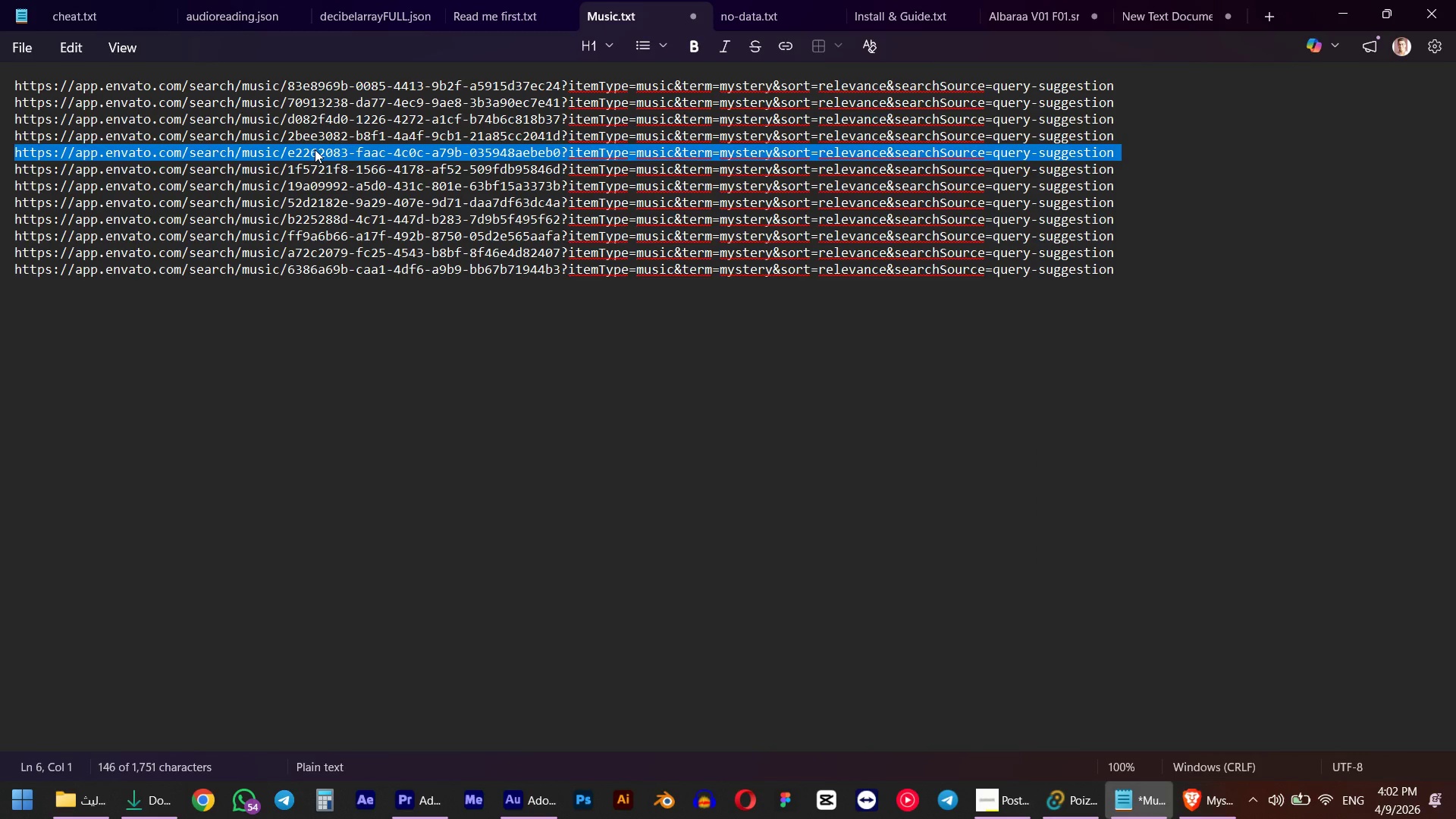 
key(Control+C)
 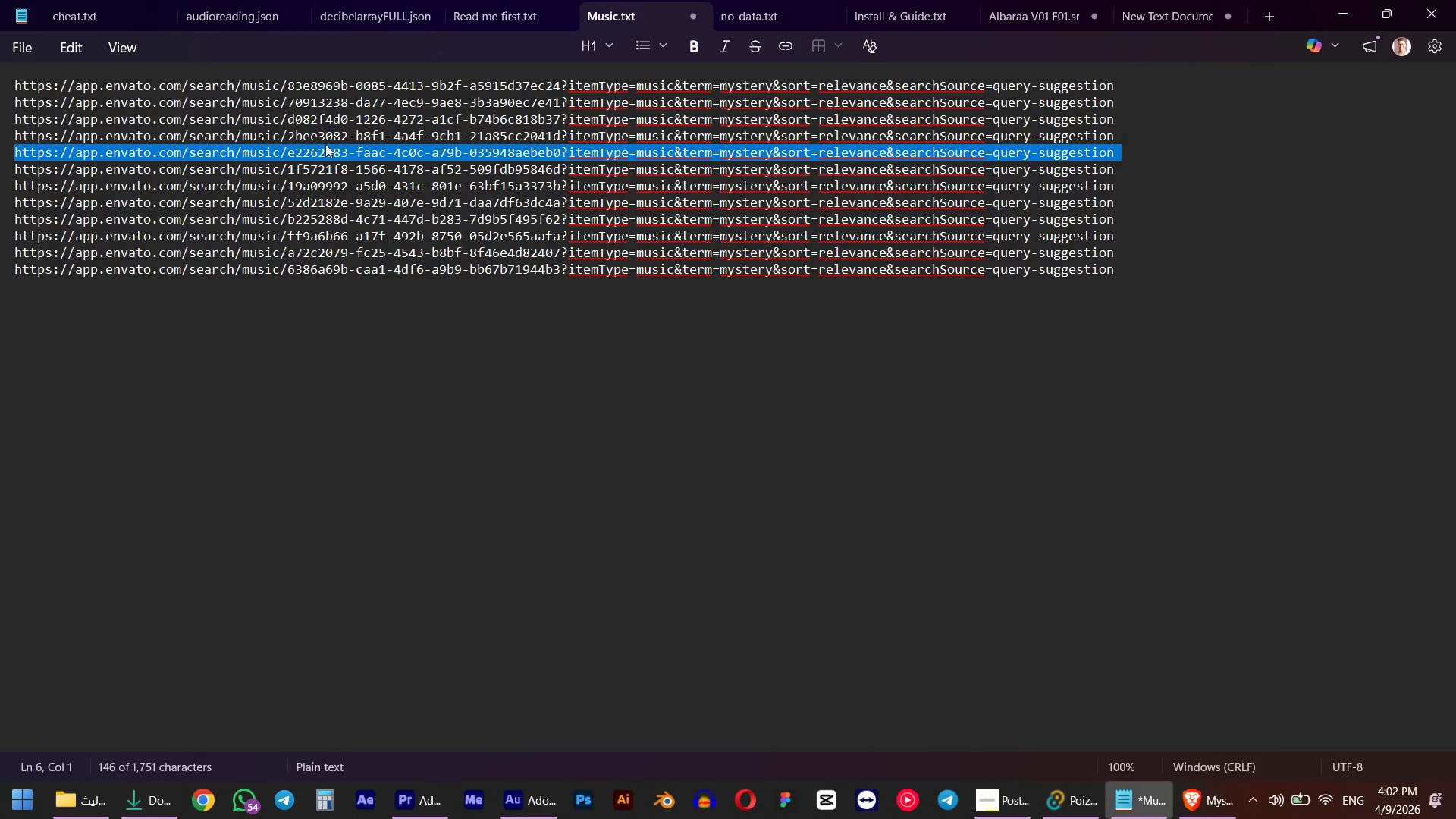 
key(Alt+AltLeft)
 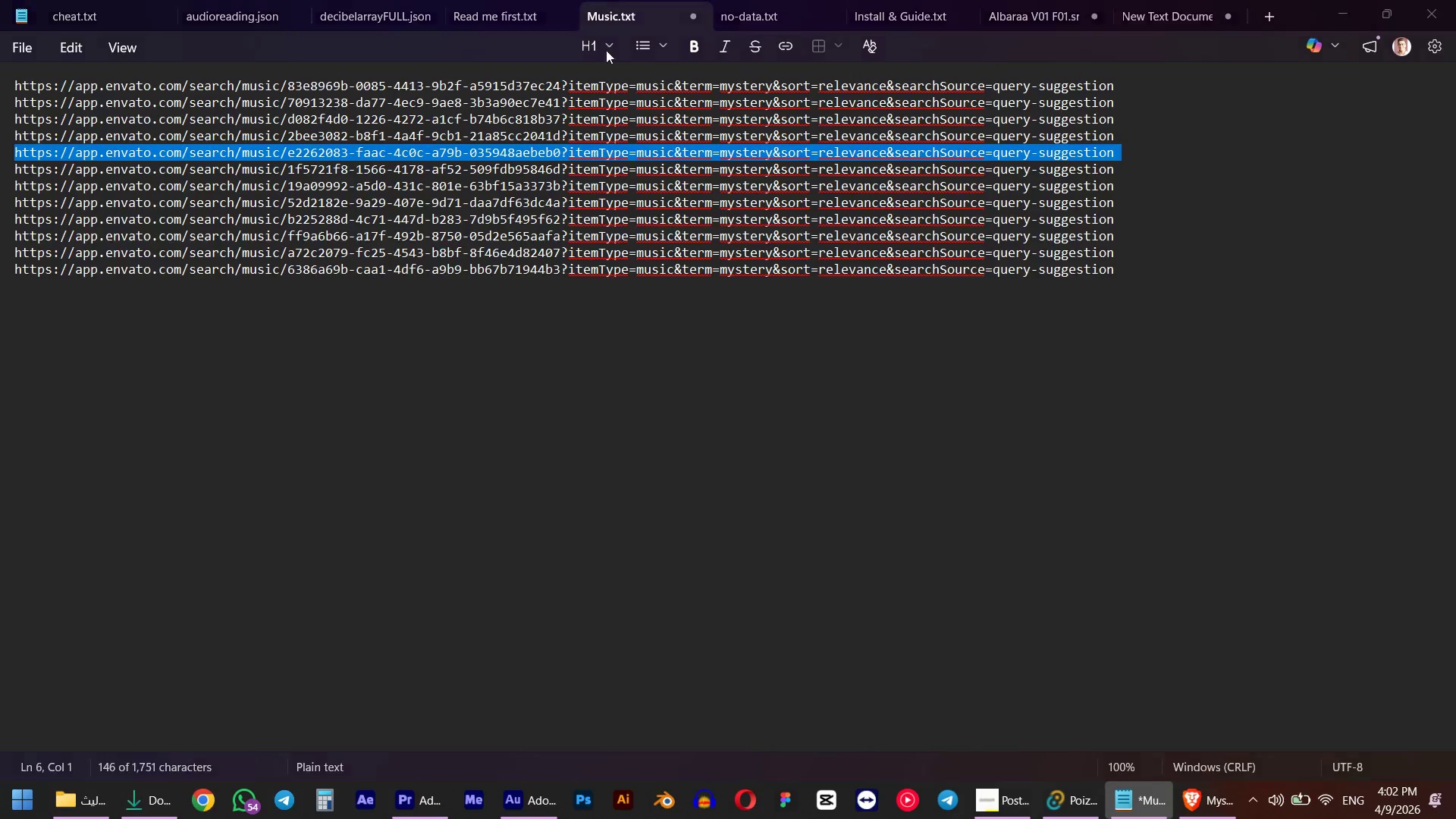 
key(Alt+Tab)
 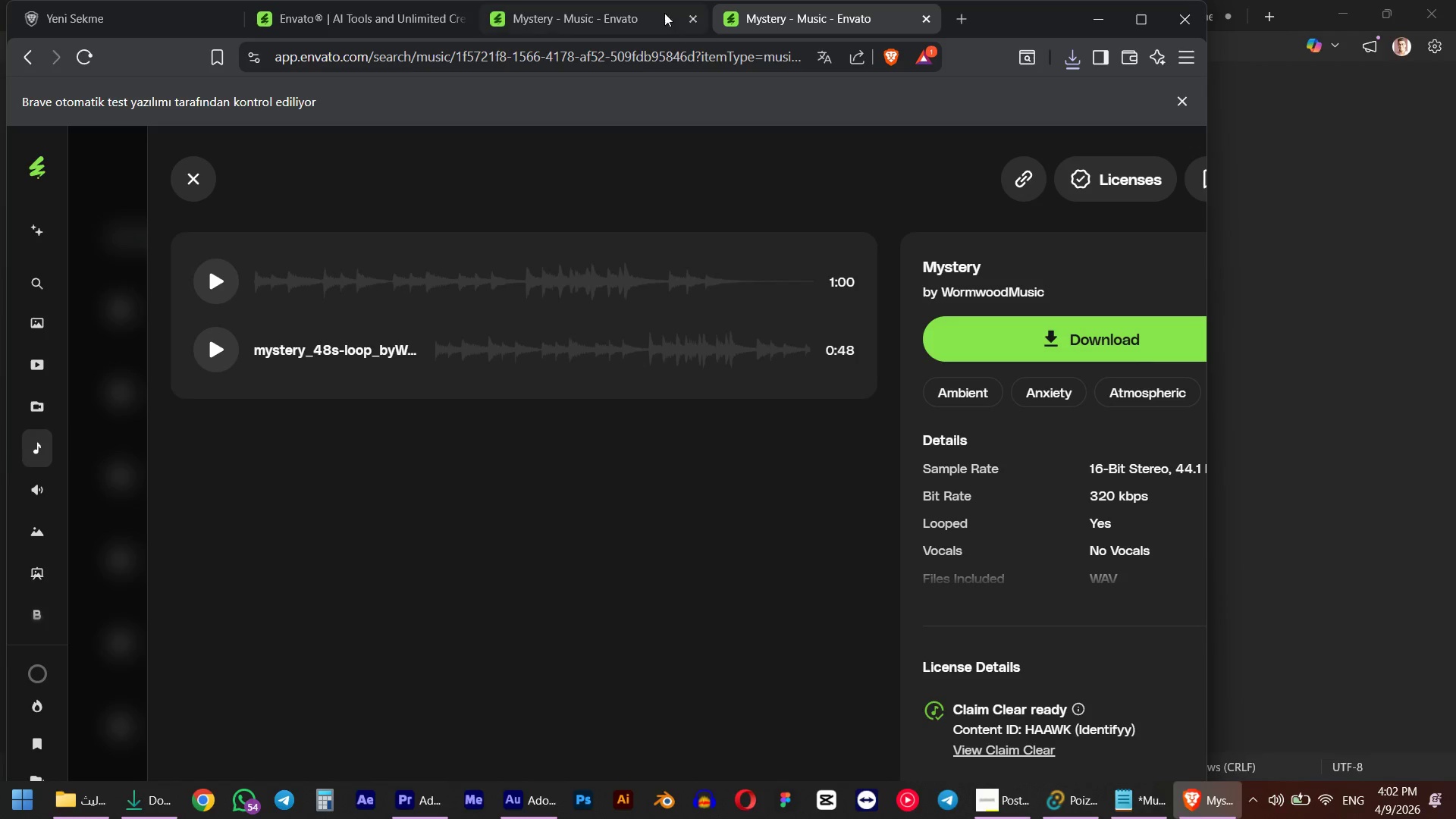 
left_click([648, 24])
 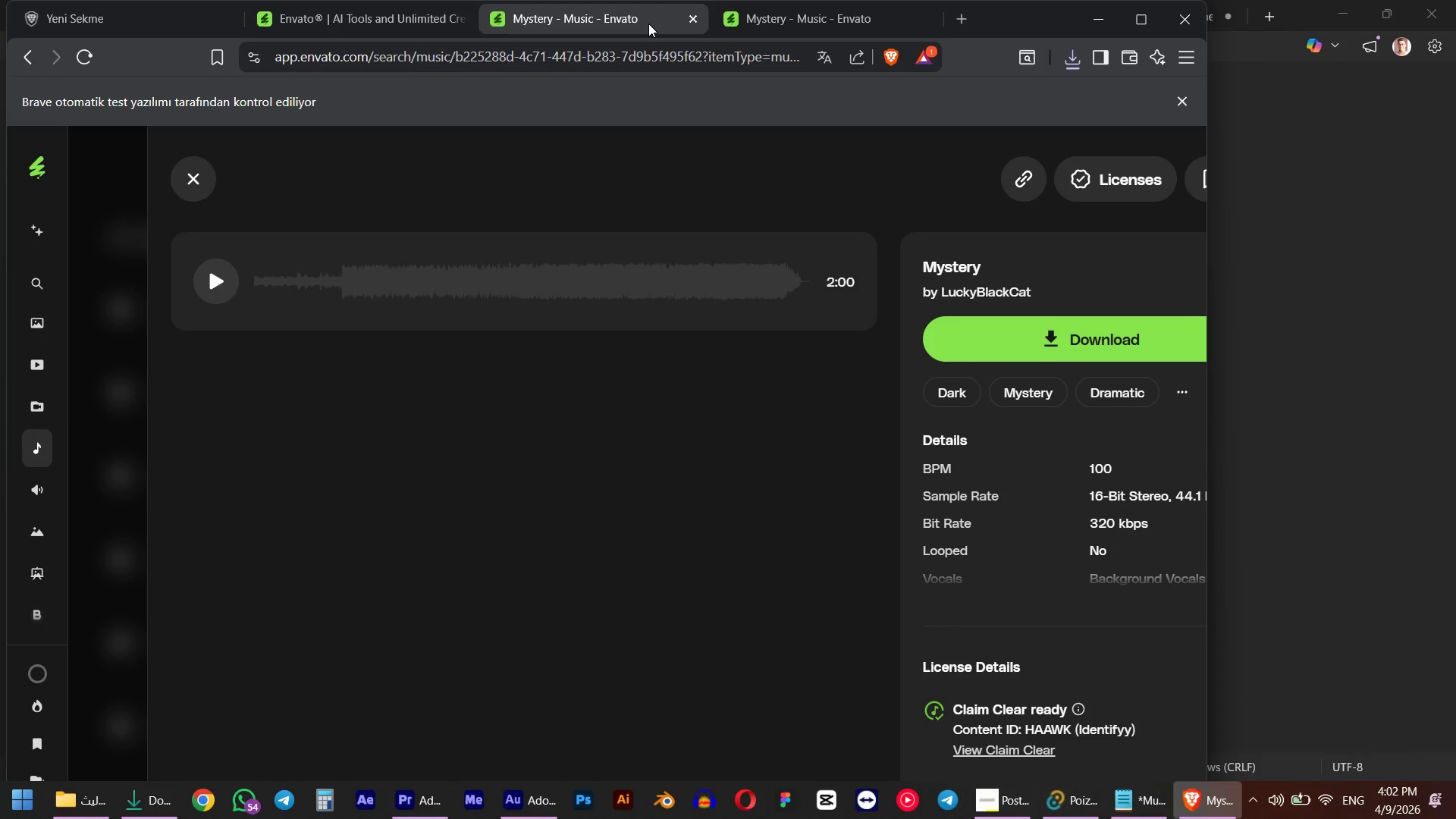 
key(Control+ControlLeft)
 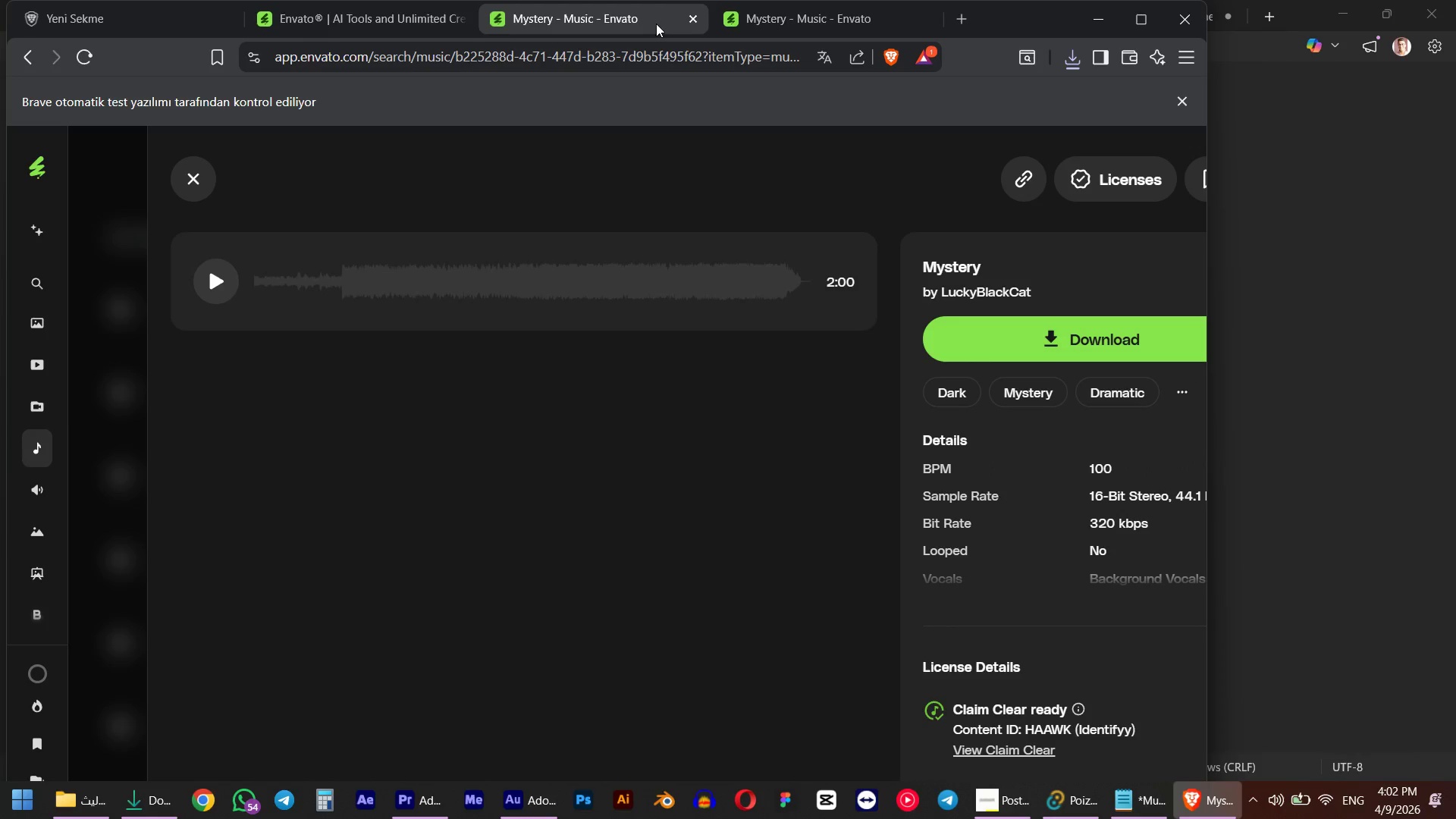 
key(Control+V)
 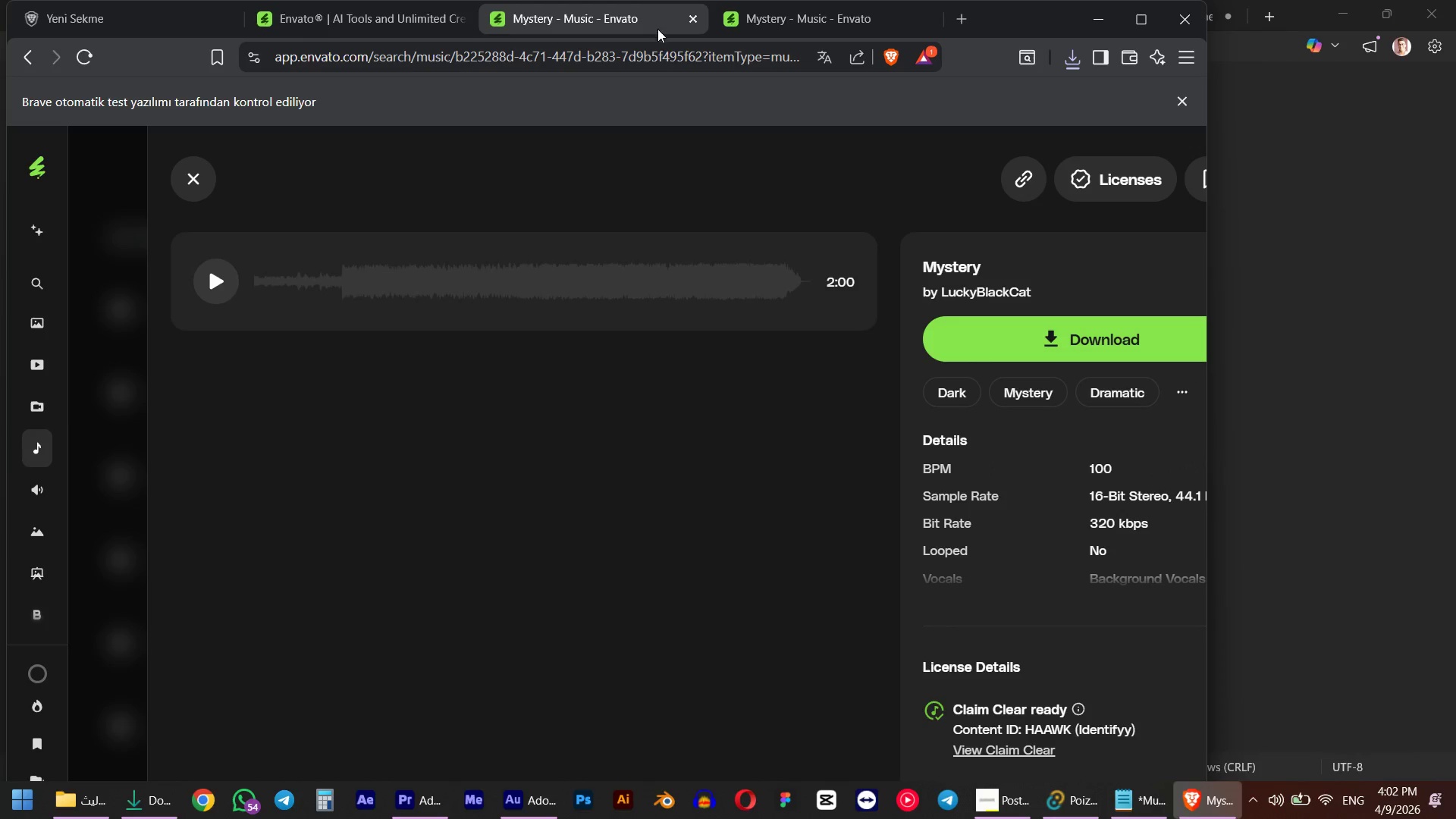 
left_click([654, 55])
 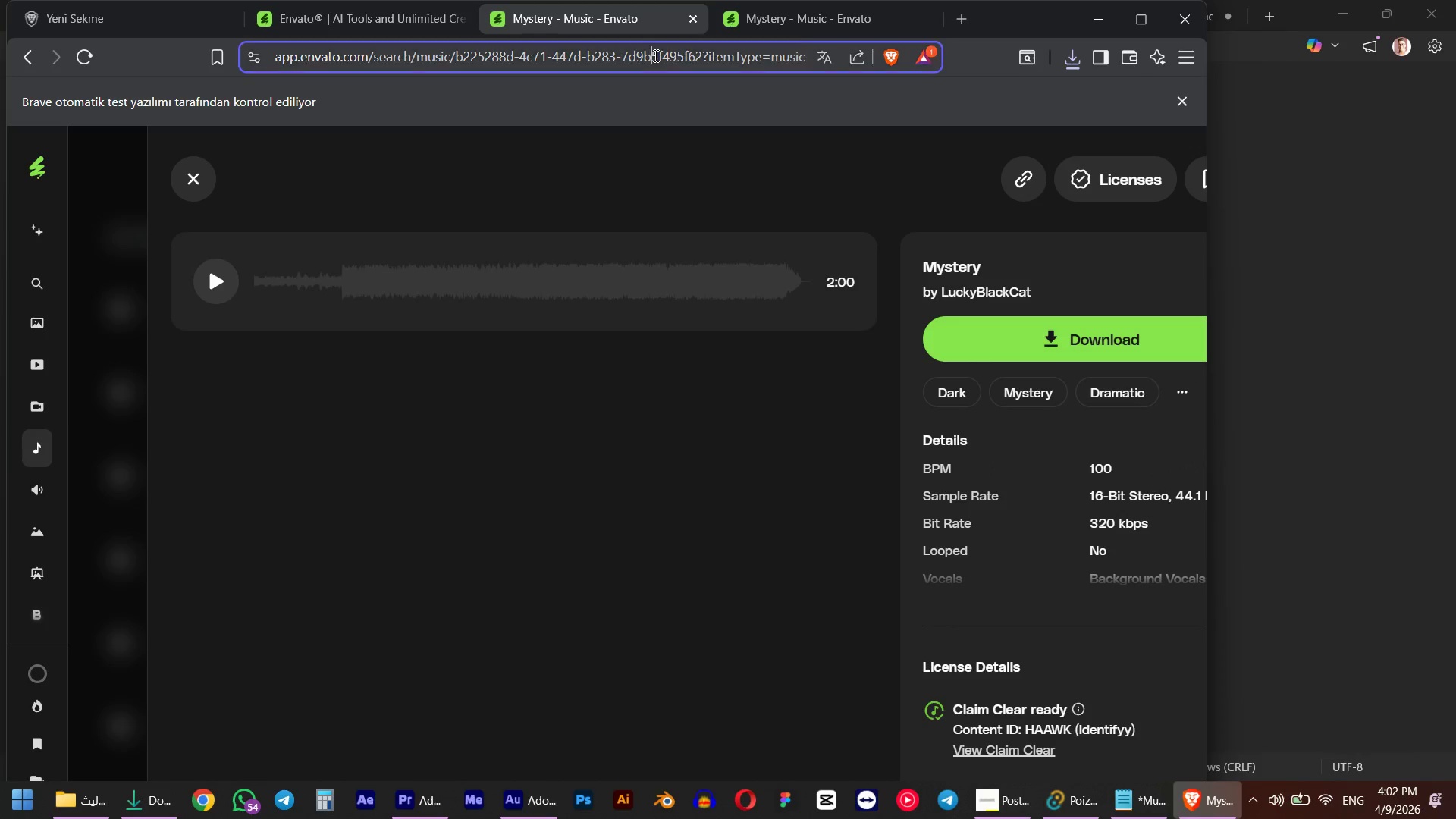 
key(Control+ControlLeft)
 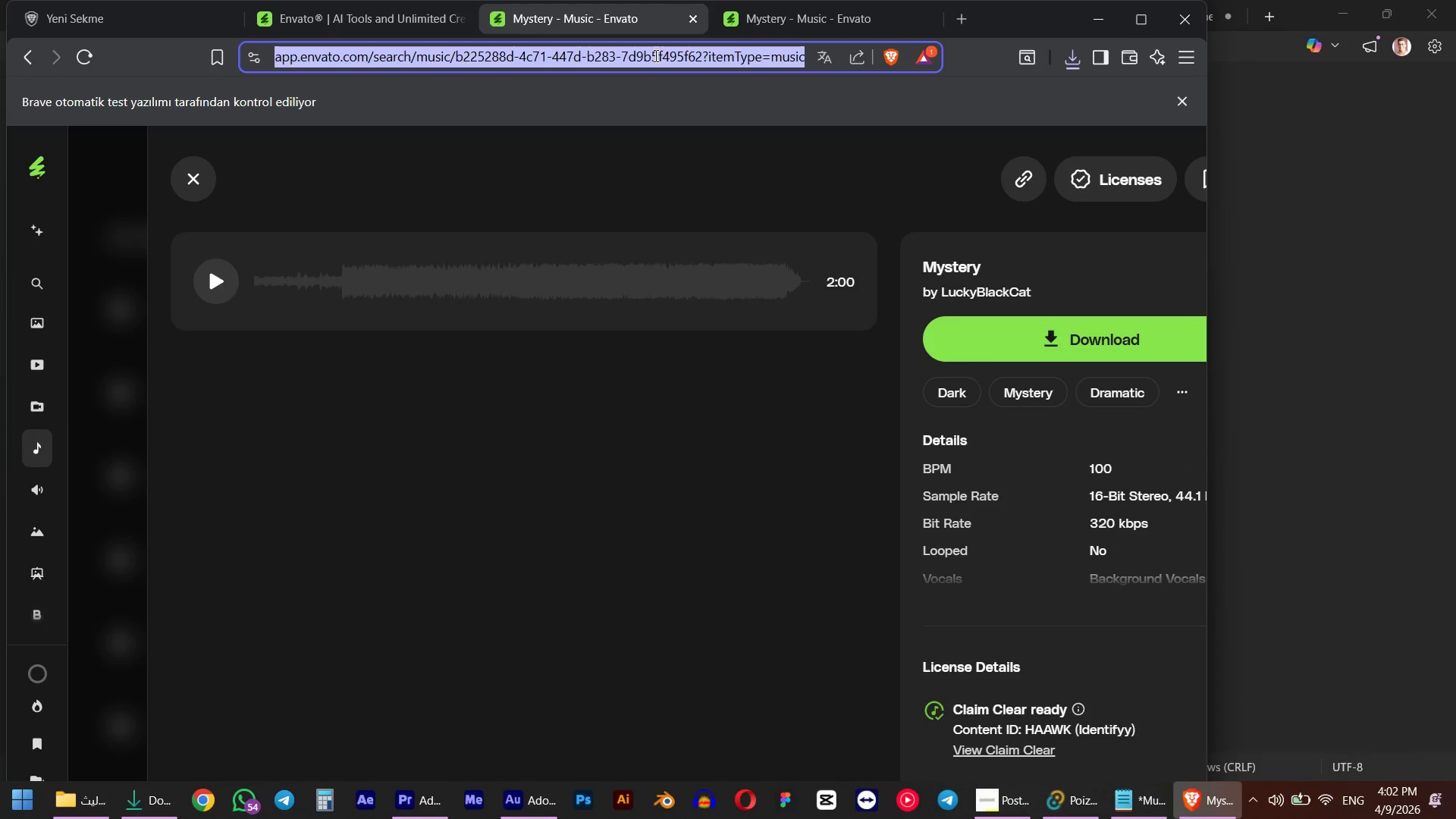 
key(Control+V)
 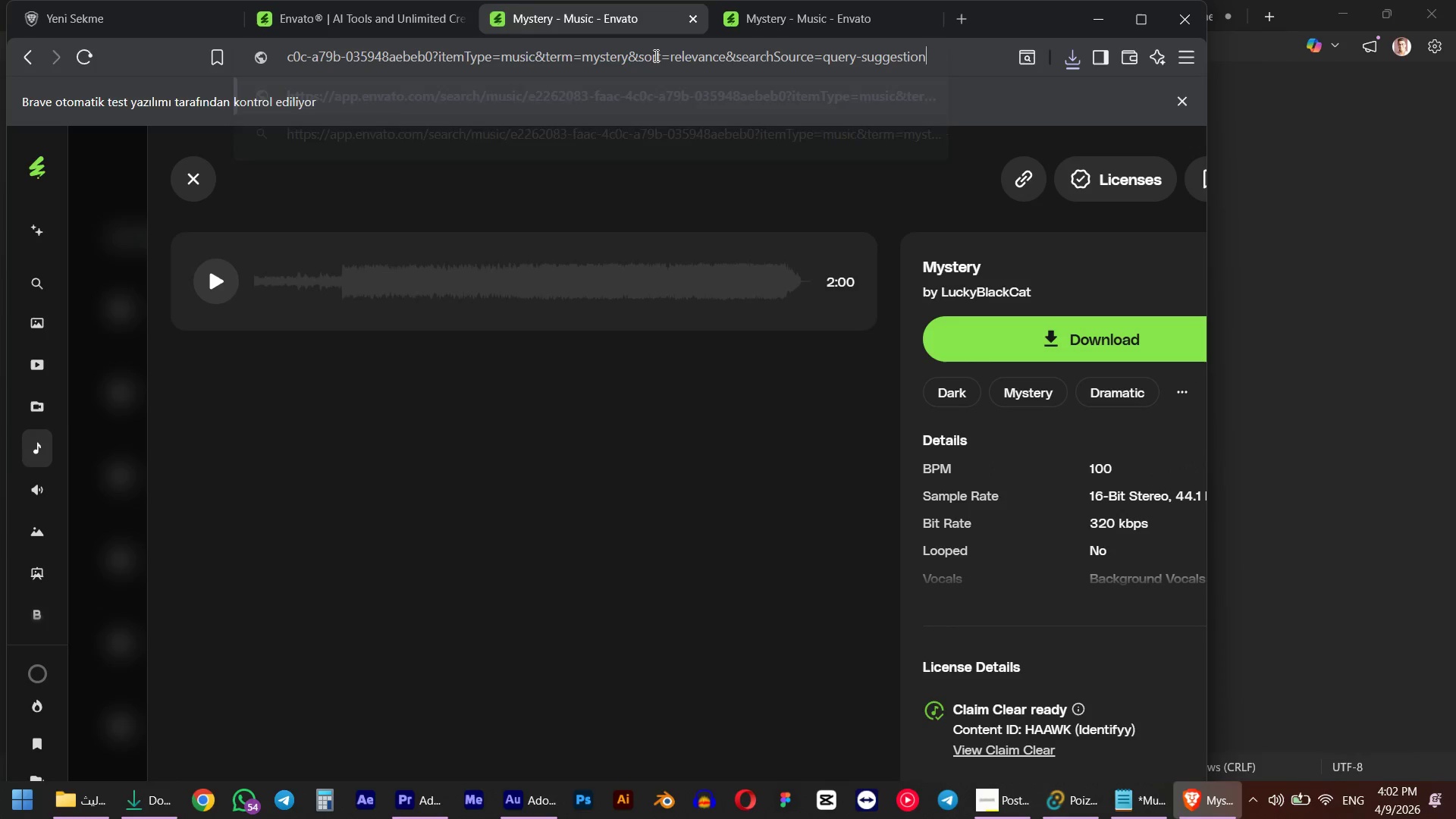 
key(NumpadEnter)
 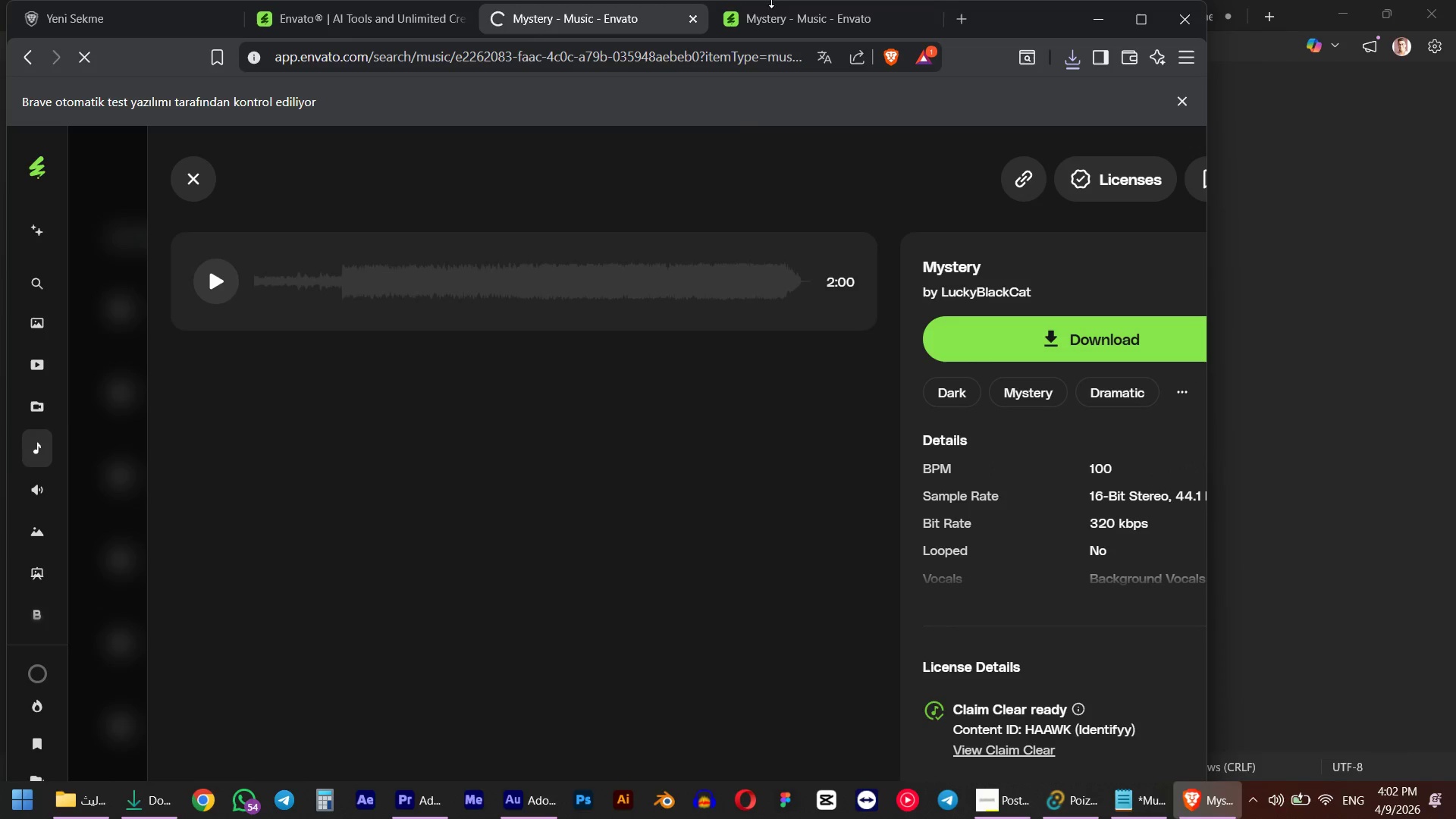 
left_click([775, 27])
 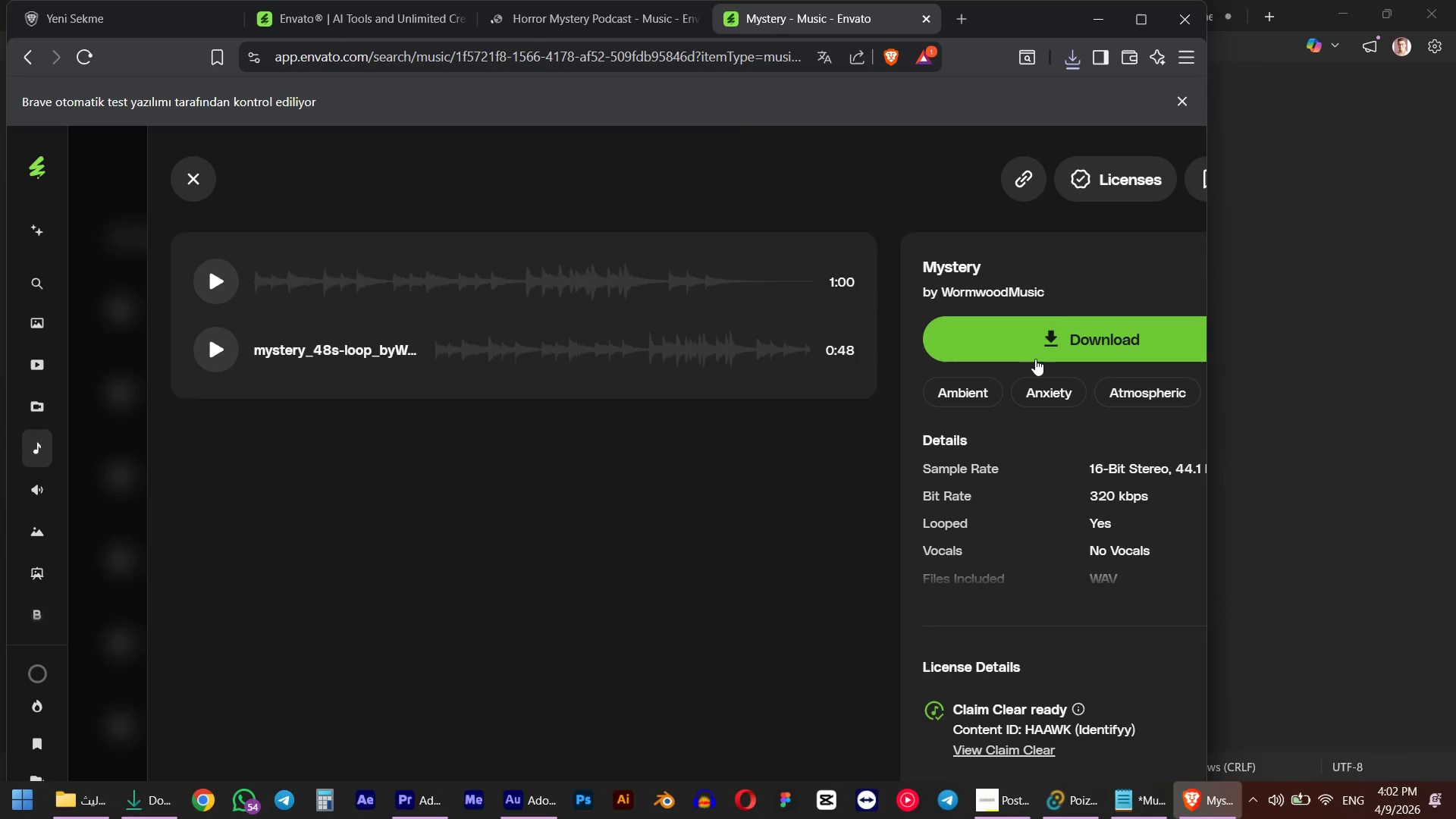 
left_click([1035, 359])
 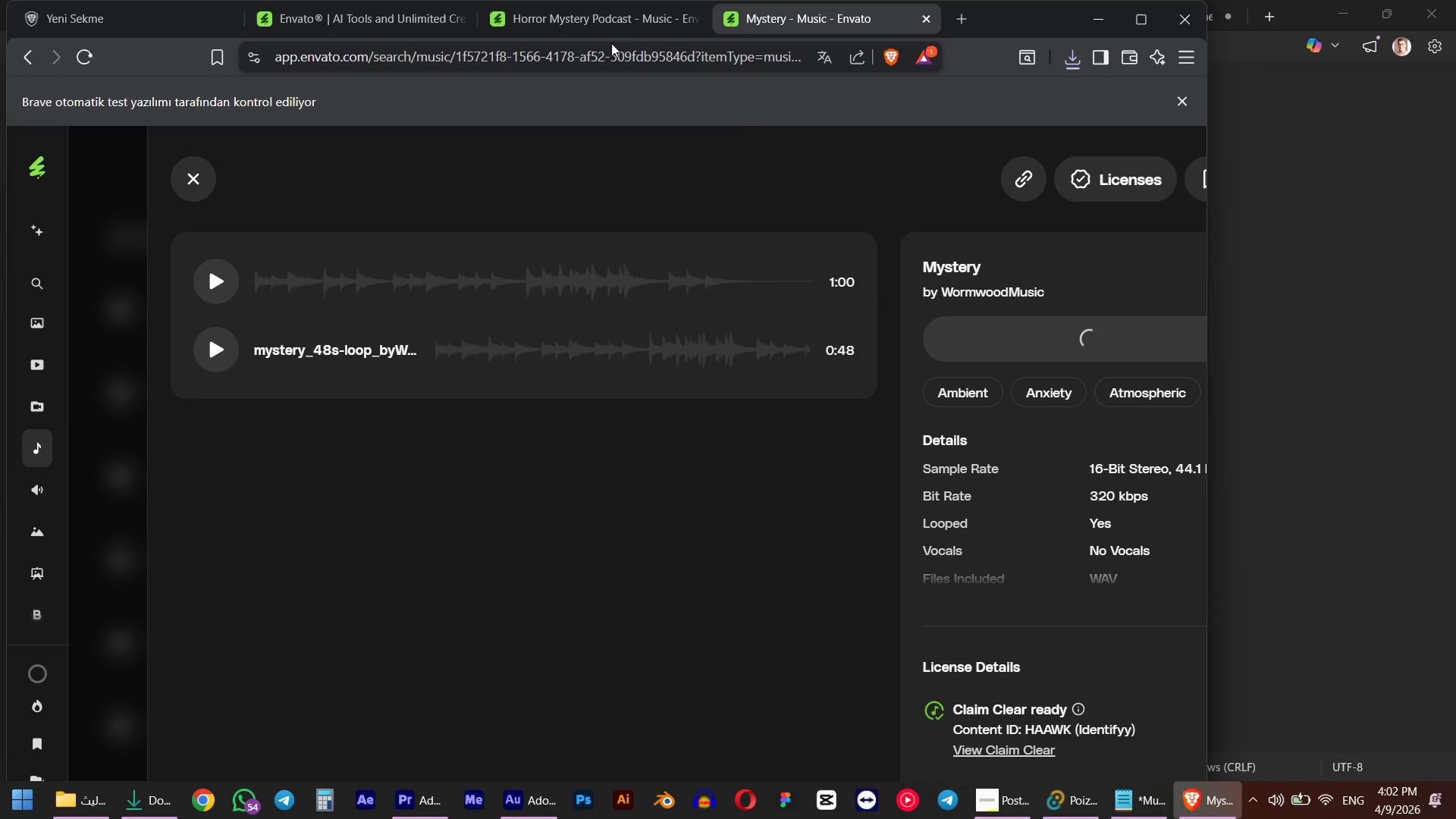 
left_click([593, 16])
 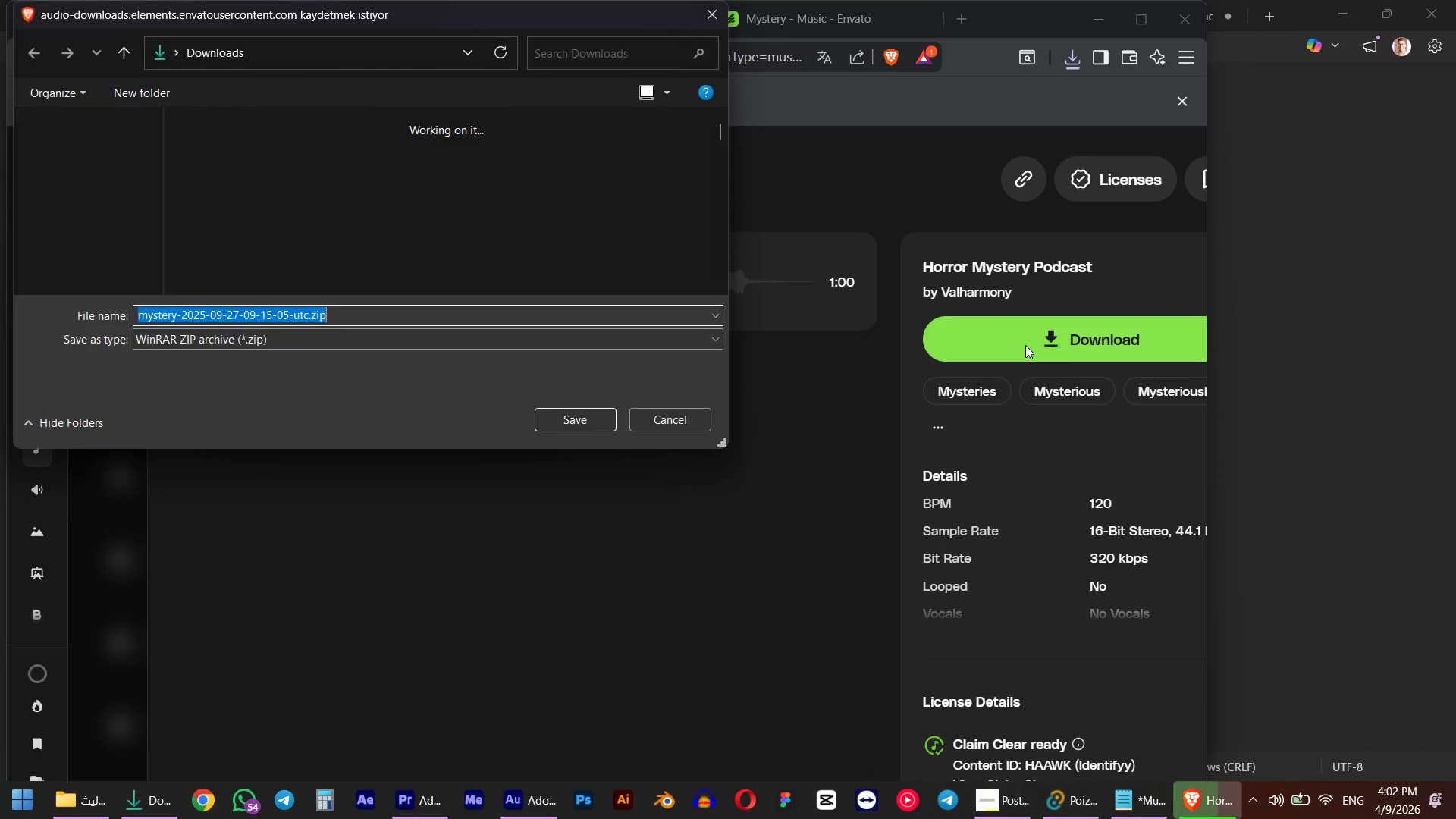 
left_click([552, 427])
 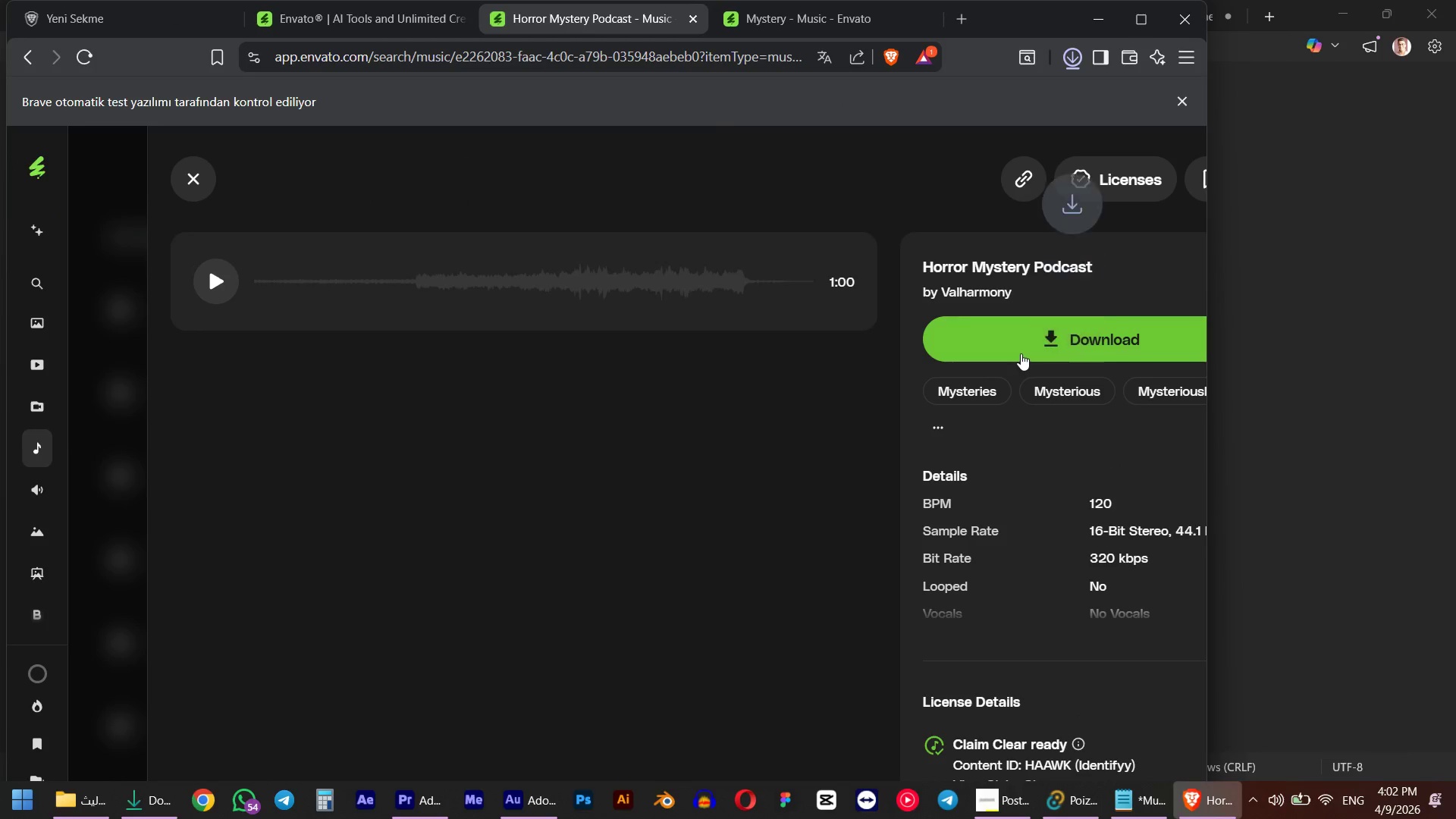 
left_click([1021, 353])
 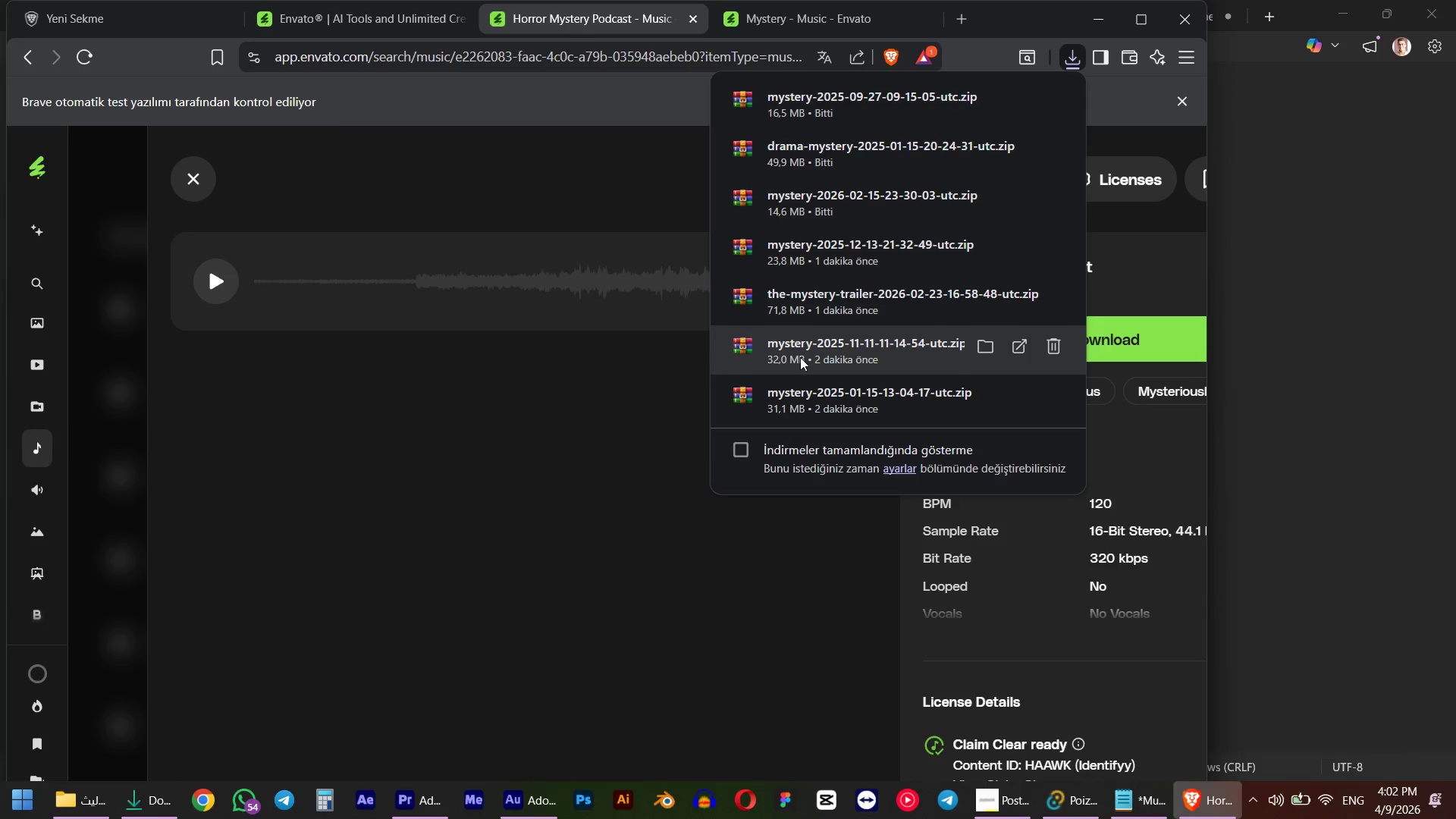 
key(Alt+Tab)
 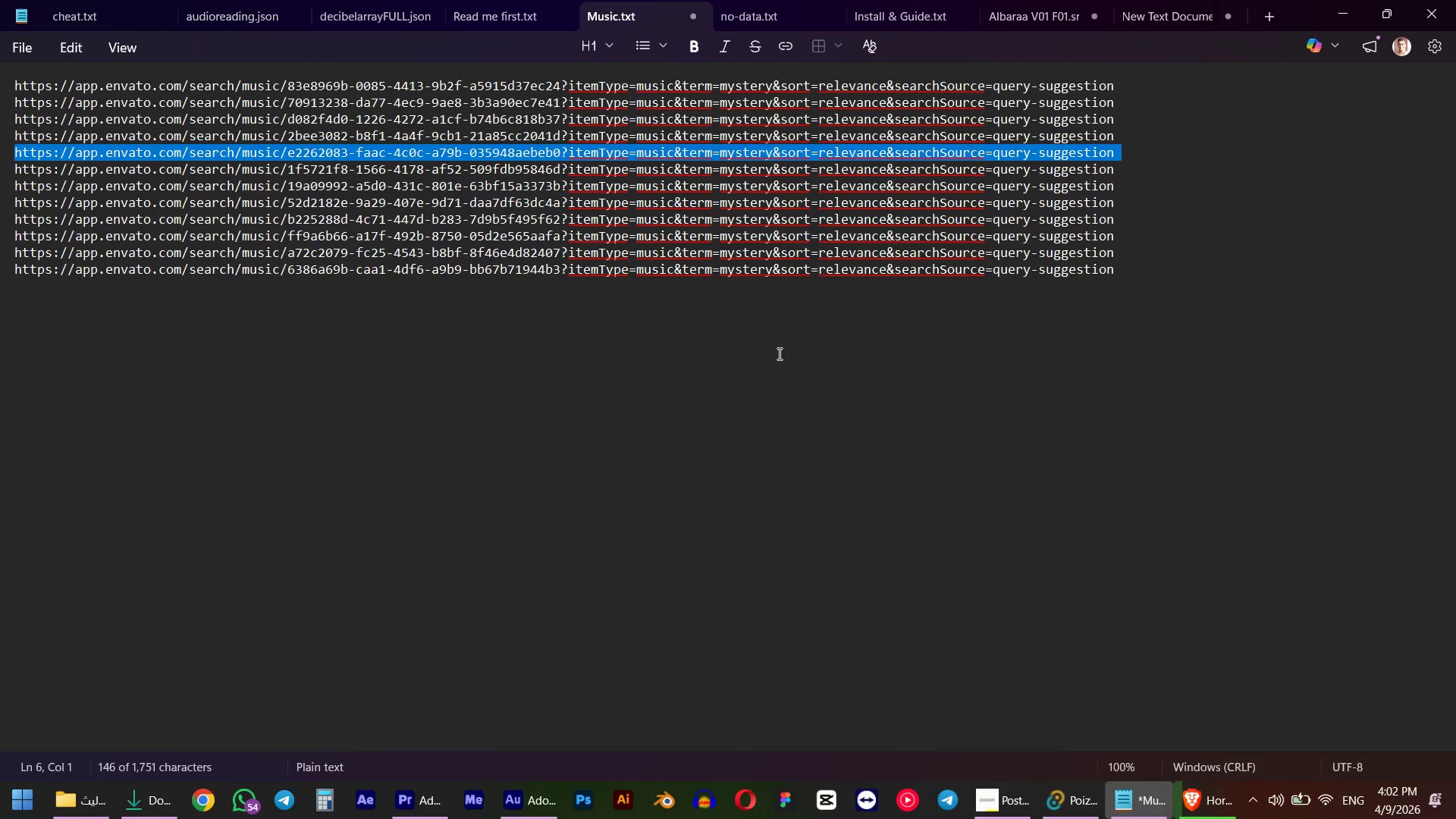 
key(Alt+AltLeft)
 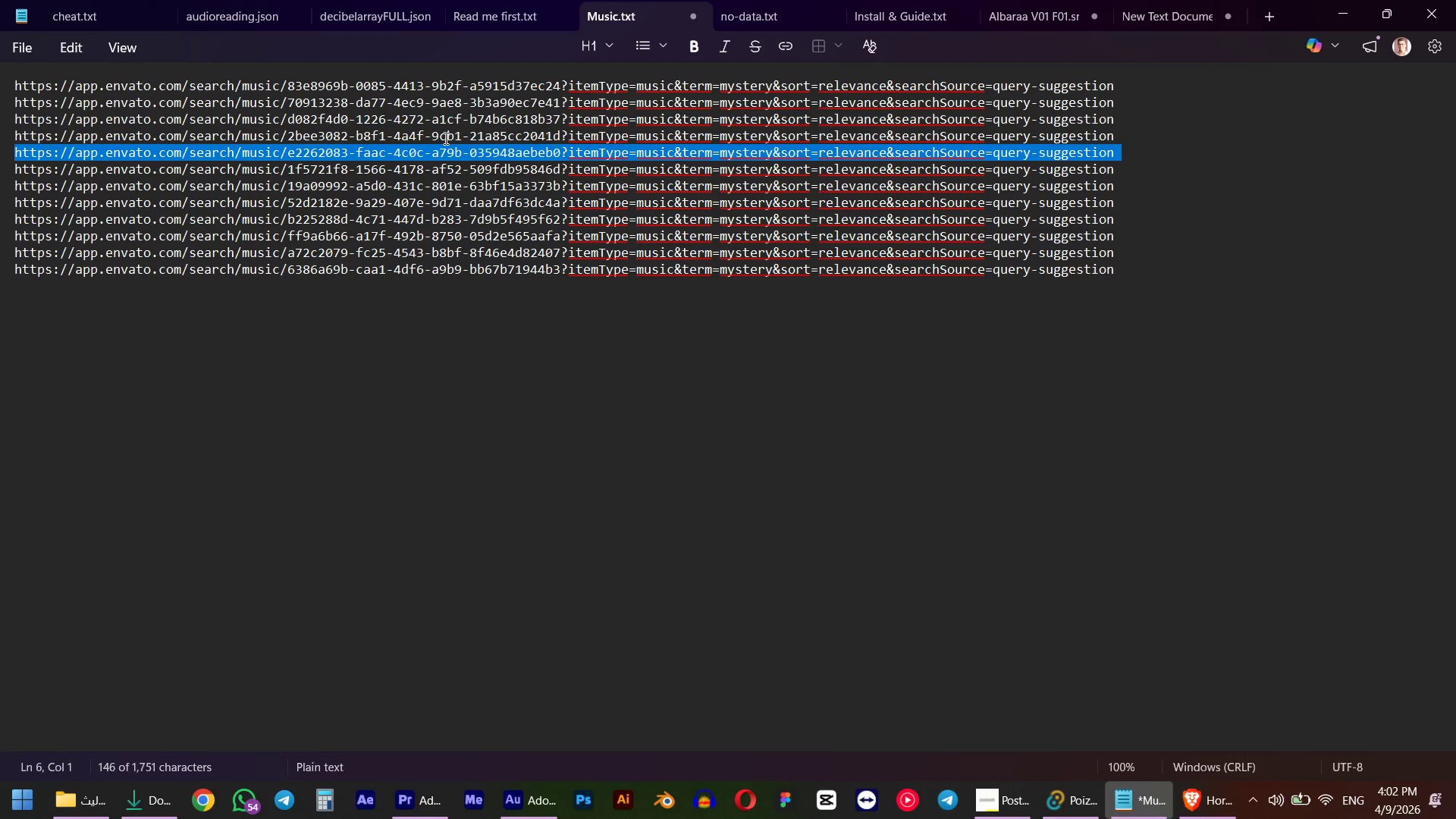 
double_click([444, 138])
 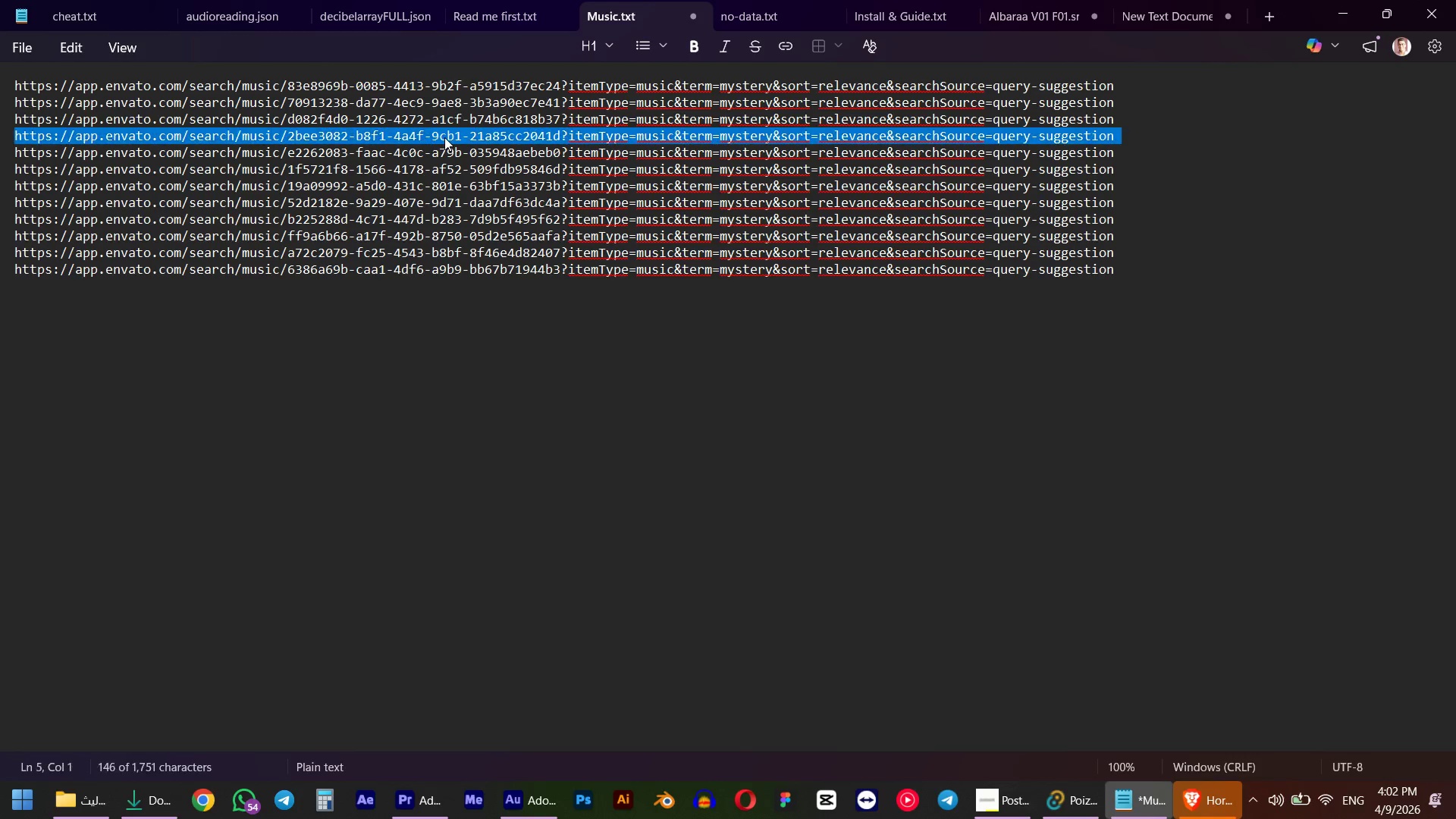 
key(Control+C)
 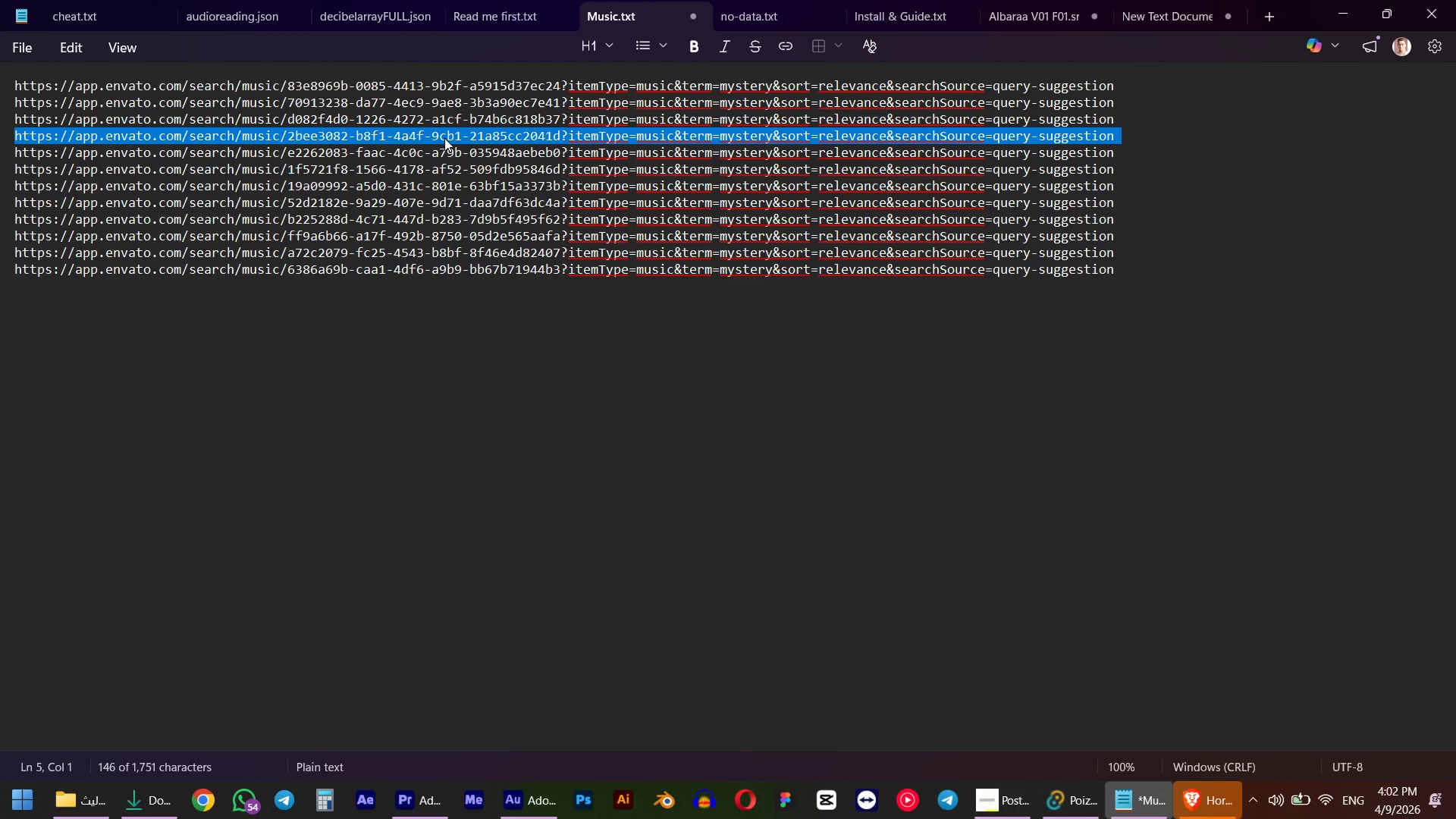 
key(Alt+AltLeft)
 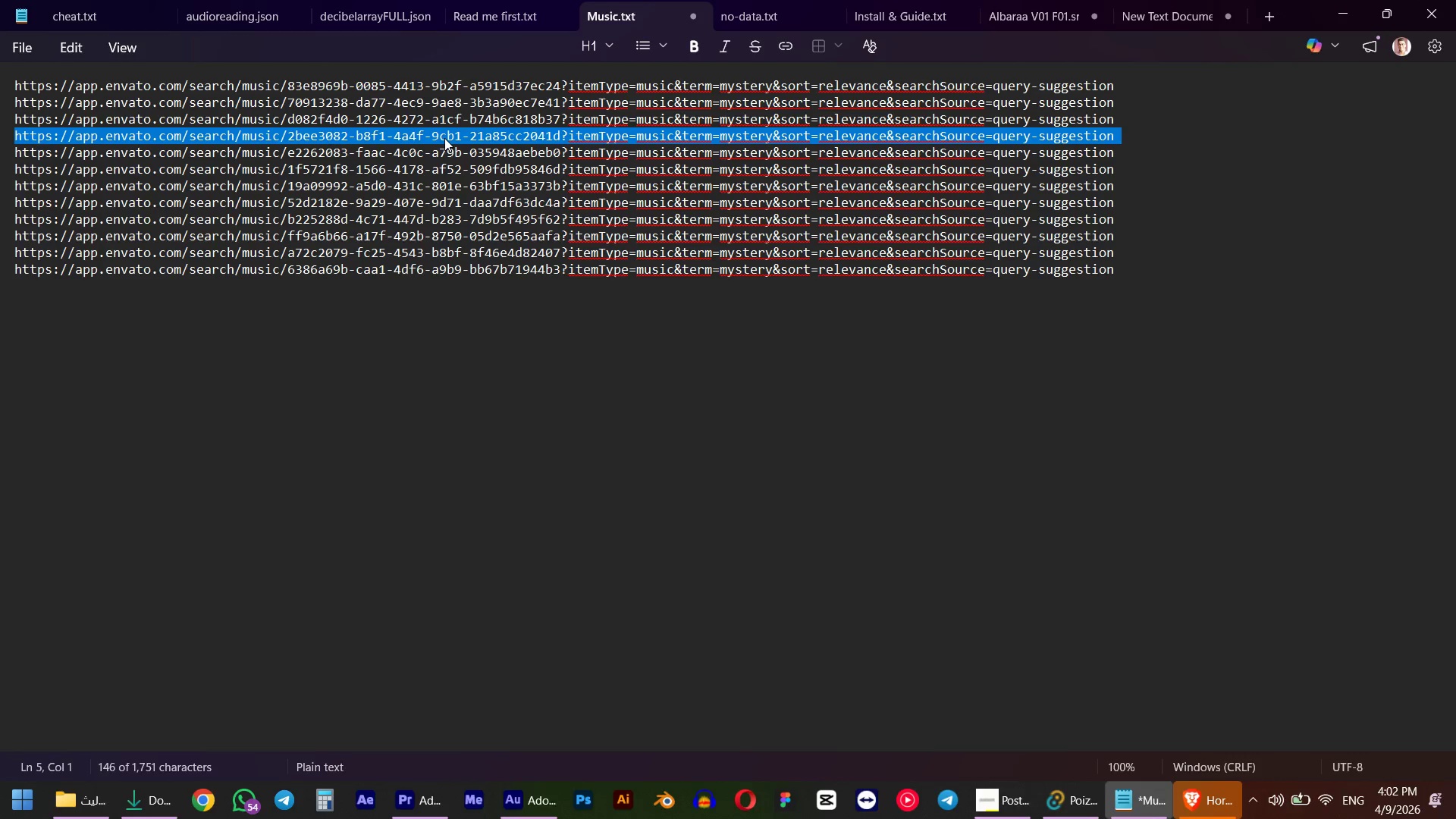 
key(Alt+Tab)
 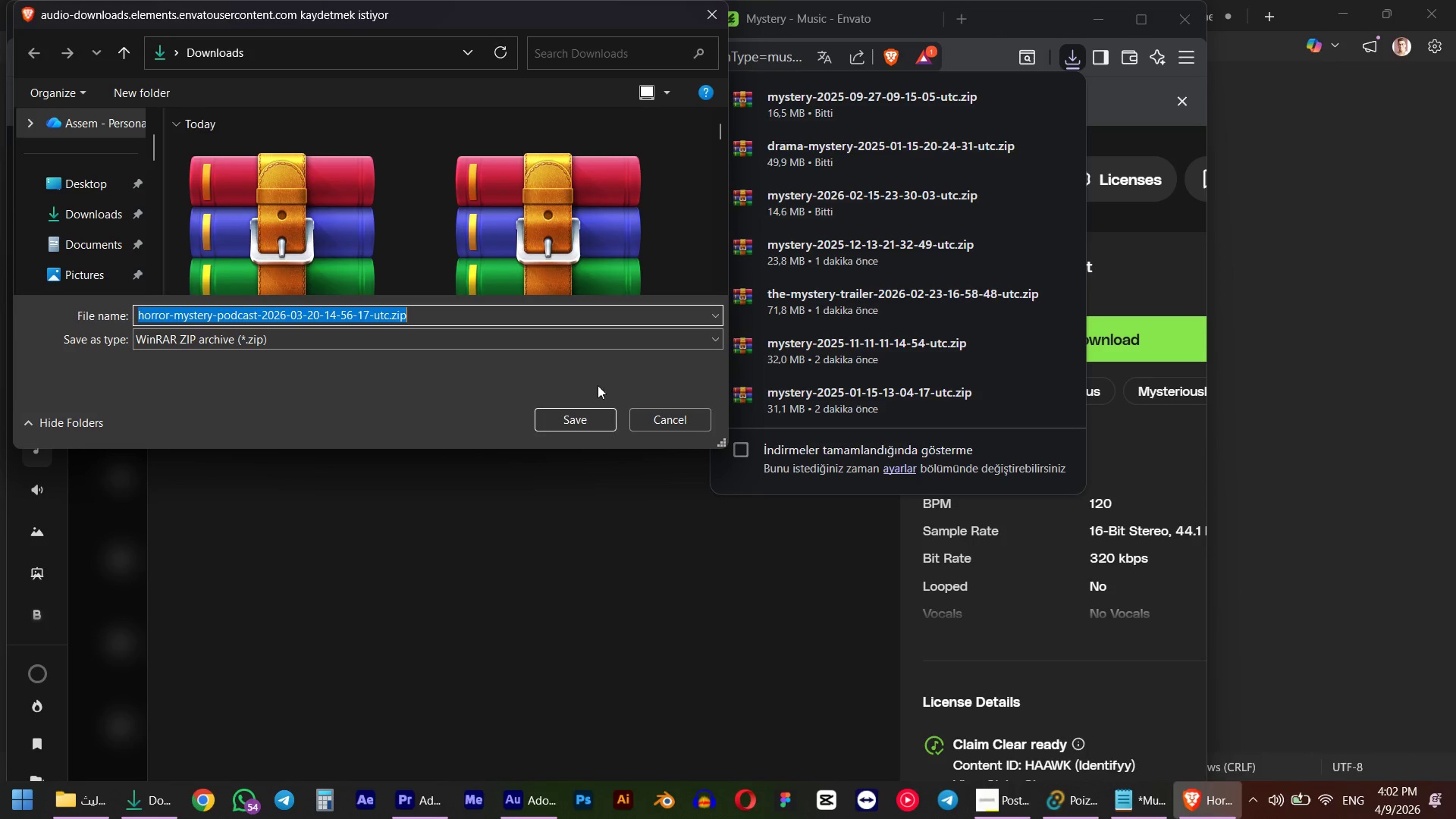 
left_click([576, 419])
 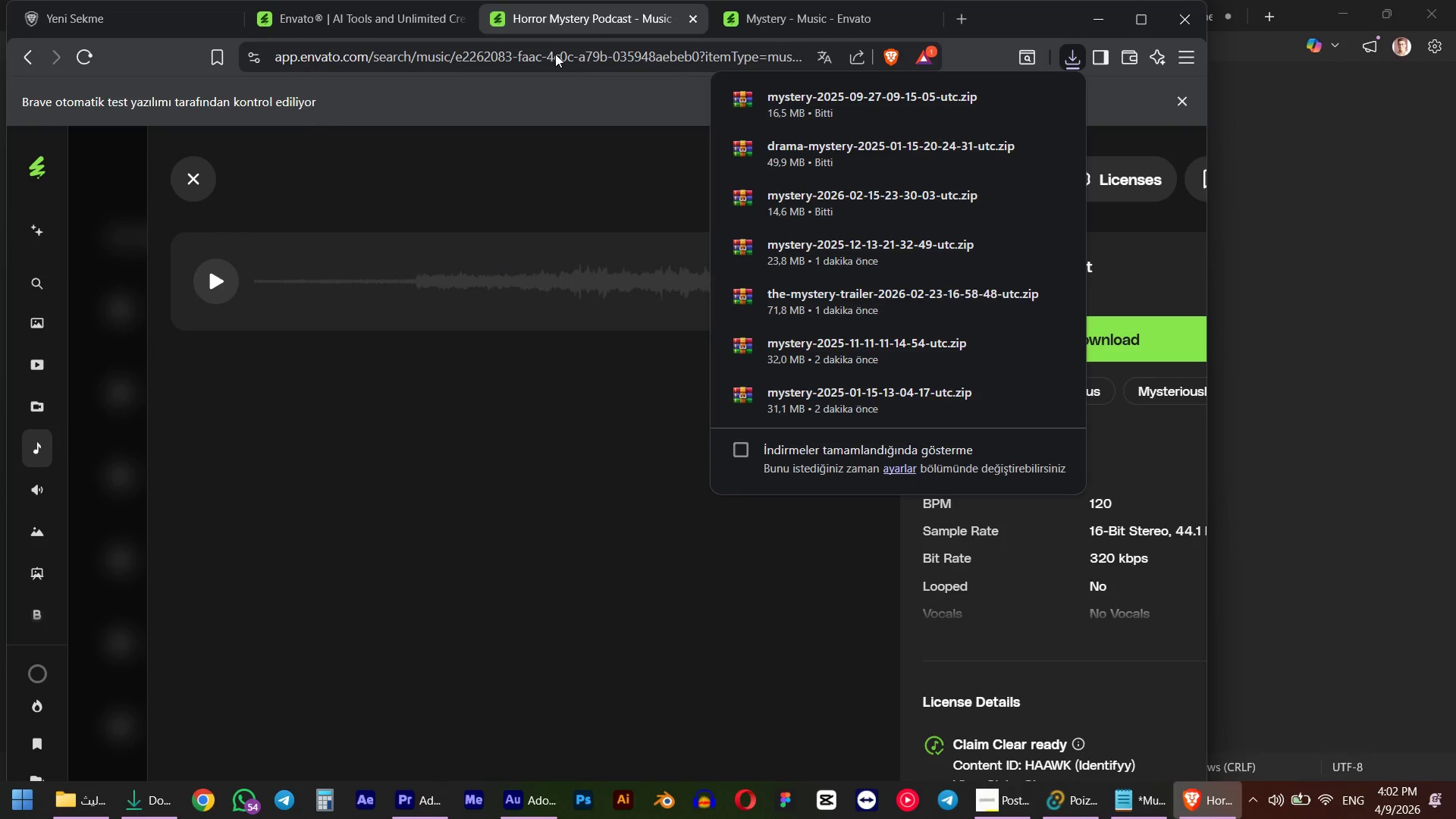 
left_click([554, 64])
 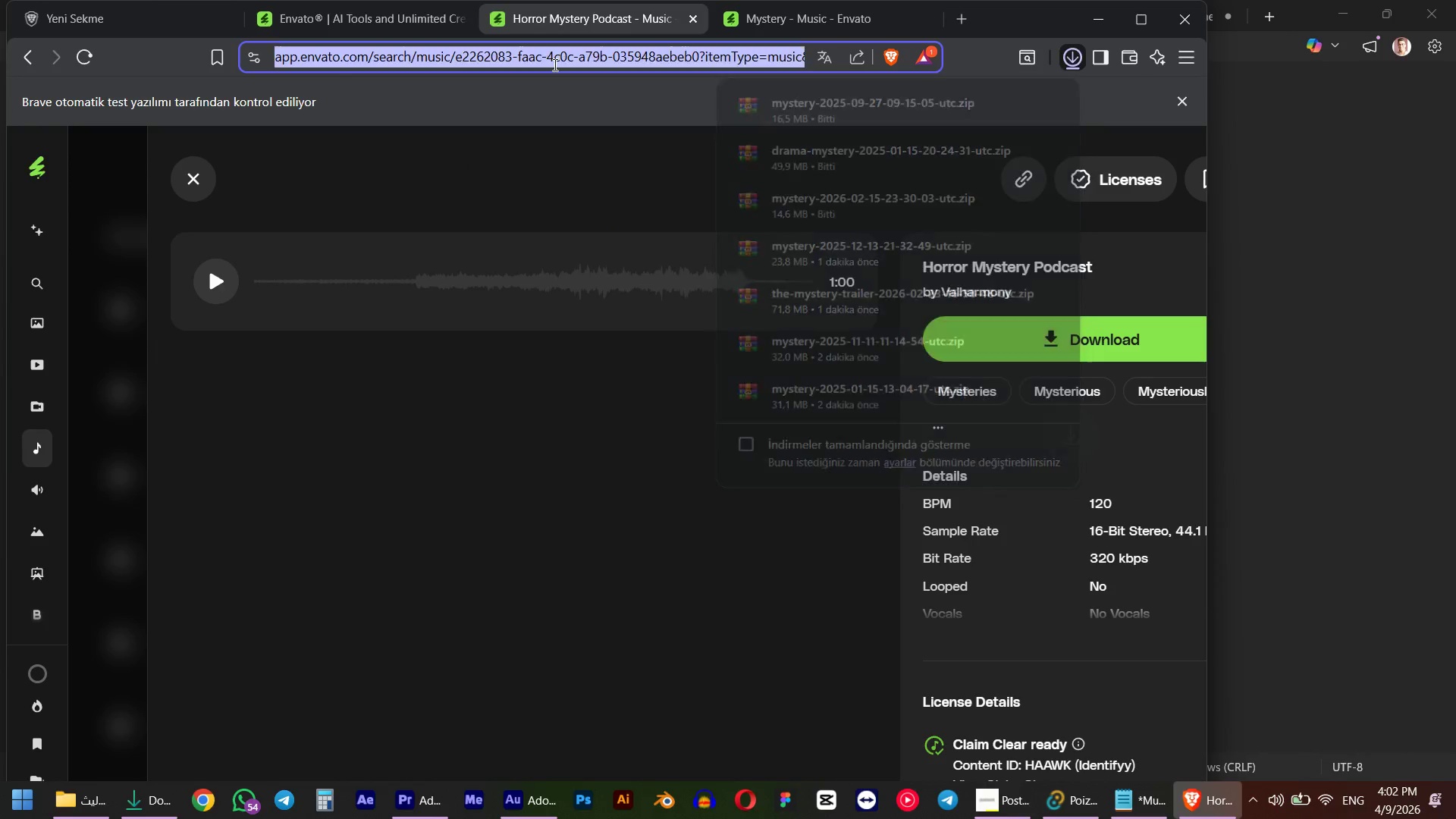 
key(Control+ControlLeft)
 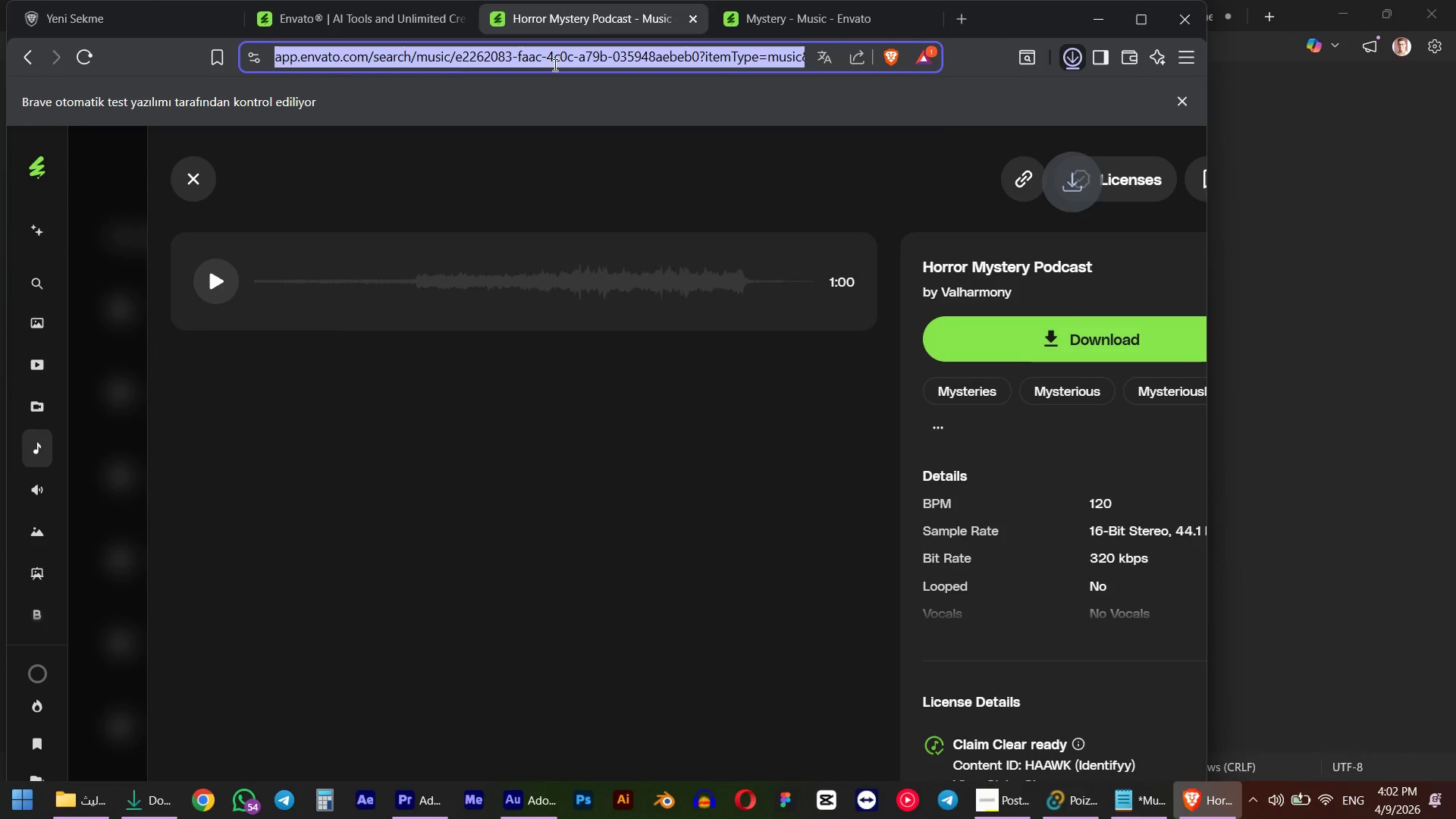 
key(Control+V)
 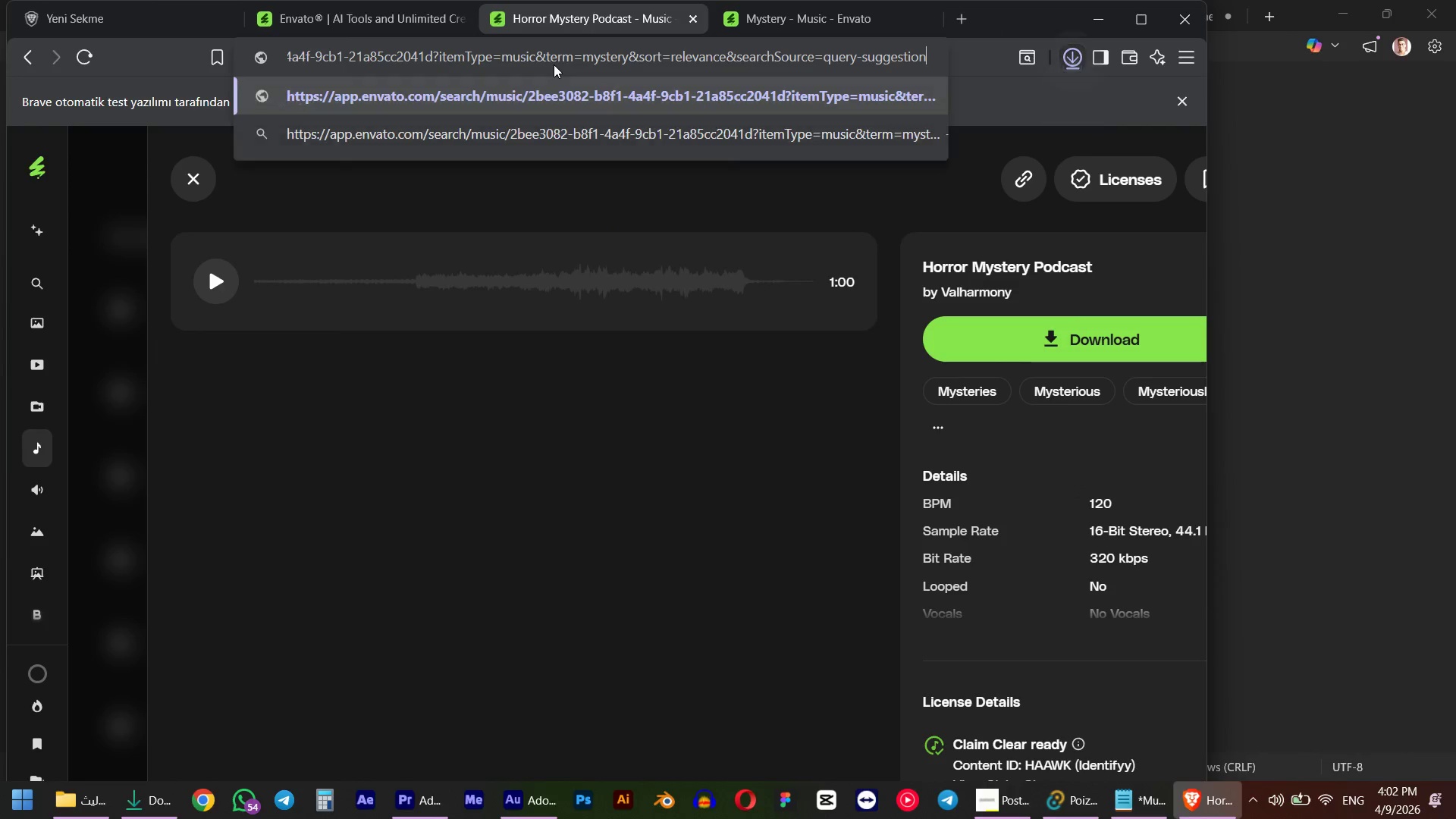 
key(NumpadEnter)
 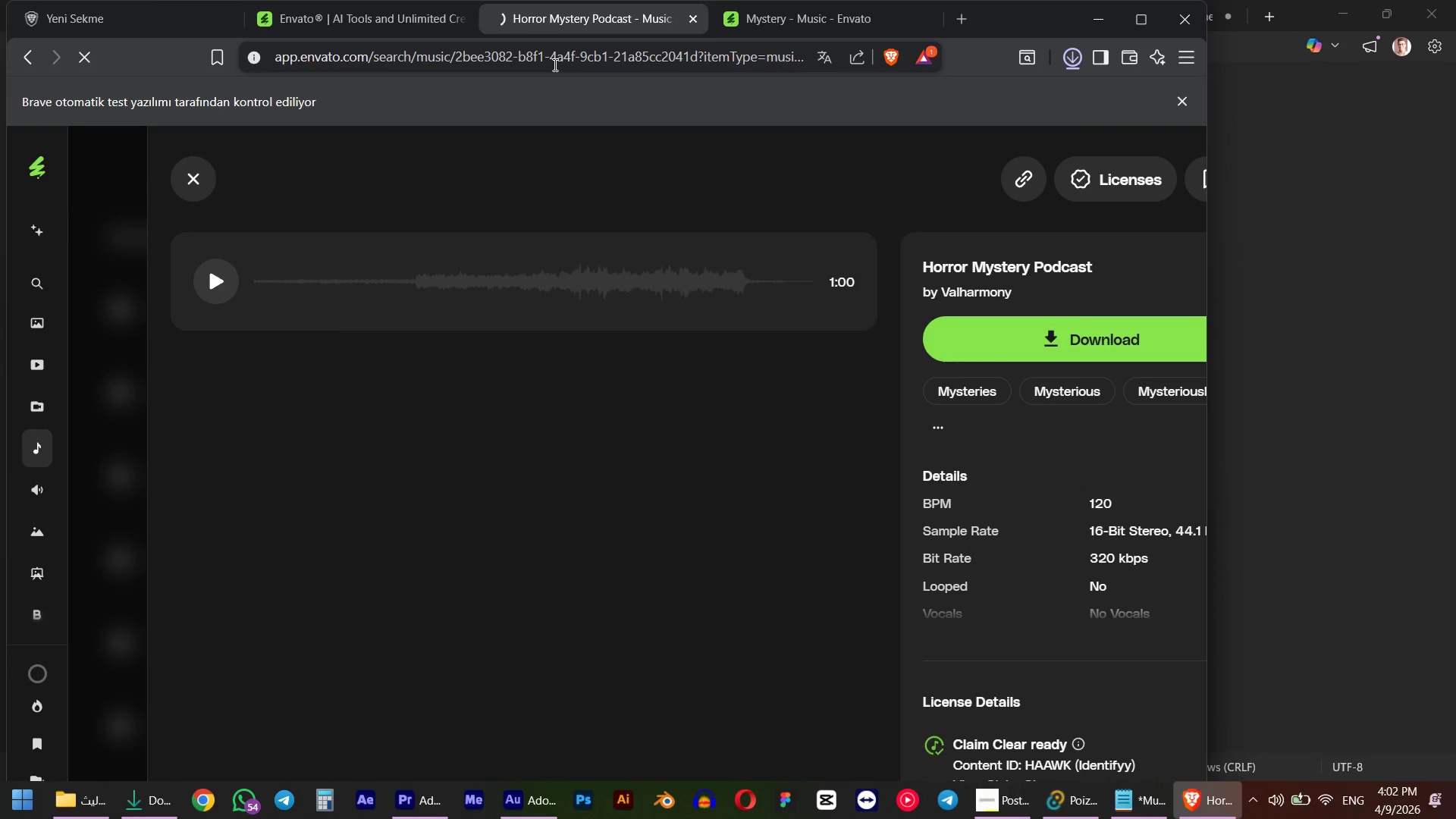 
key(Alt+AltLeft)
 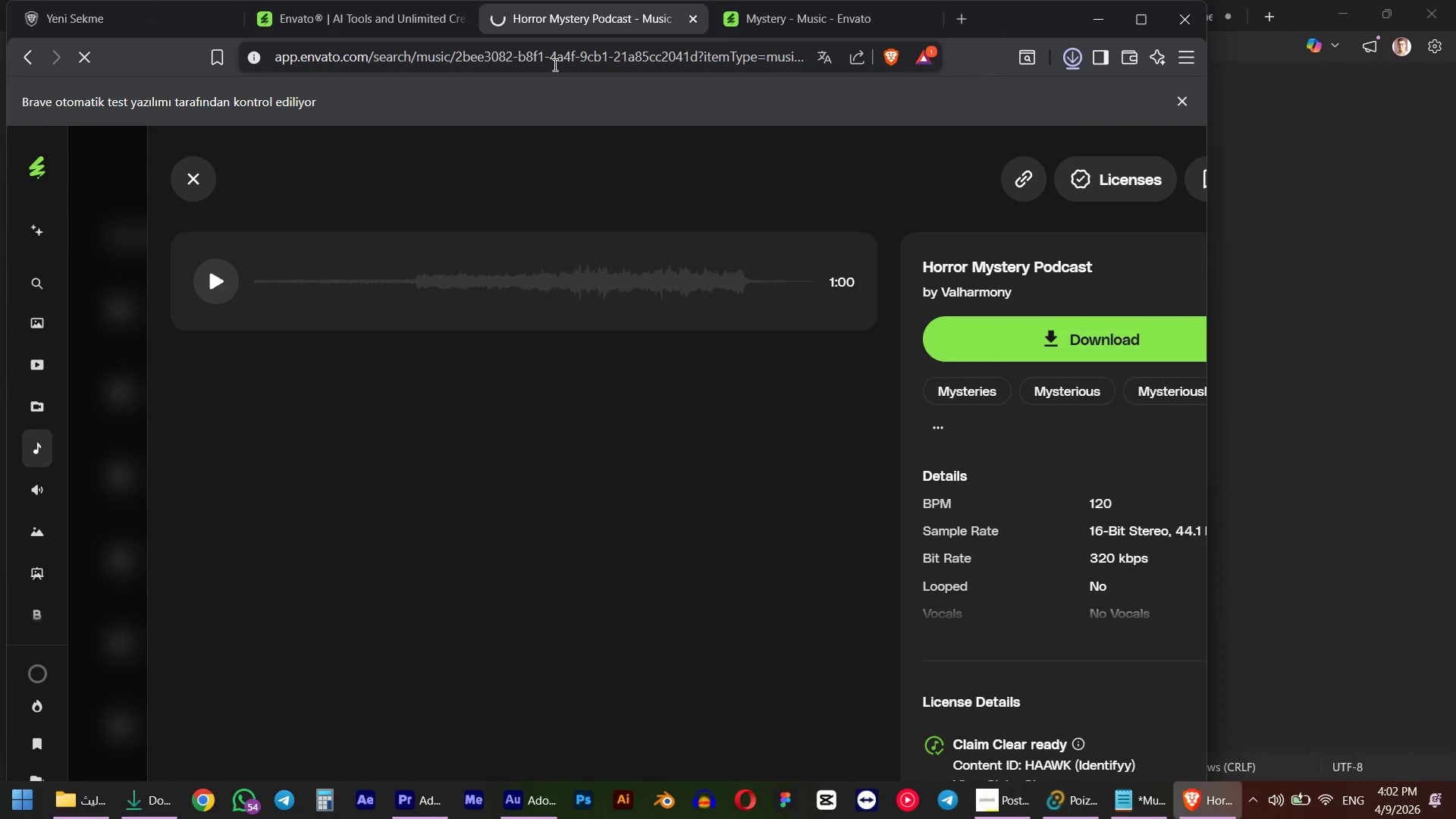 
key(Alt+Tab)
 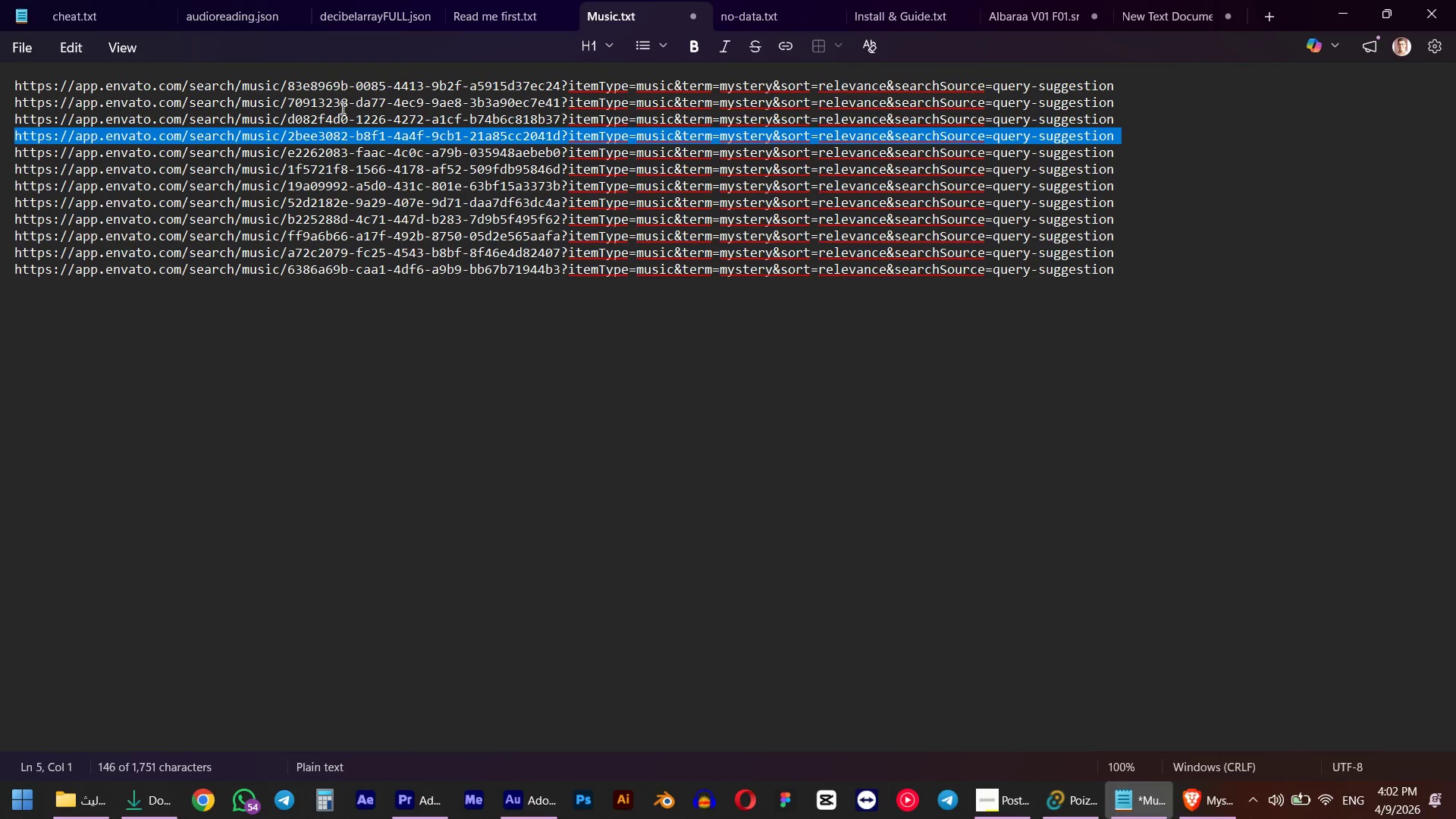 
double_click([334, 117])
 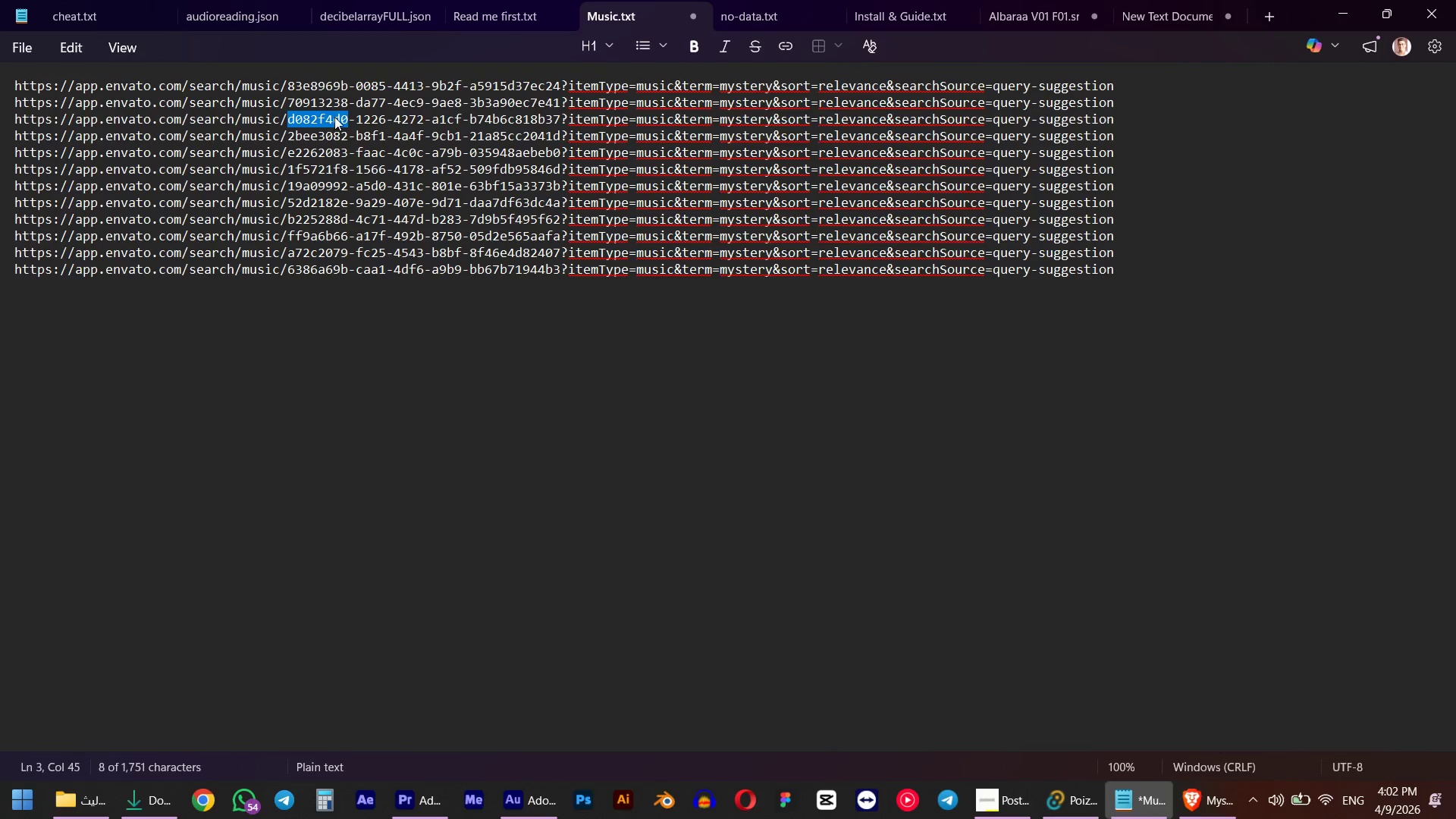 
triple_click([334, 117])
 